 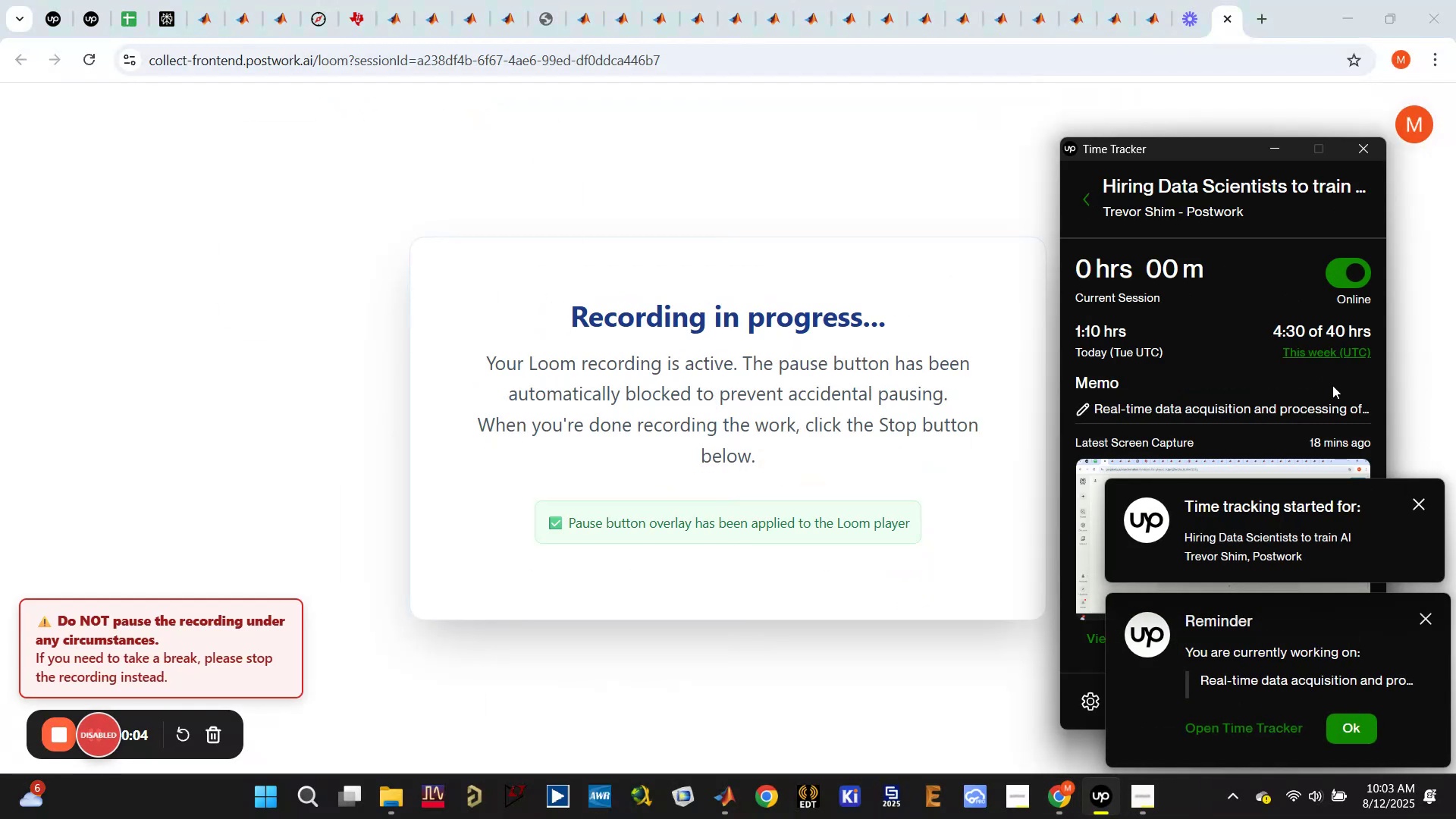 
left_click([1429, 619])
 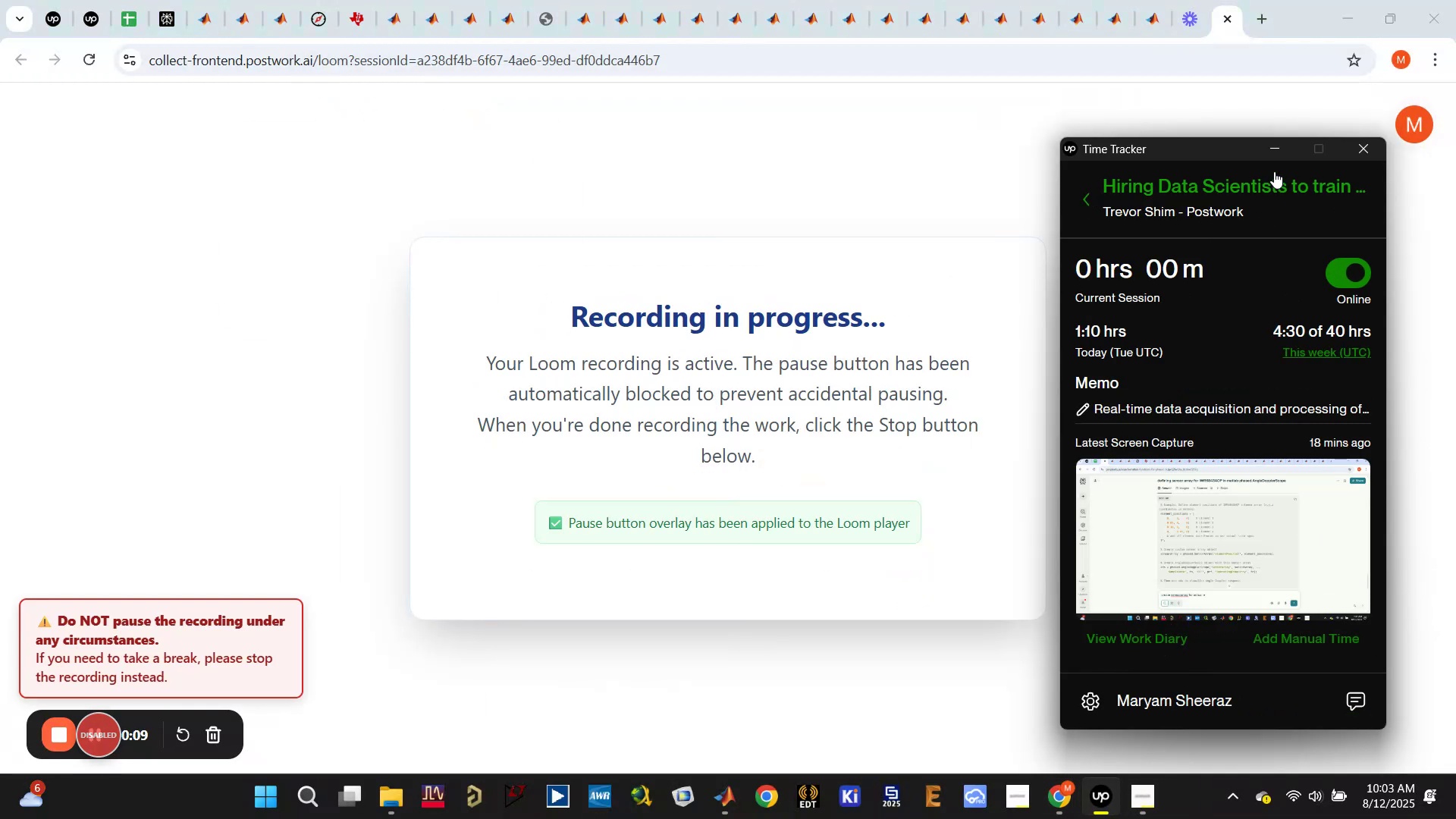 
left_click([1269, 146])
 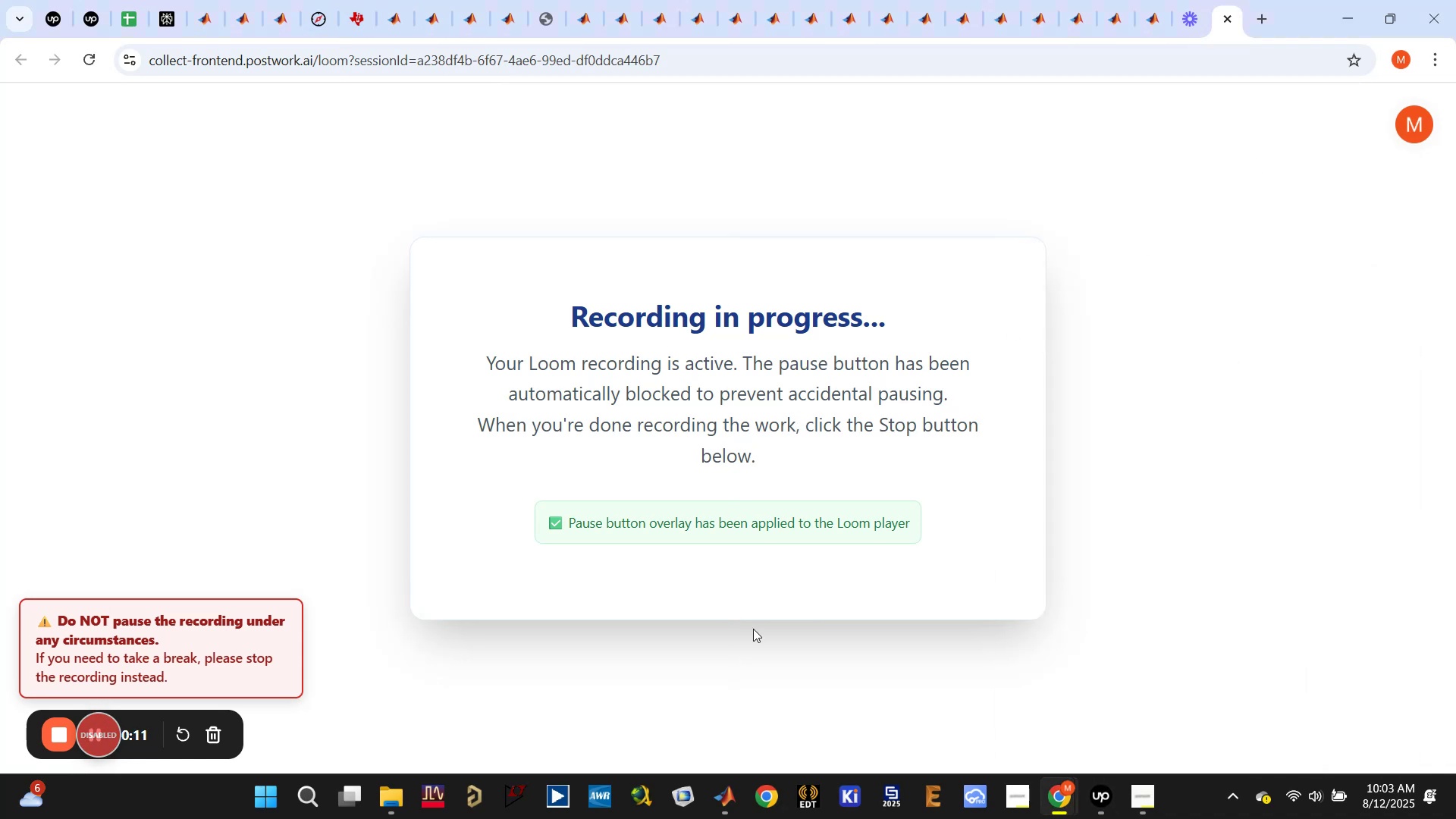 
left_click([726, 800])
 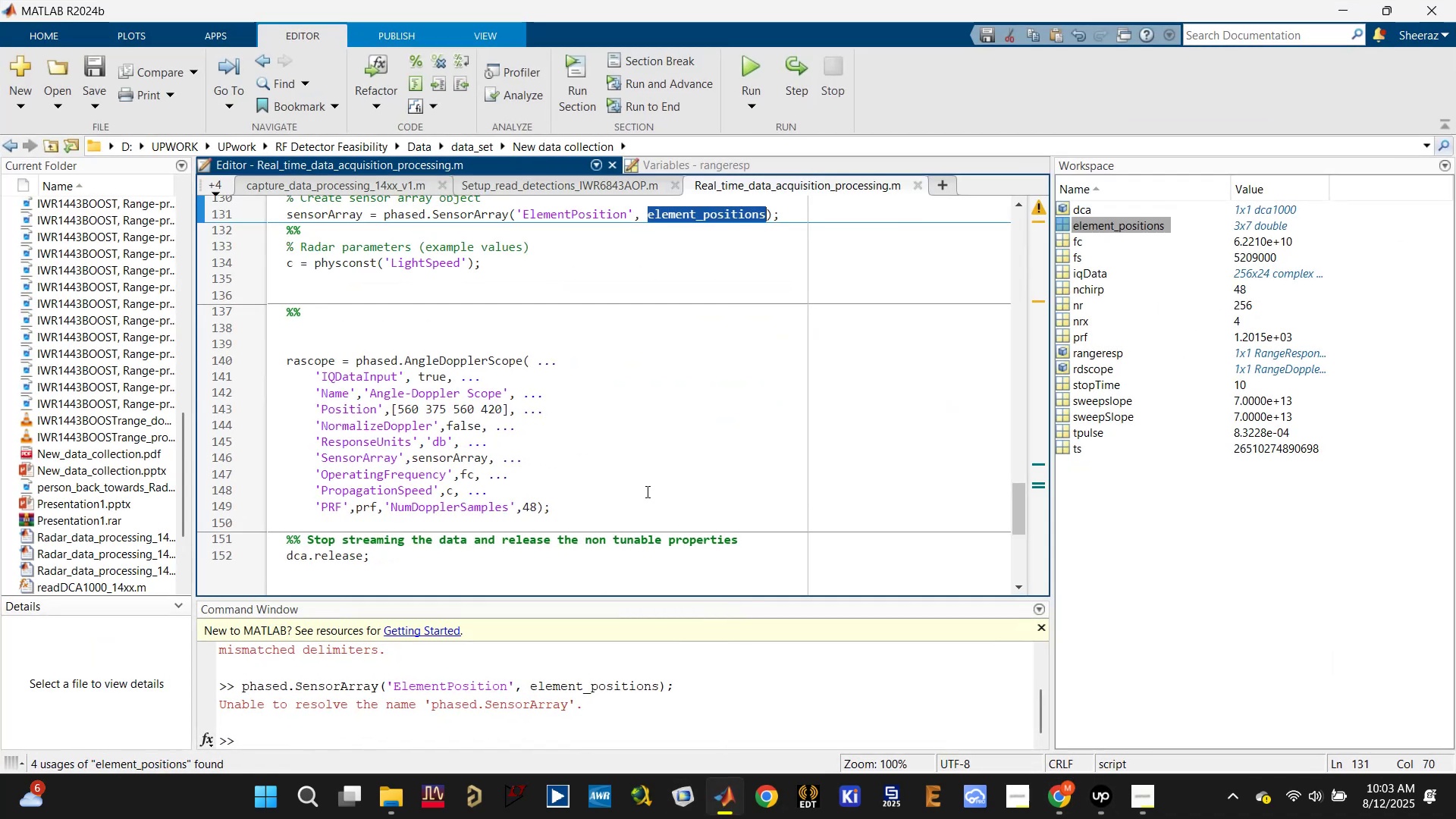 
left_click([671, 448])
 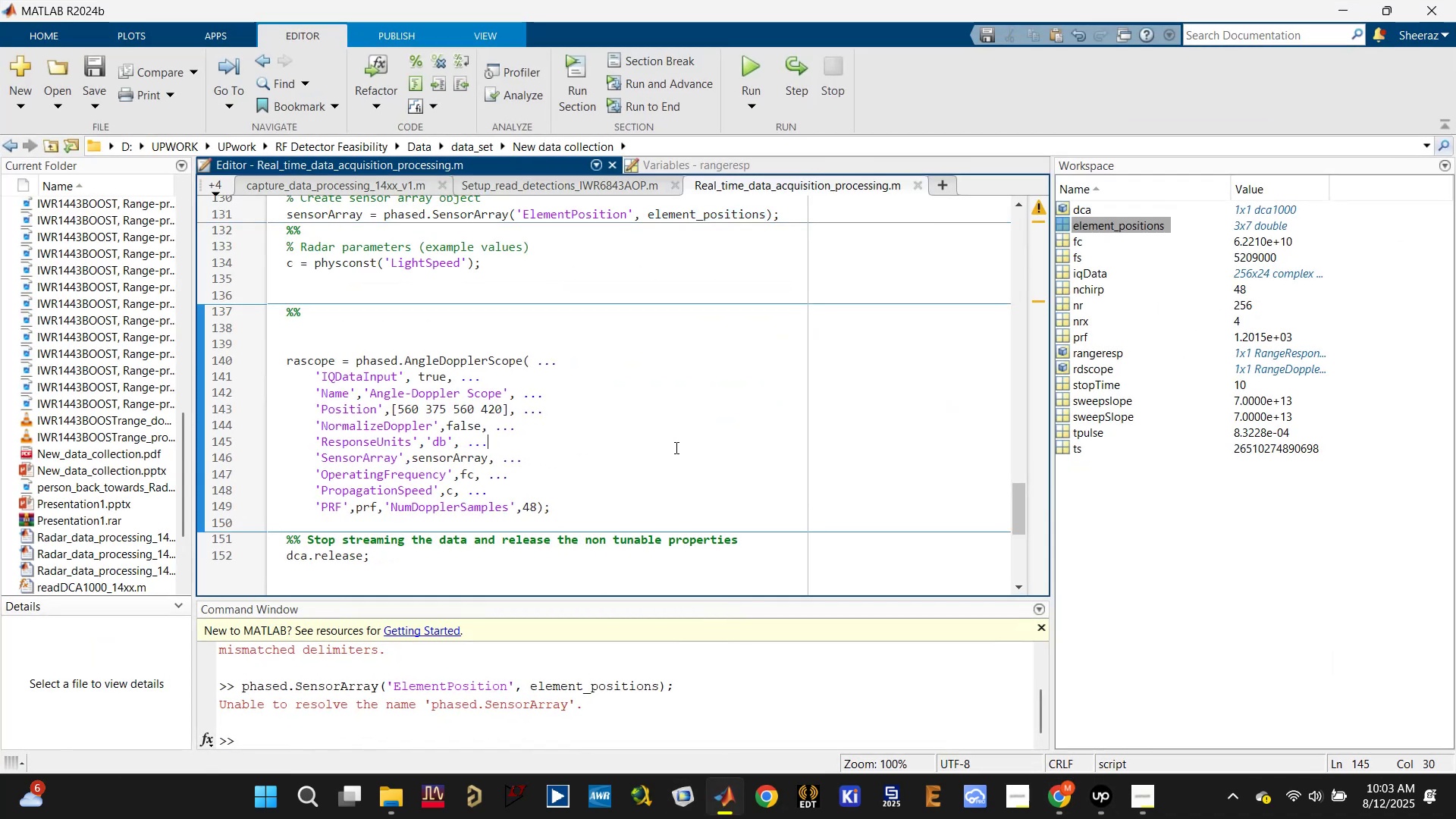 
scroll: coordinate [675, 447], scroll_direction: up, amount: 2.0
 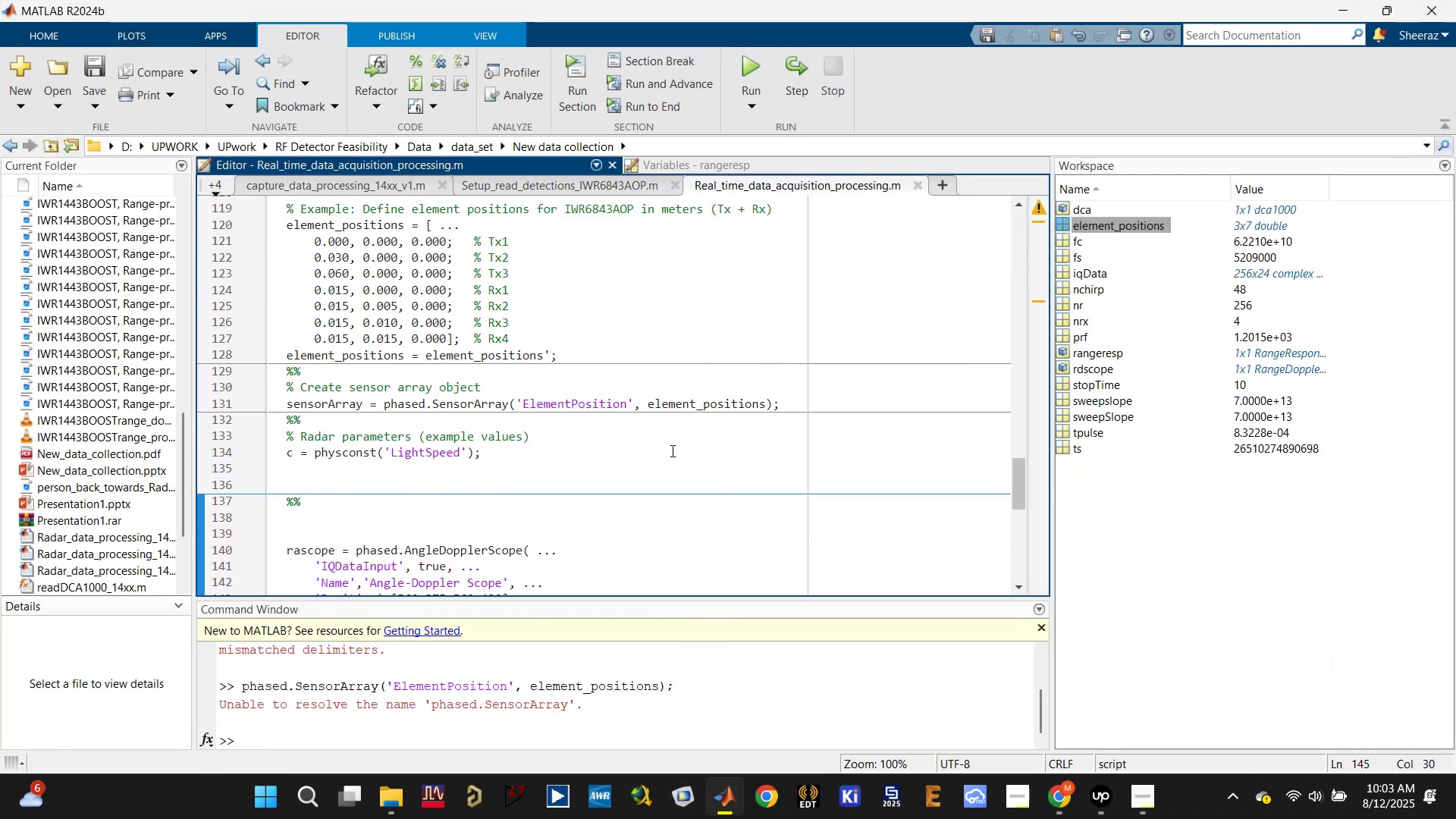 
left_click([657, 463])
 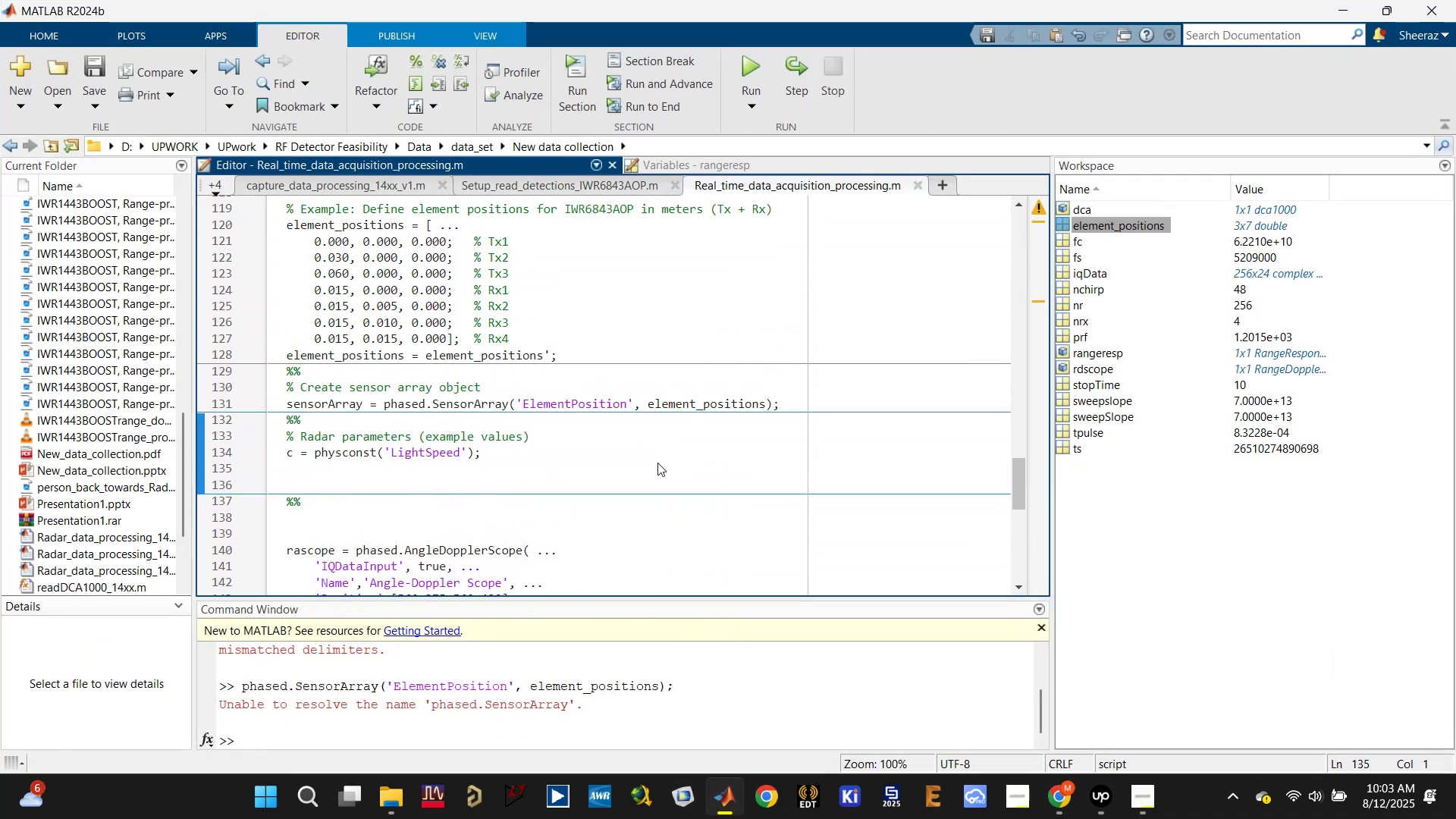 
scroll: coordinate [658, 468], scroll_direction: down, amount: 2.0
 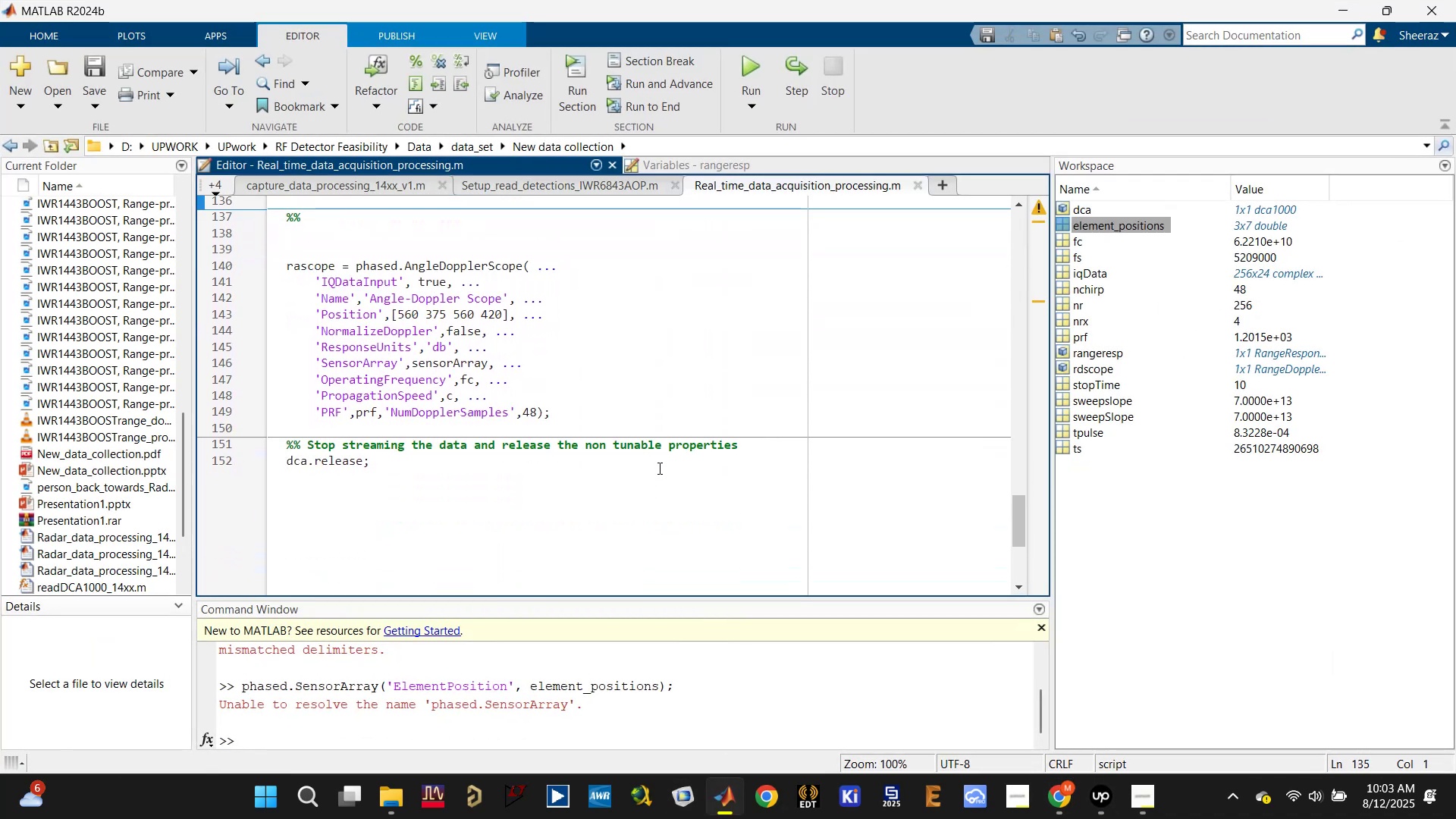 
left_click([641, 485])
 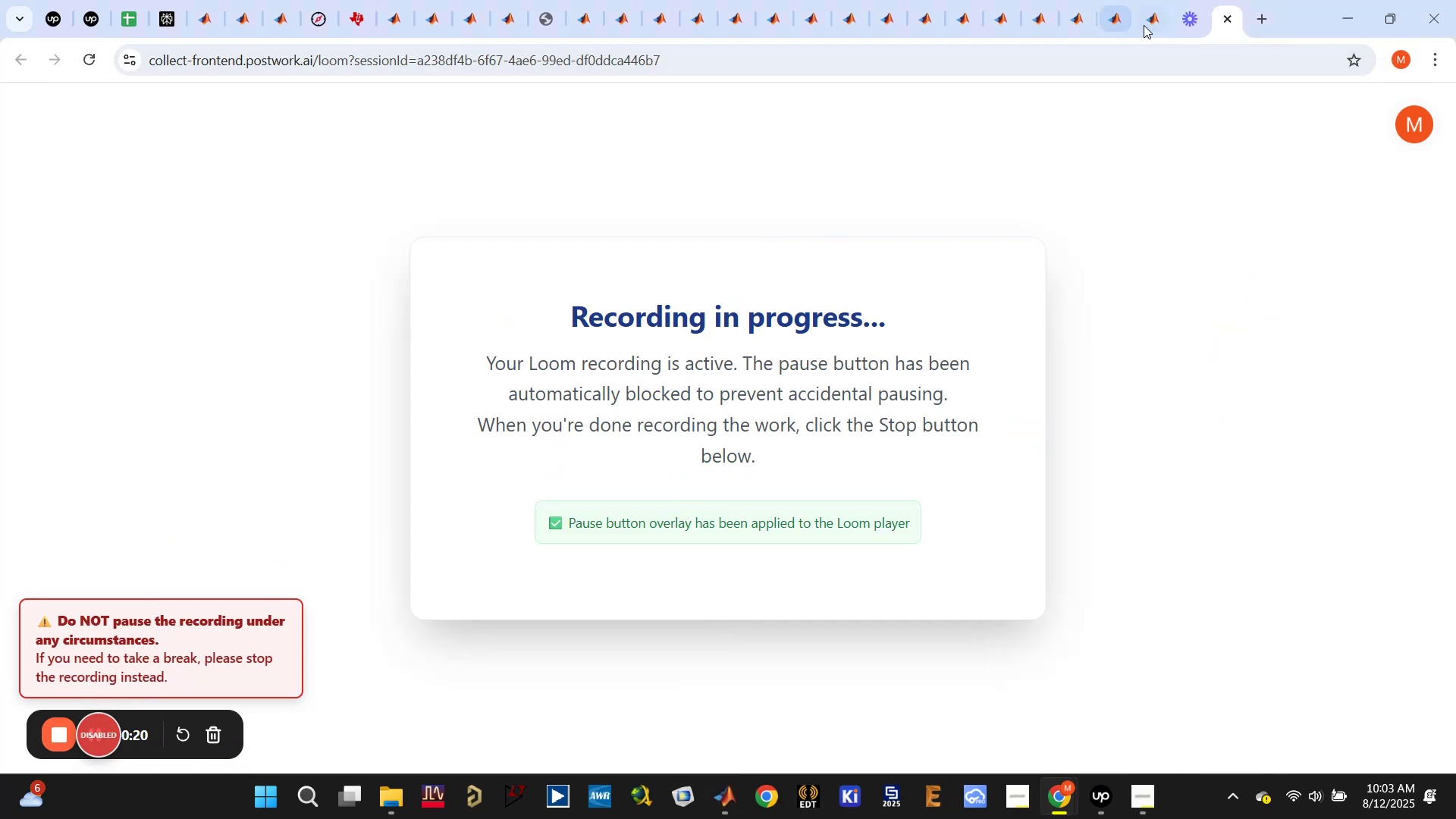 
double_click([1196, 21])
 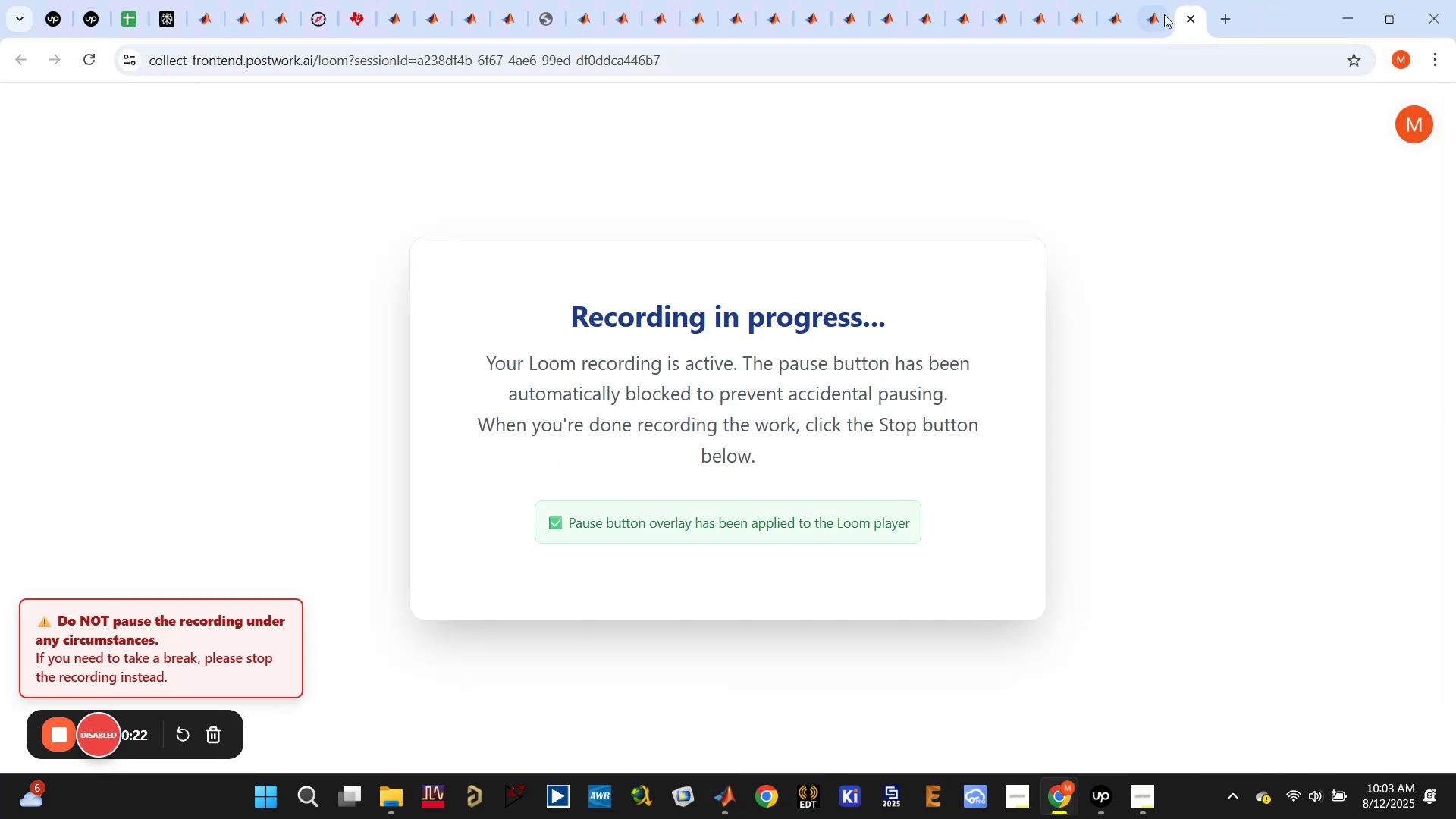 
left_click([1154, 12])
 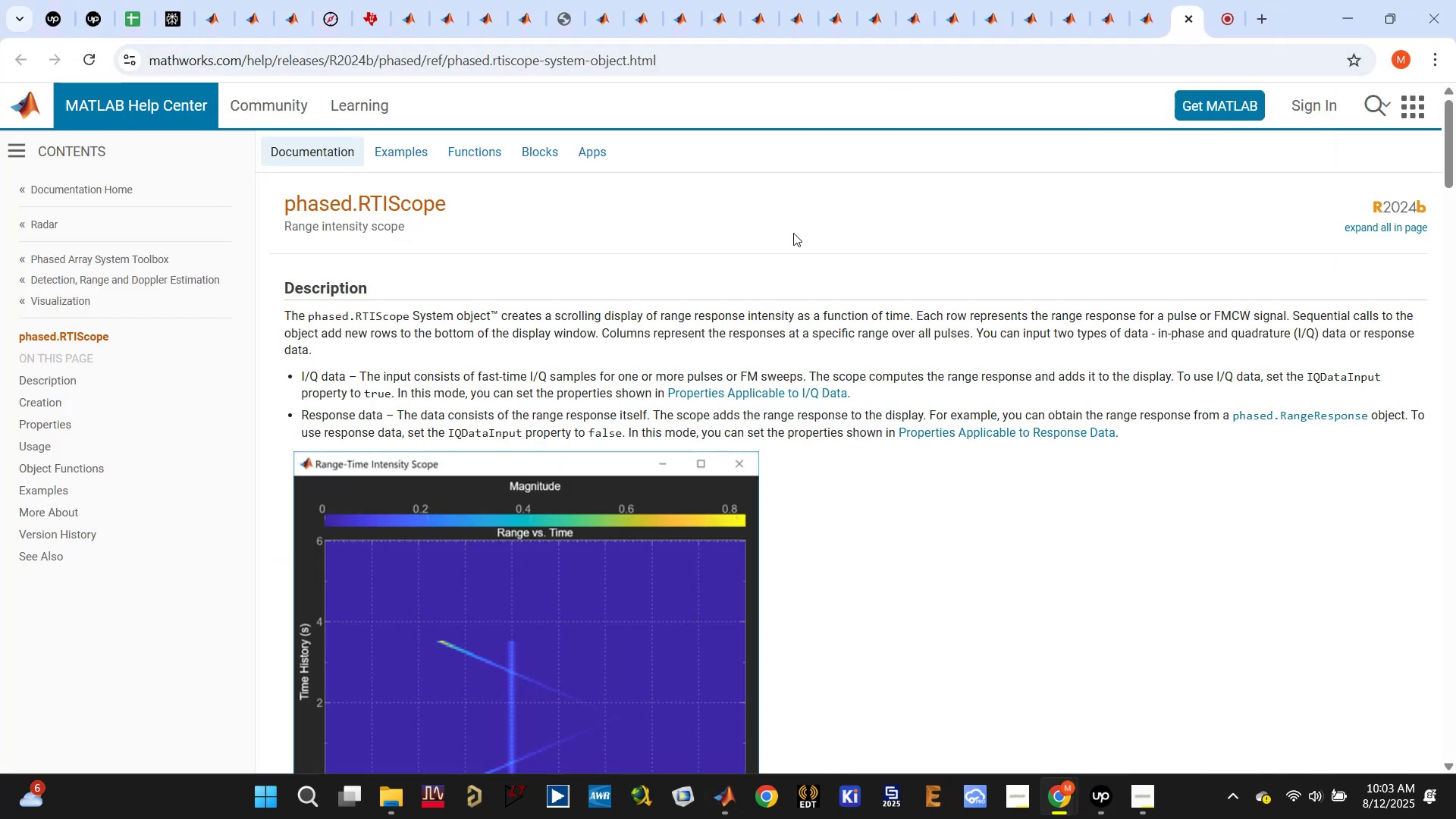 
scroll: coordinate [818, 206], scroll_direction: up, amount: 8.0
 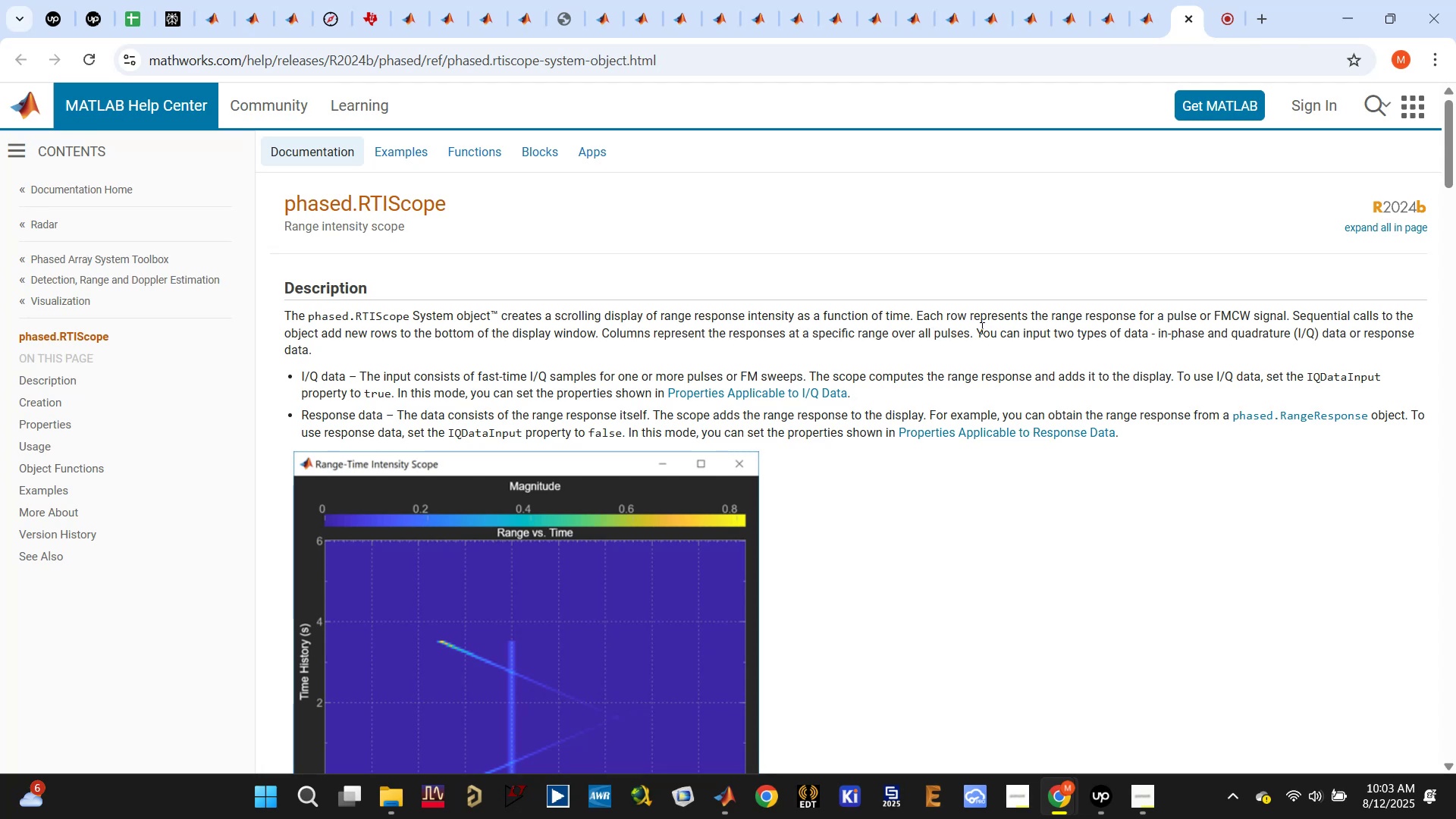 
wait(5.73)
 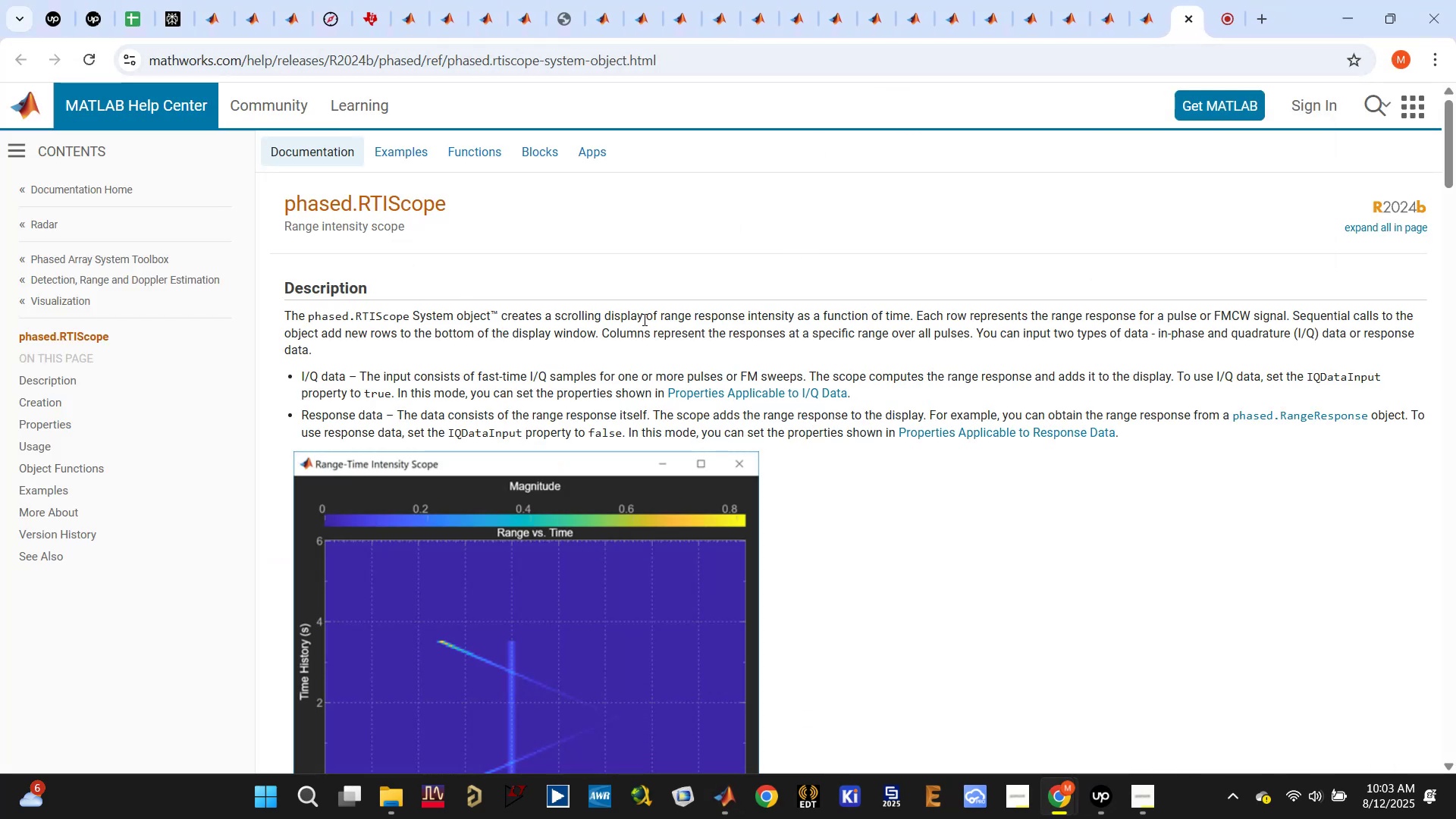 
scroll: coordinate [1086, 359], scroll_direction: down, amount: 7.0
 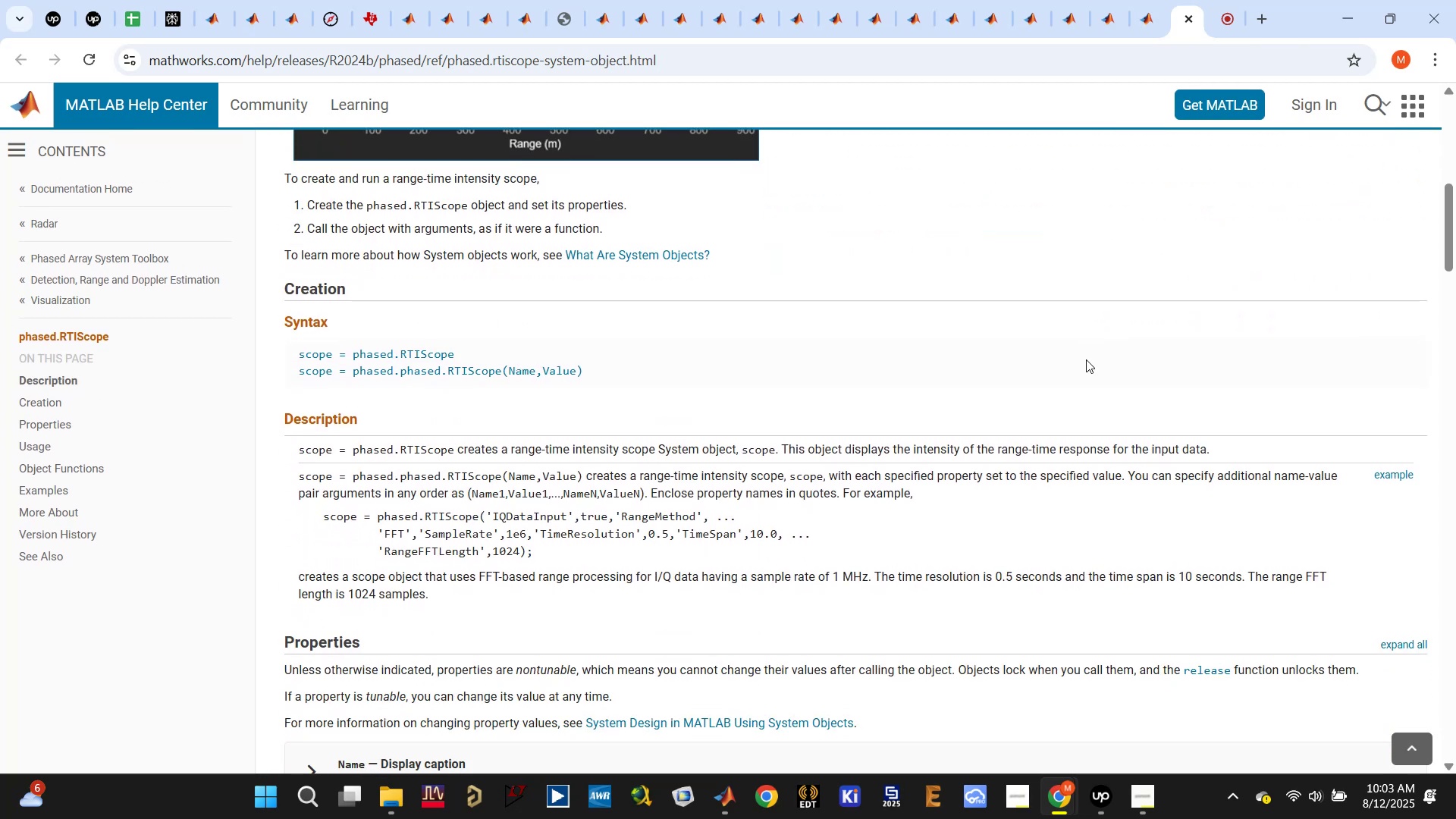 
scroll: coordinate [1044, 381], scroll_direction: up, amount: 10.0
 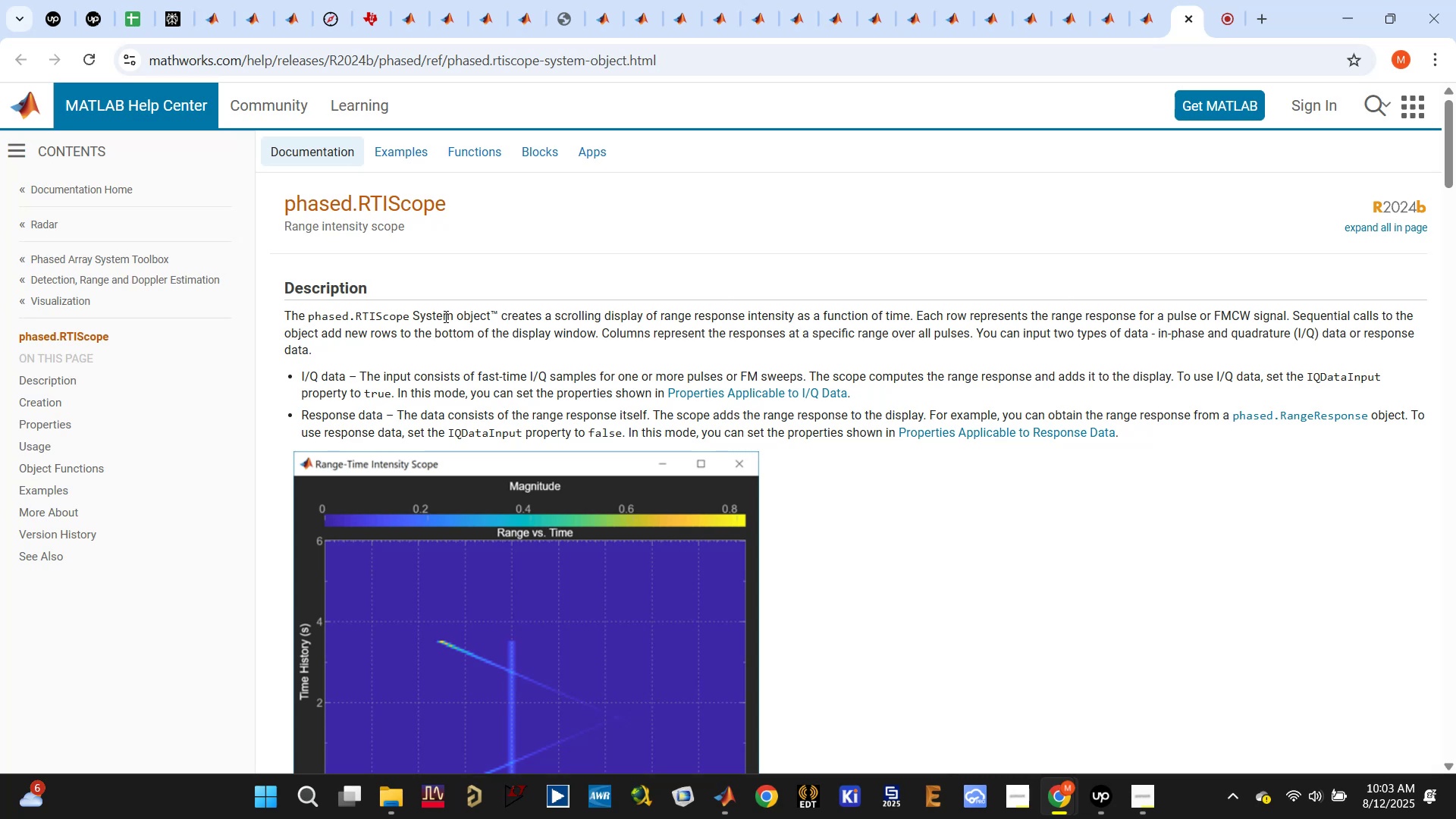 
left_click_drag(start_coordinate=[489, 318], to_coordinate=[309, 323])
 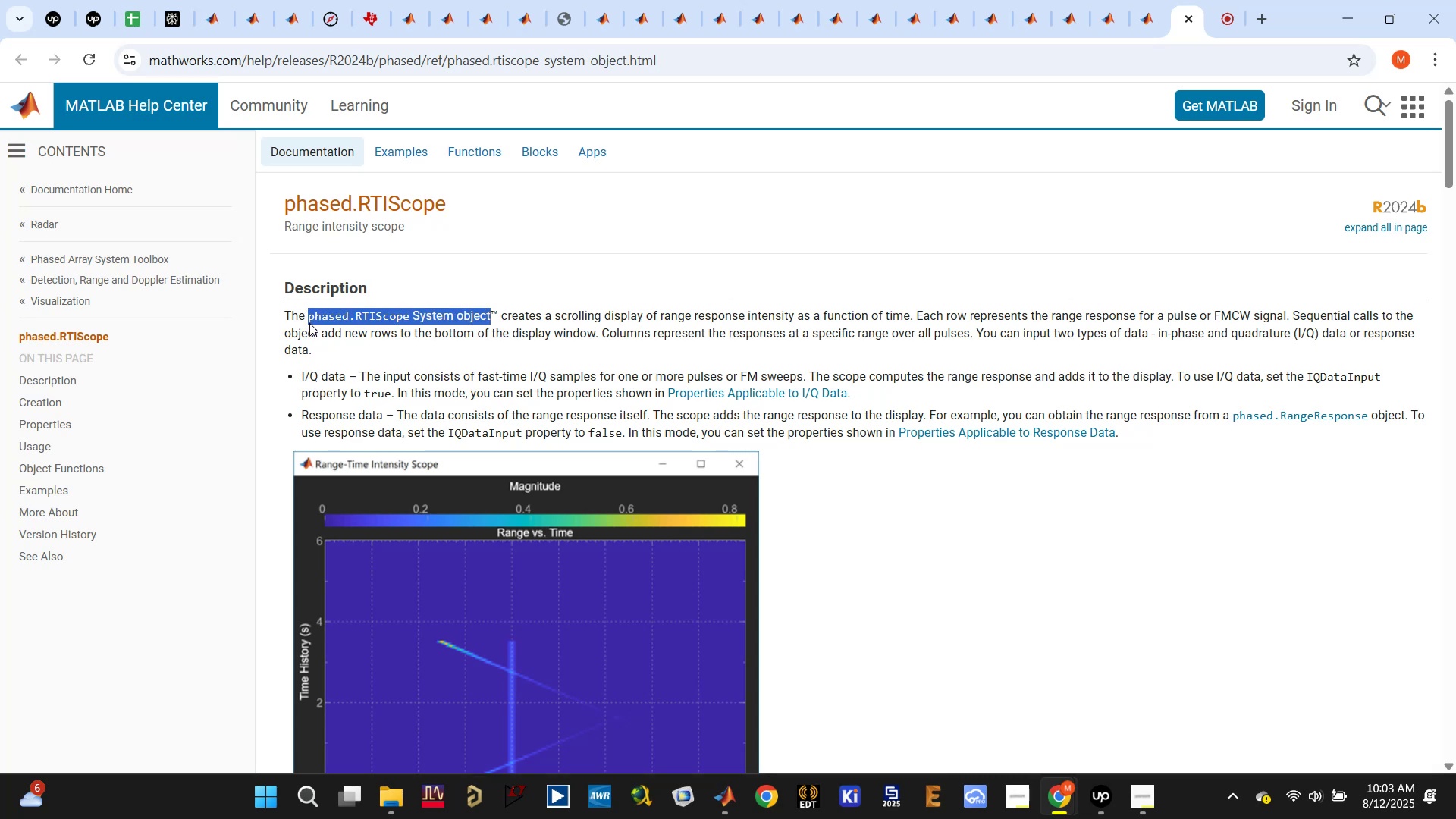 
key(Control+ControlLeft)
 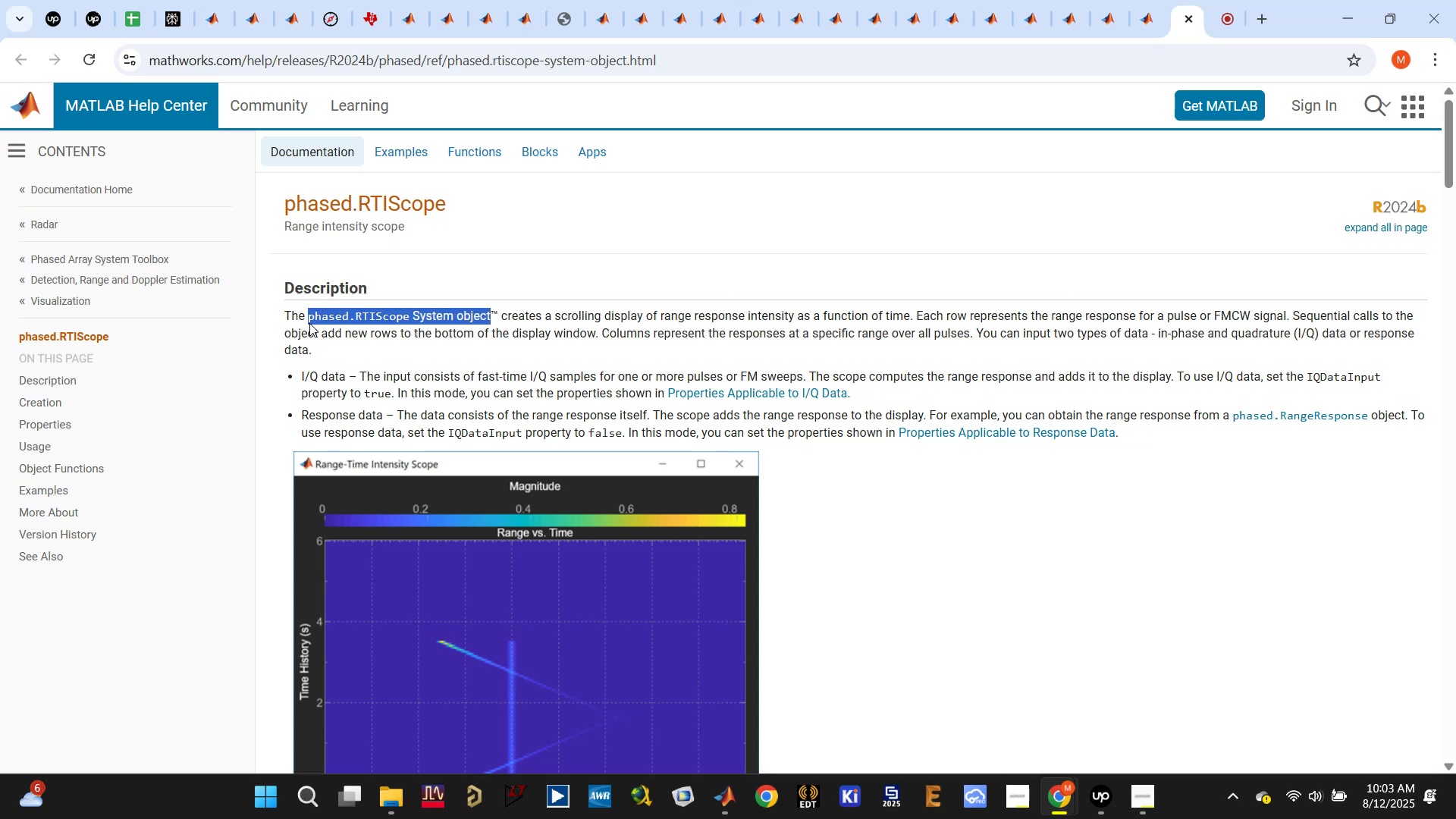 
key(Control+C)
 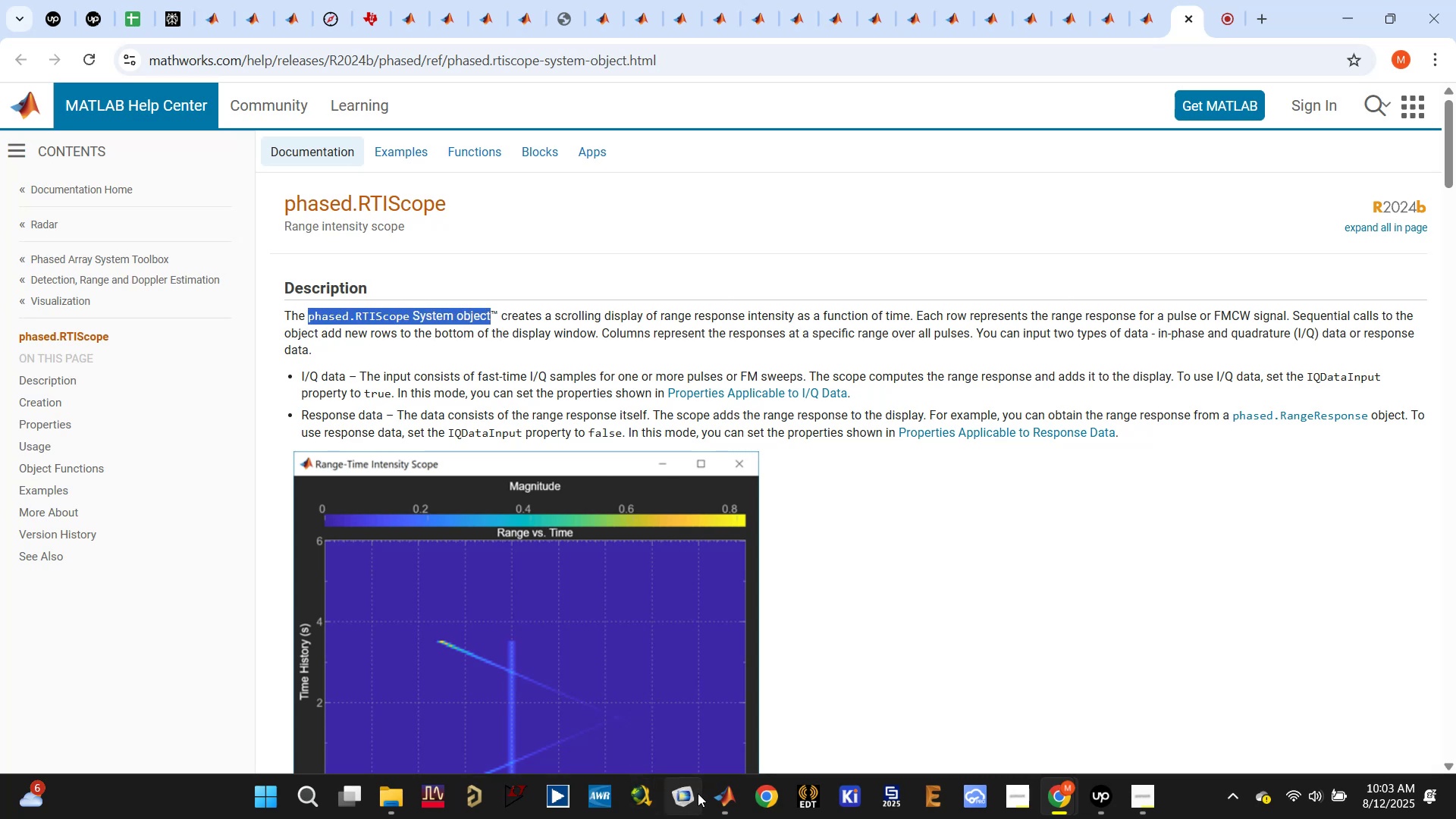 
left_click([722, 791])
 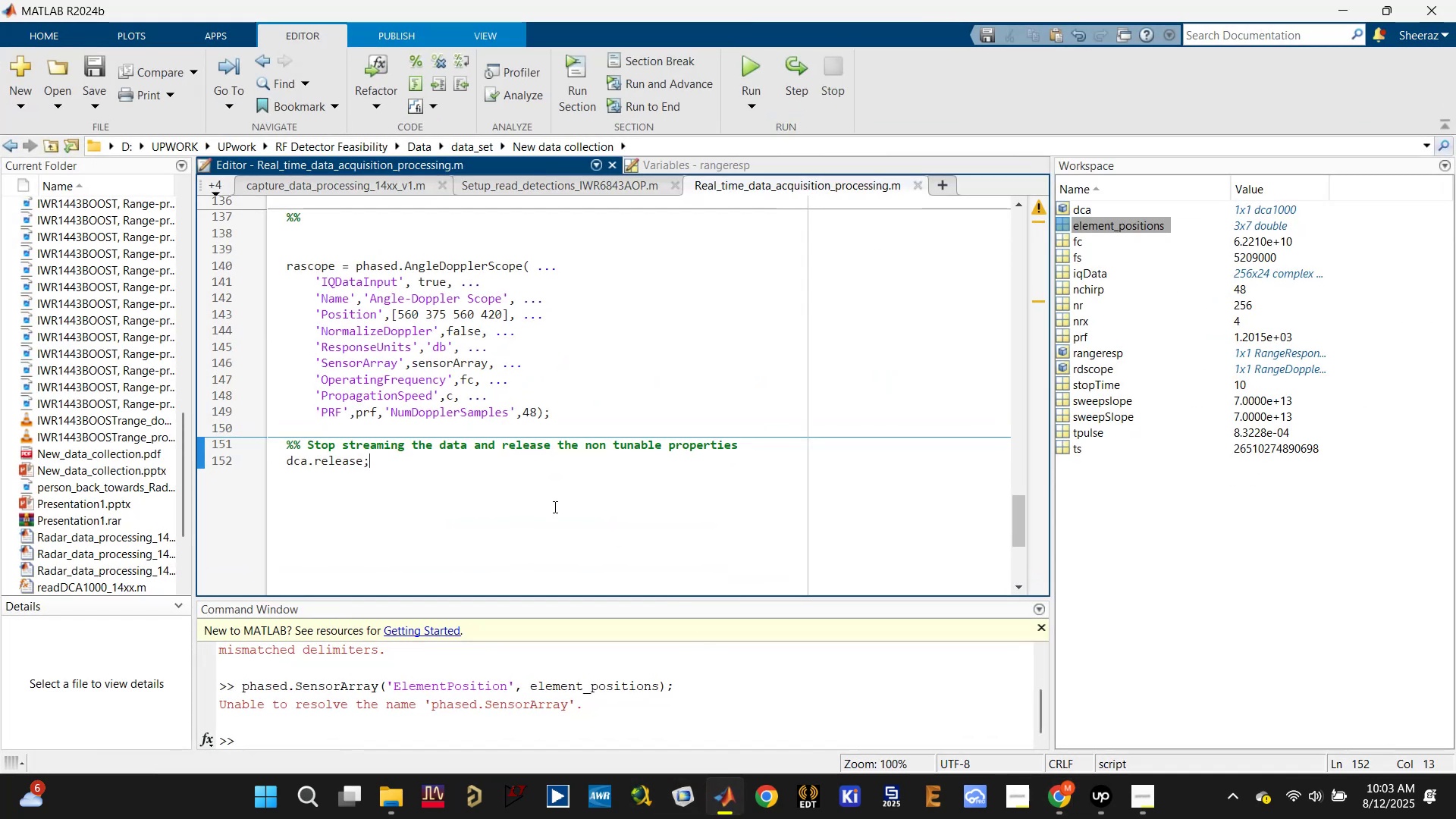 
scroll: coordinate [538, 516], scroll_direction: up, amount: 6.0
 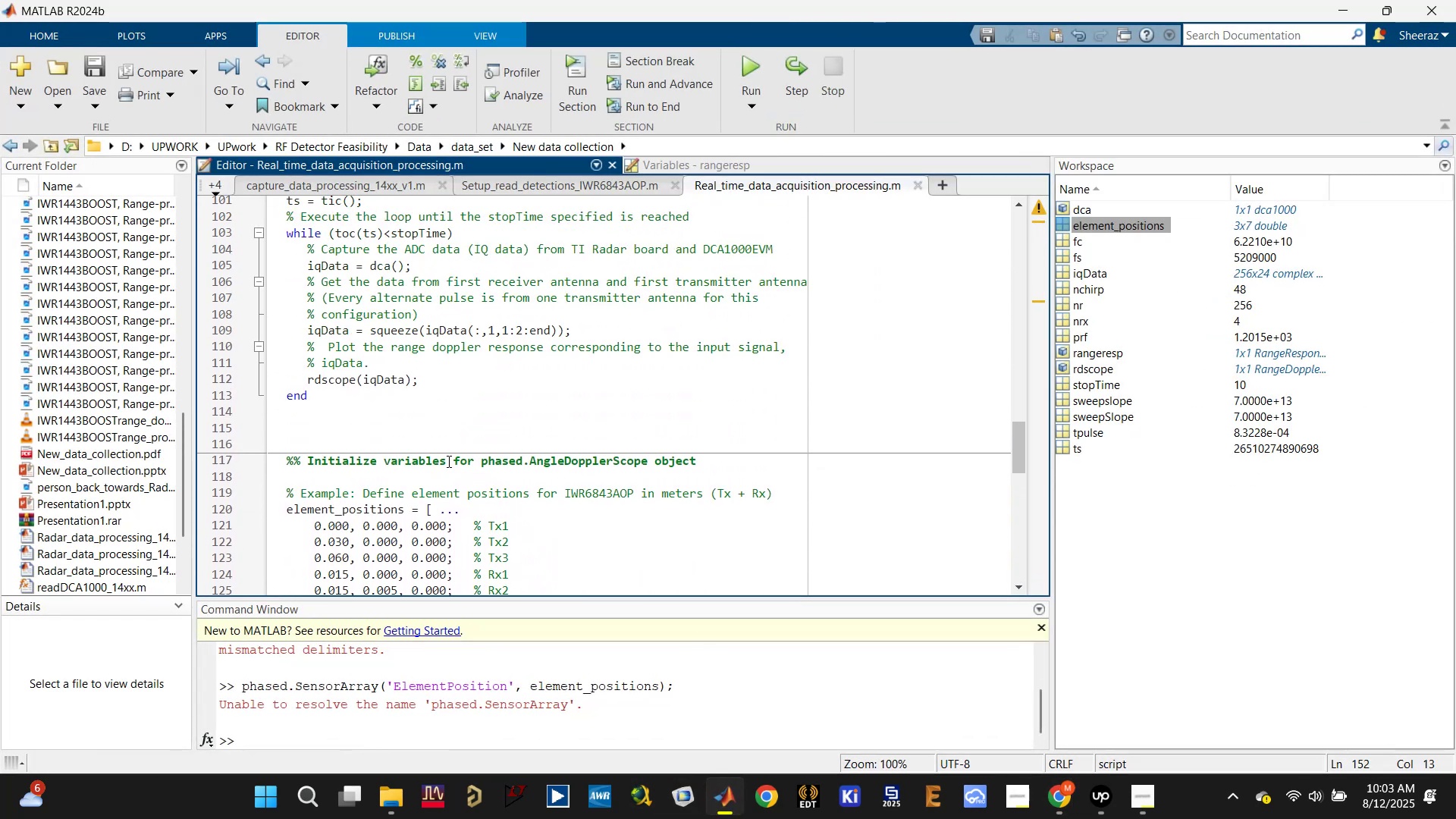 
left_click([430, 431])
 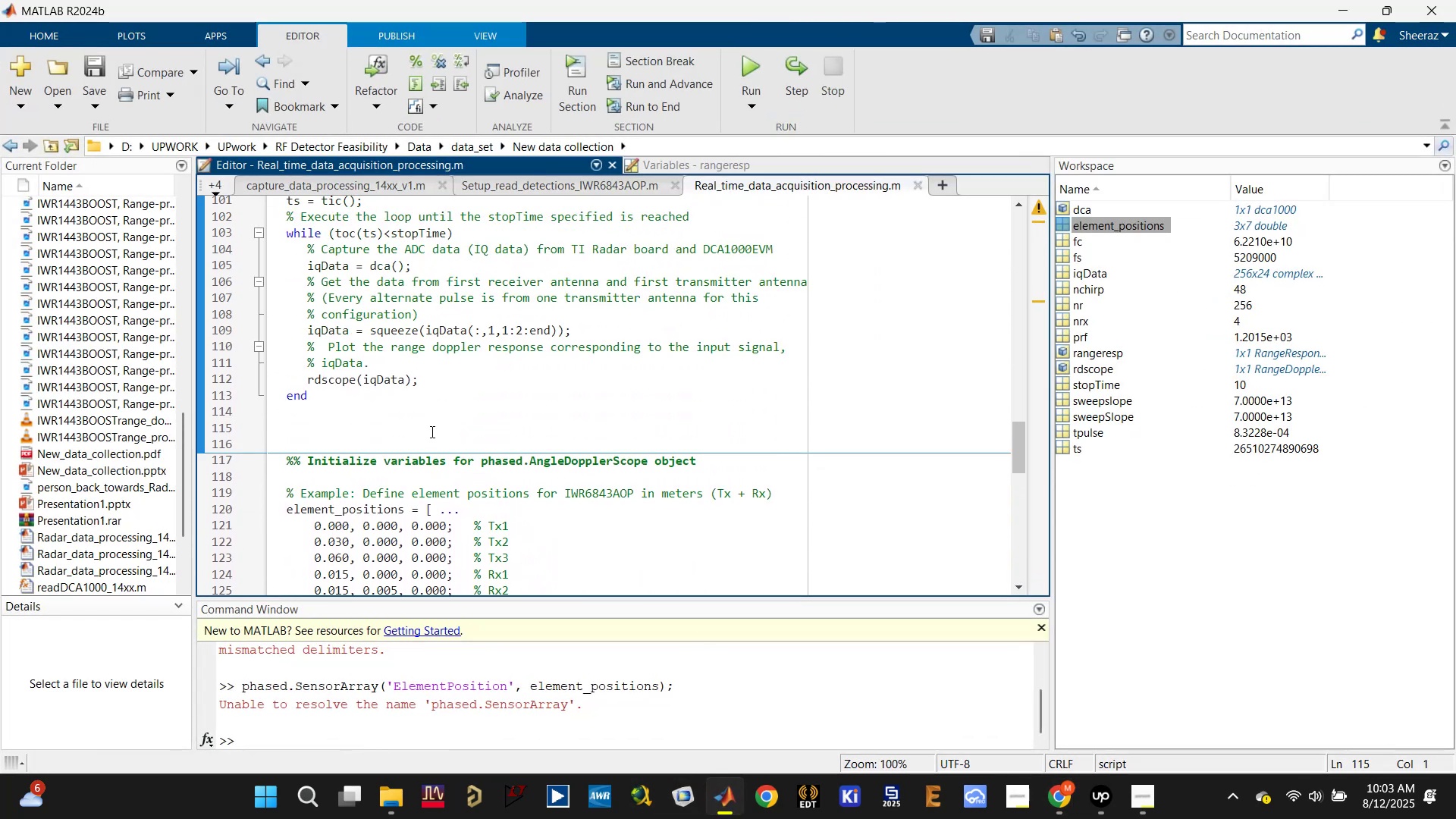 
key(Enter)
 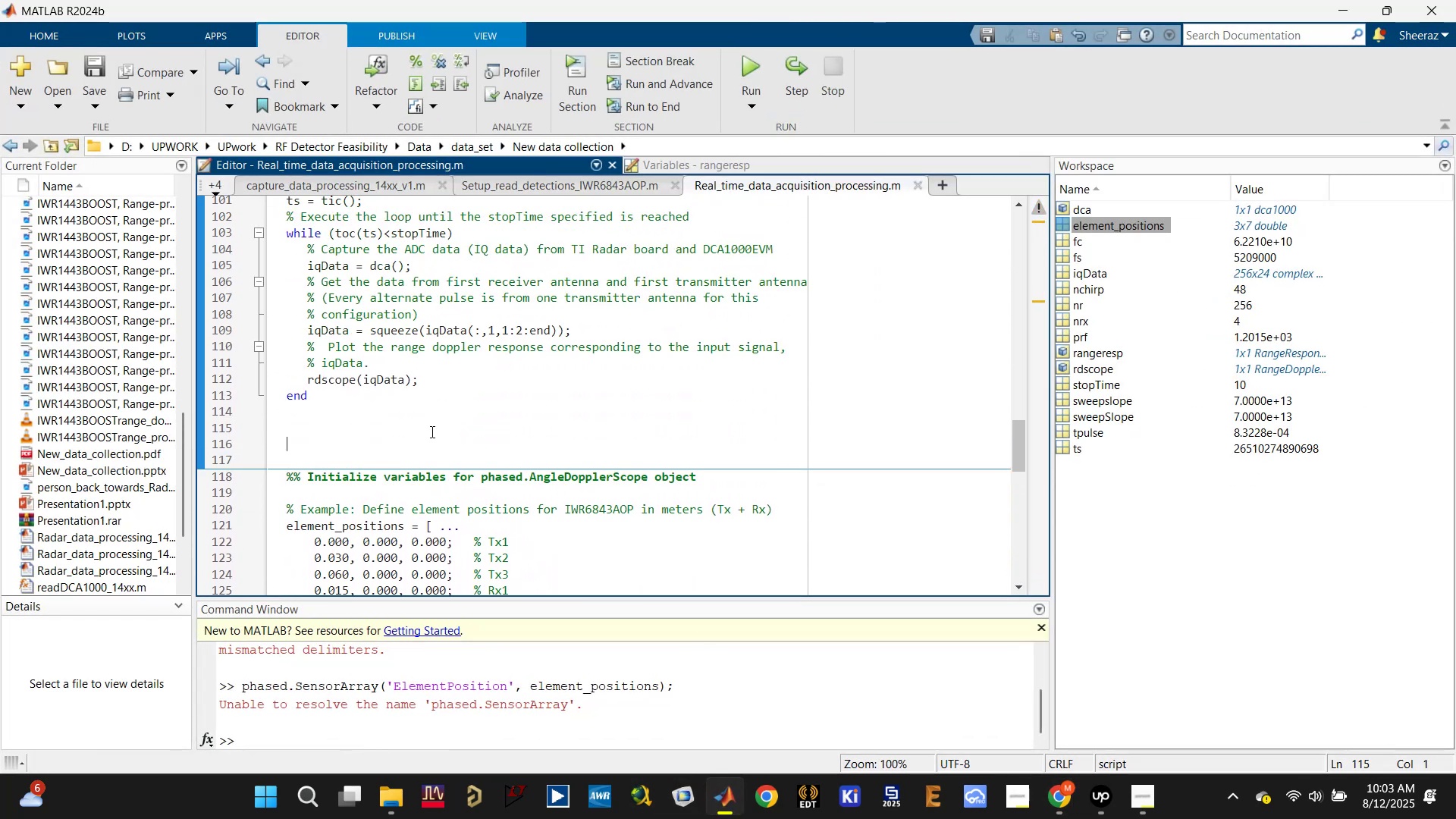 
key(Enter)
 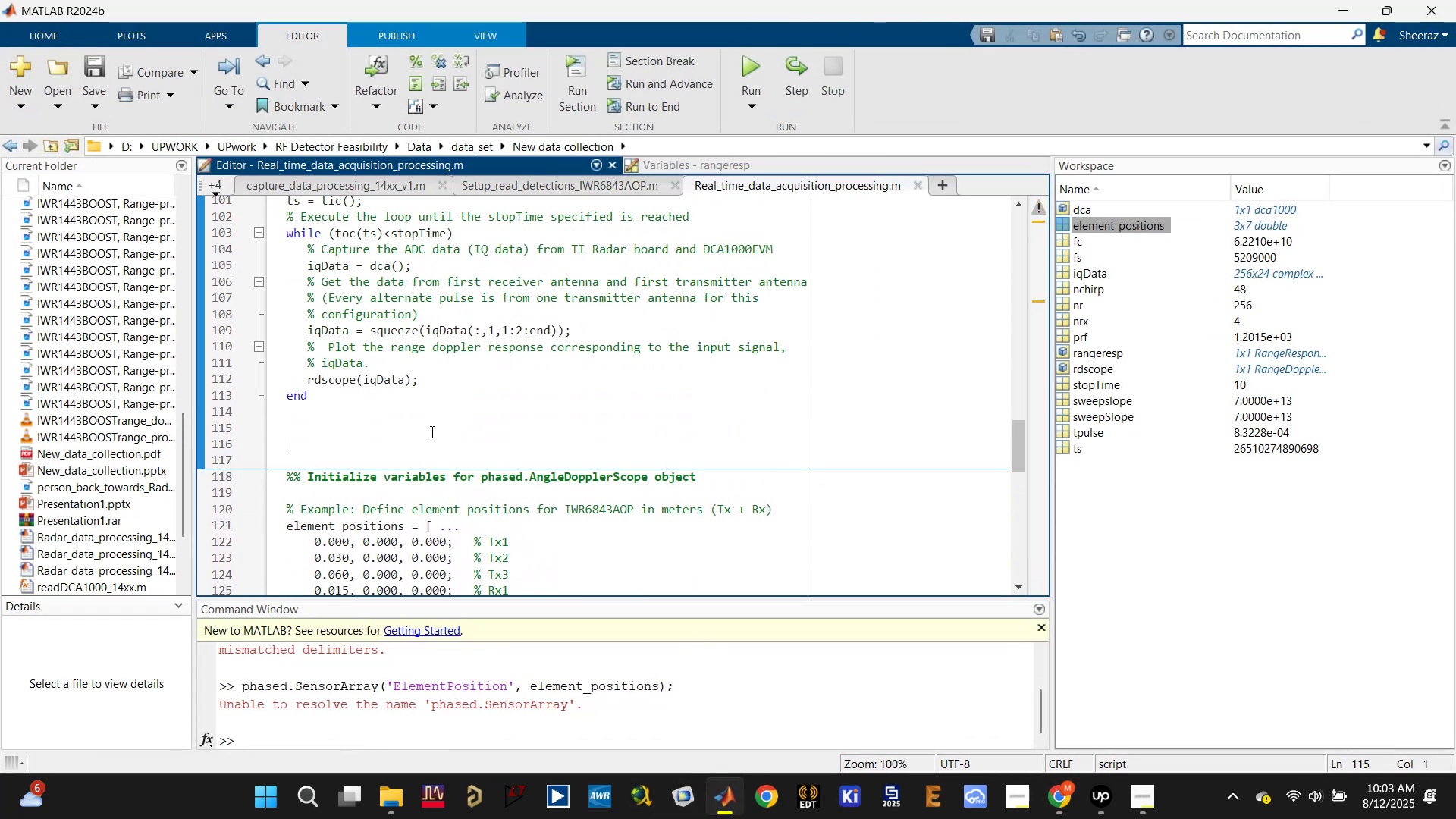 
key(Enter)
 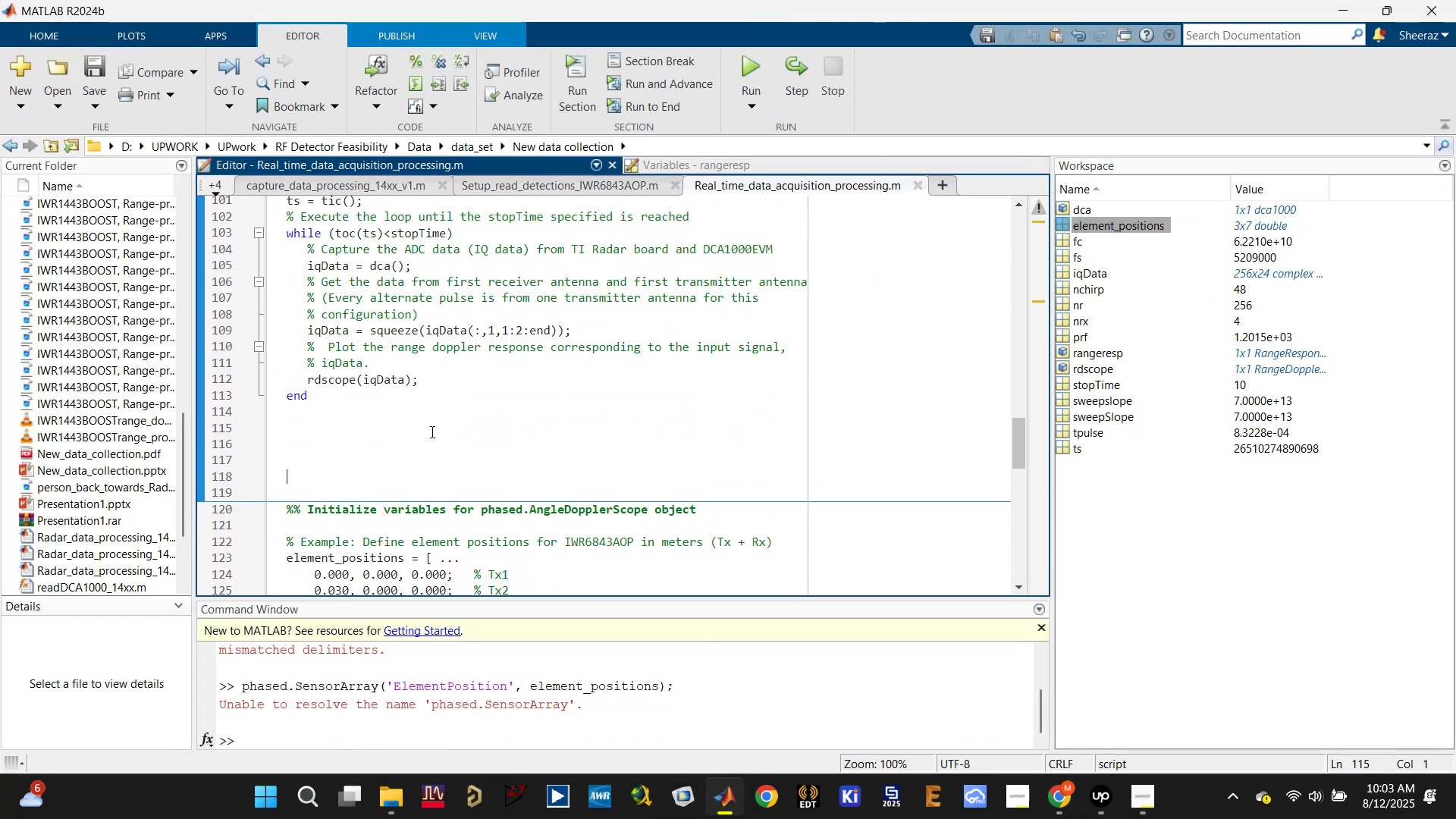 
key(ArrowUp)
 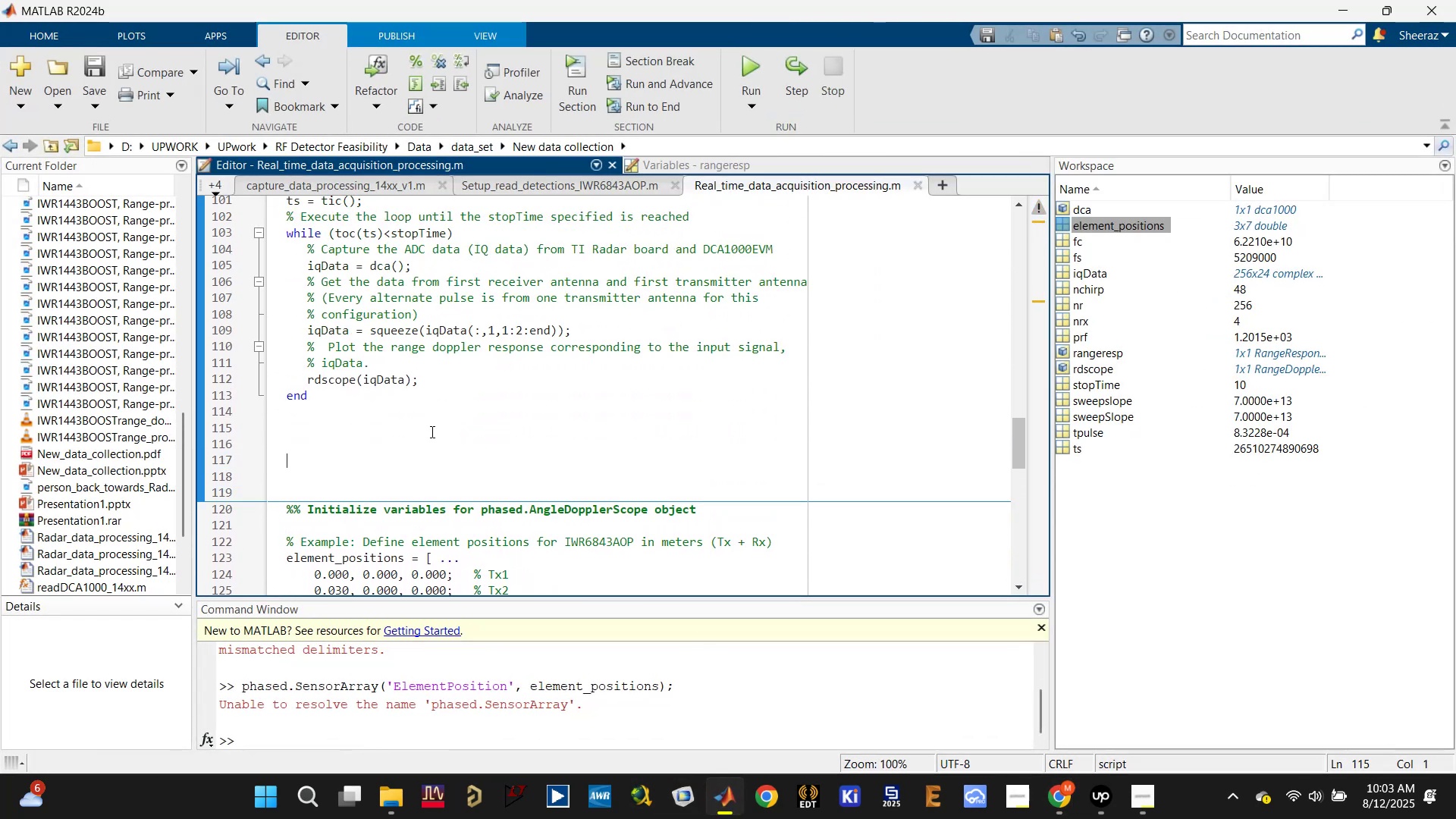 
key(ArrowUp)
 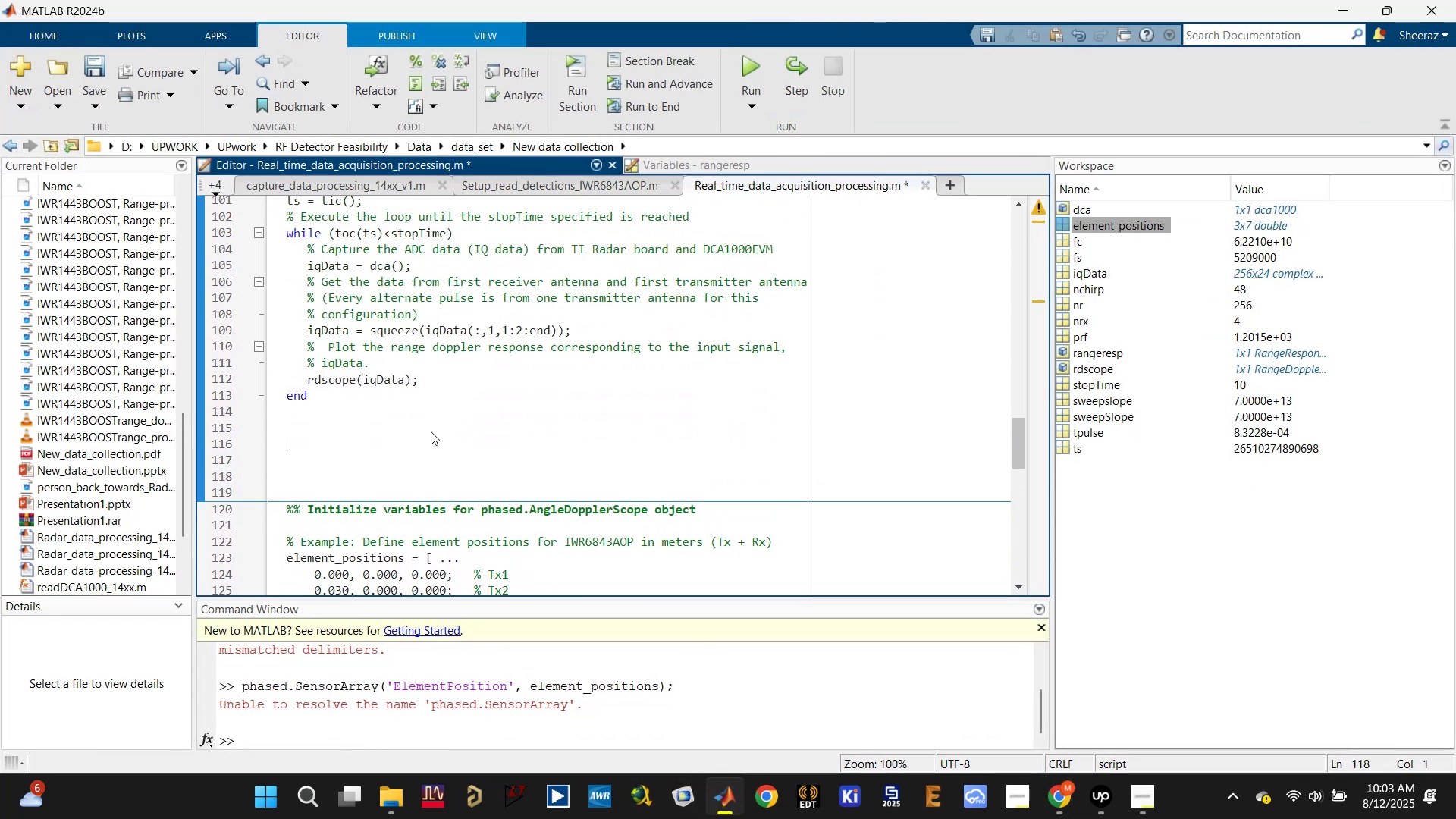 
key(ArrowDown)
 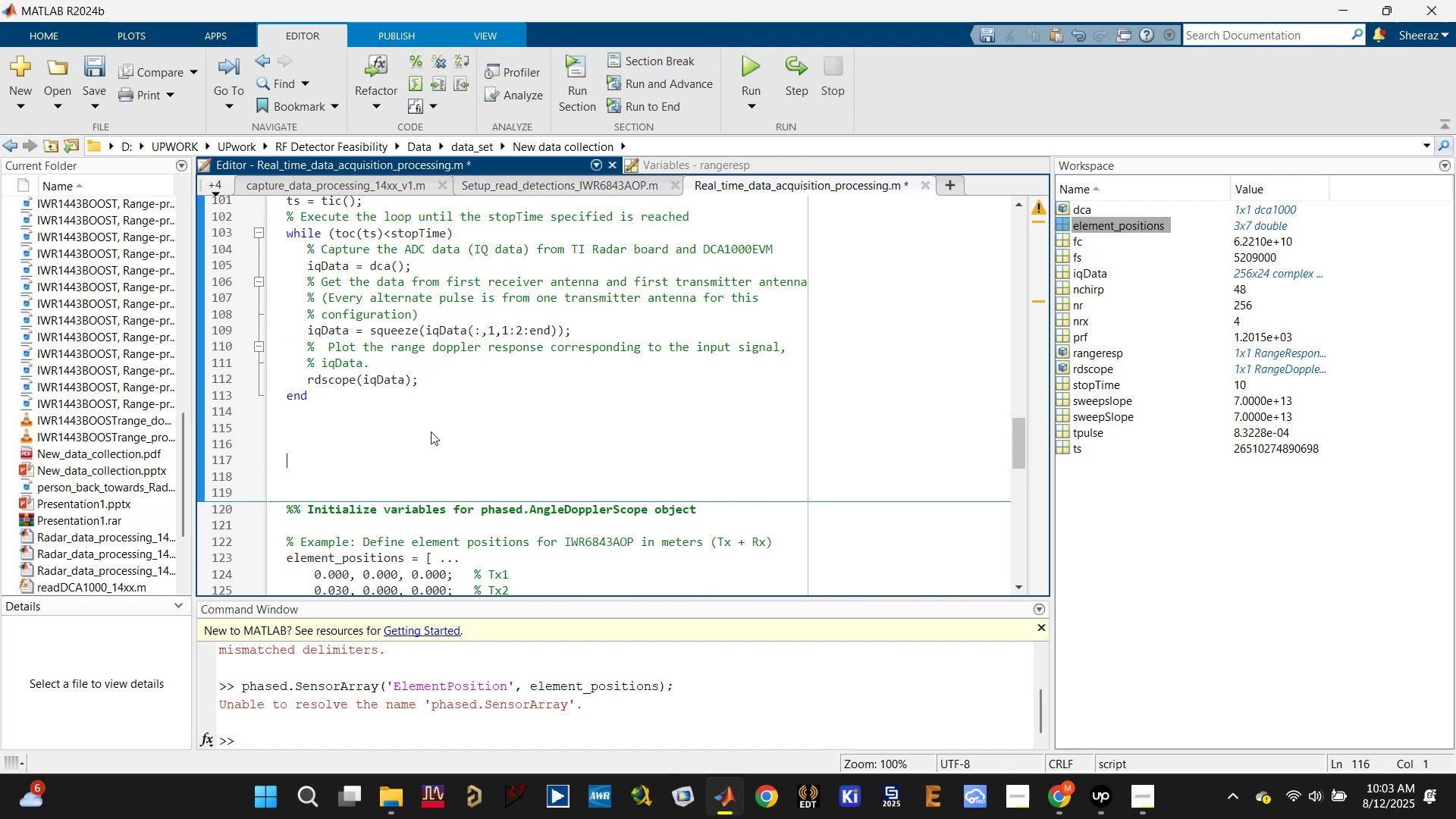 
key(ArrowDown)
 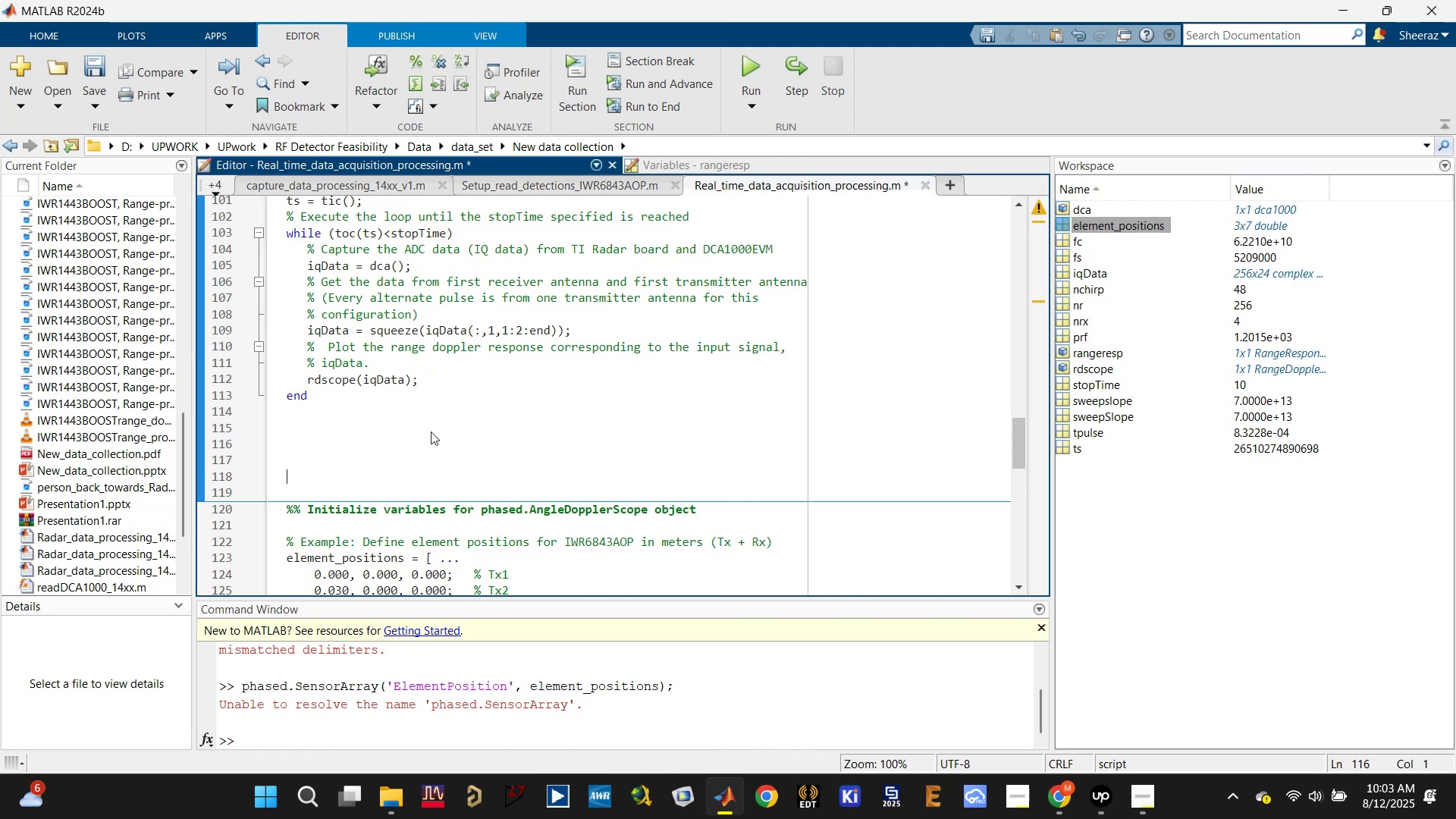 
key(ArrowDown)
 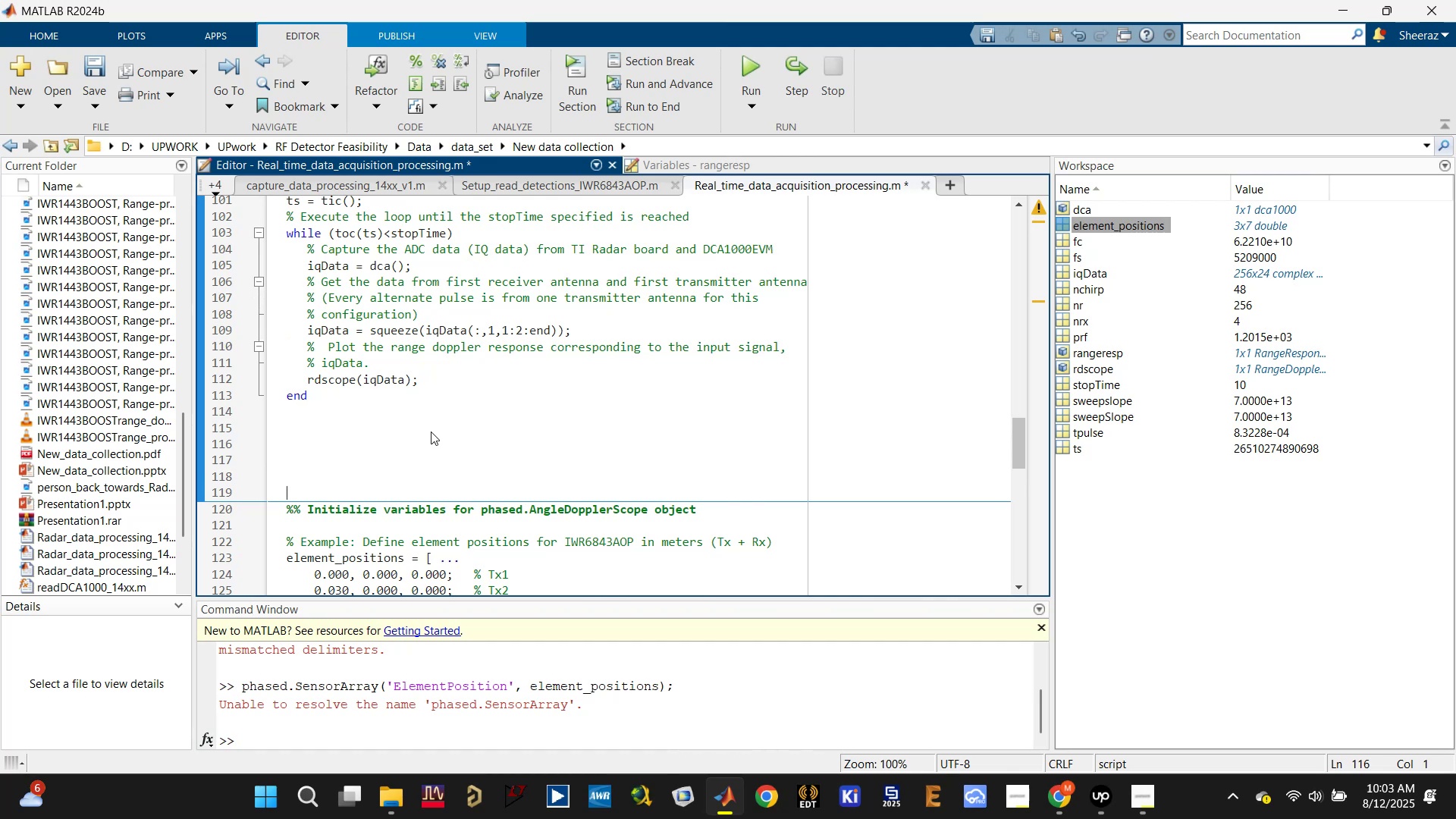 
key(ArrowDown)
 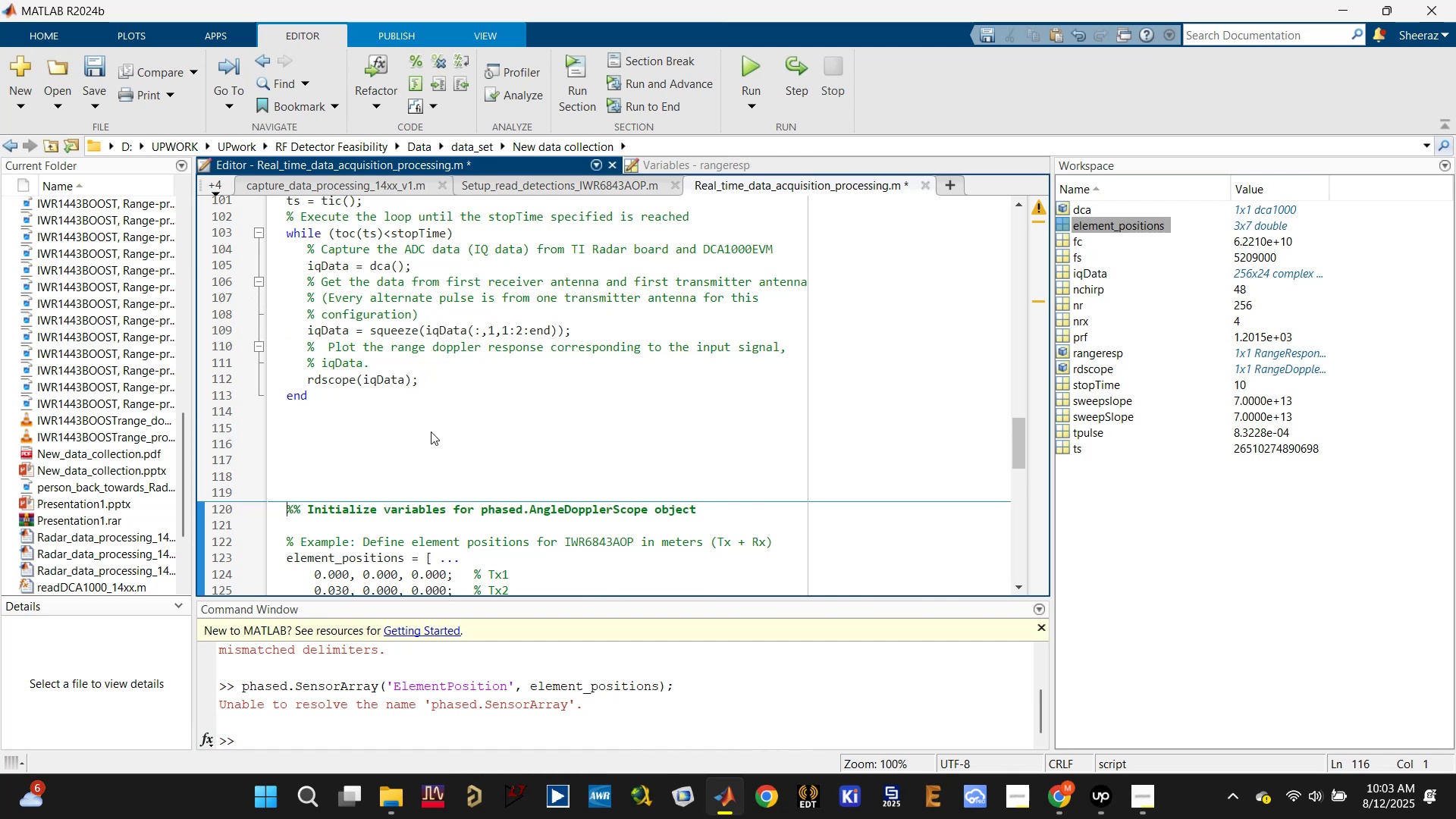 
type(retur)
 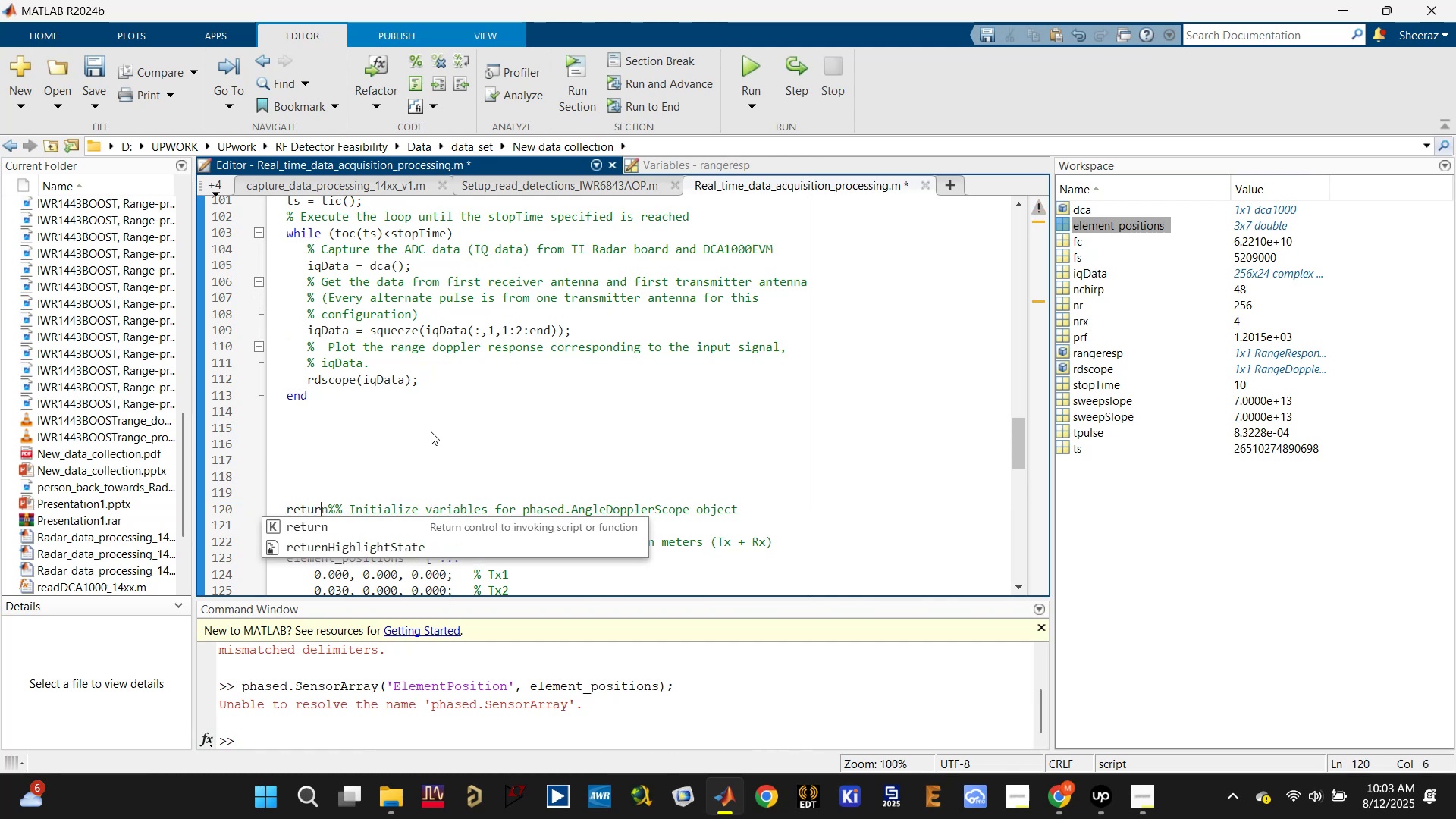 
key(Control+Z)
 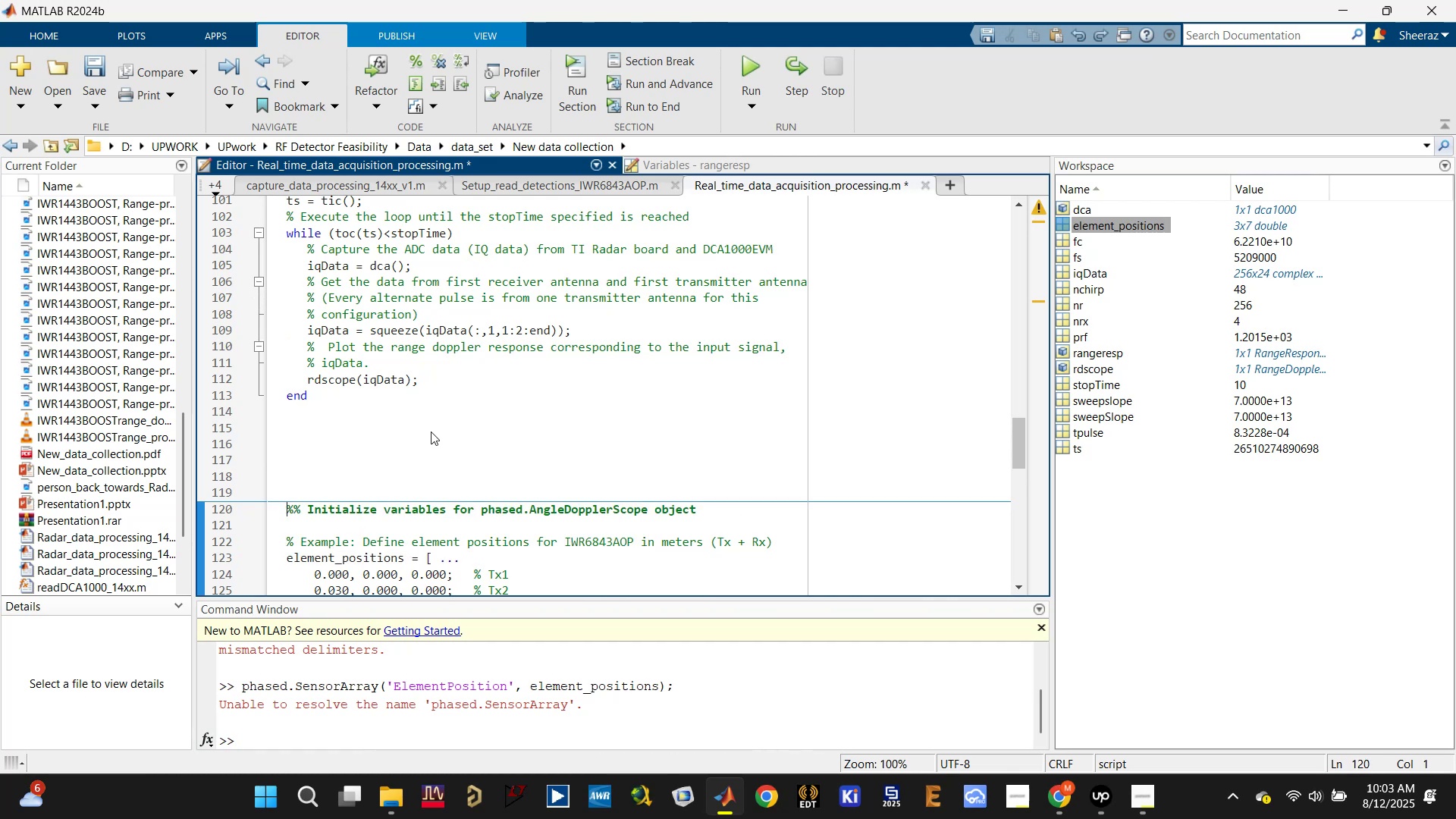 
key(ArrowUp)
 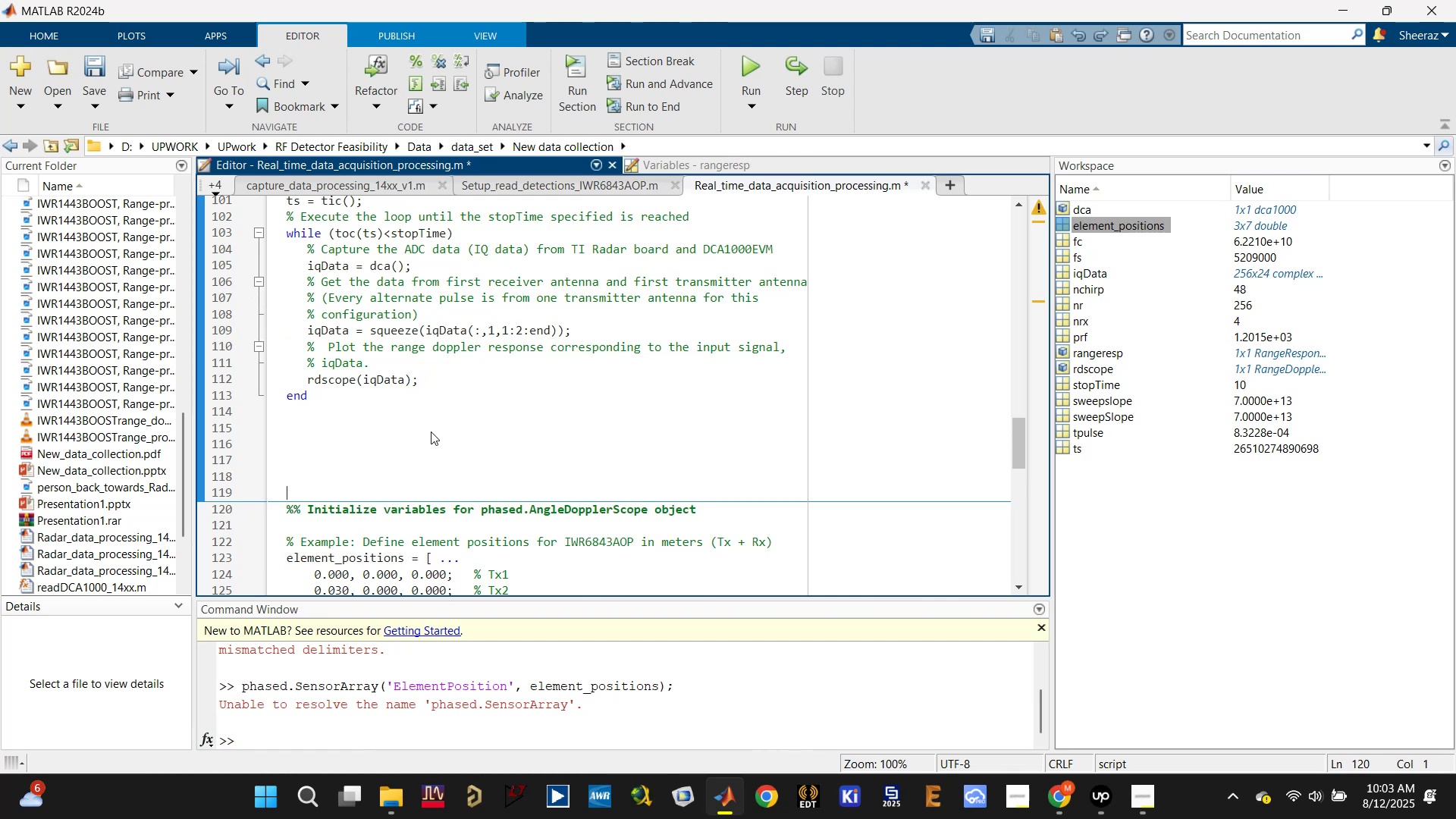 
type(return)
 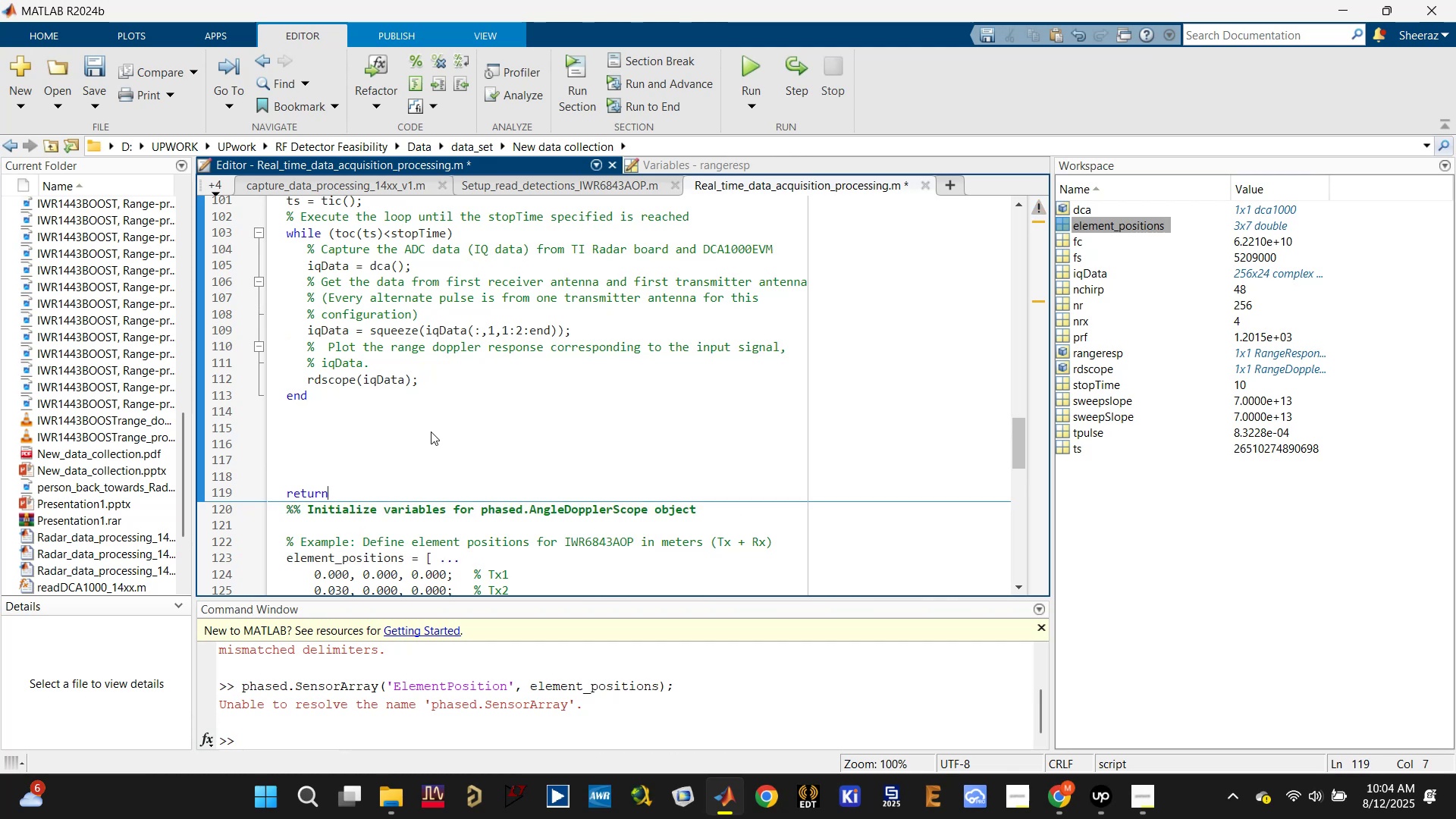 
key(ArrowUp)
 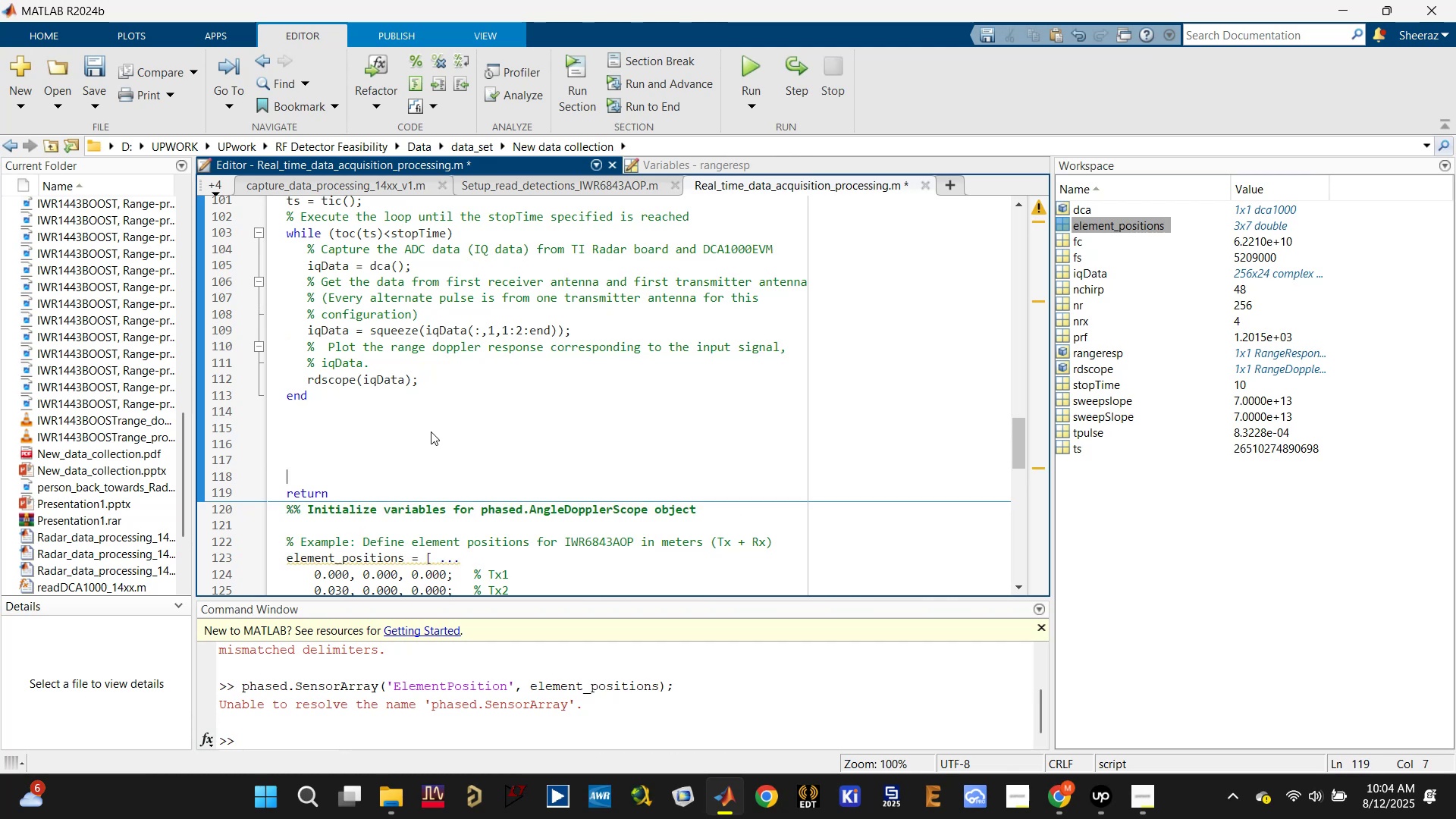 
key(ArrowUp)
 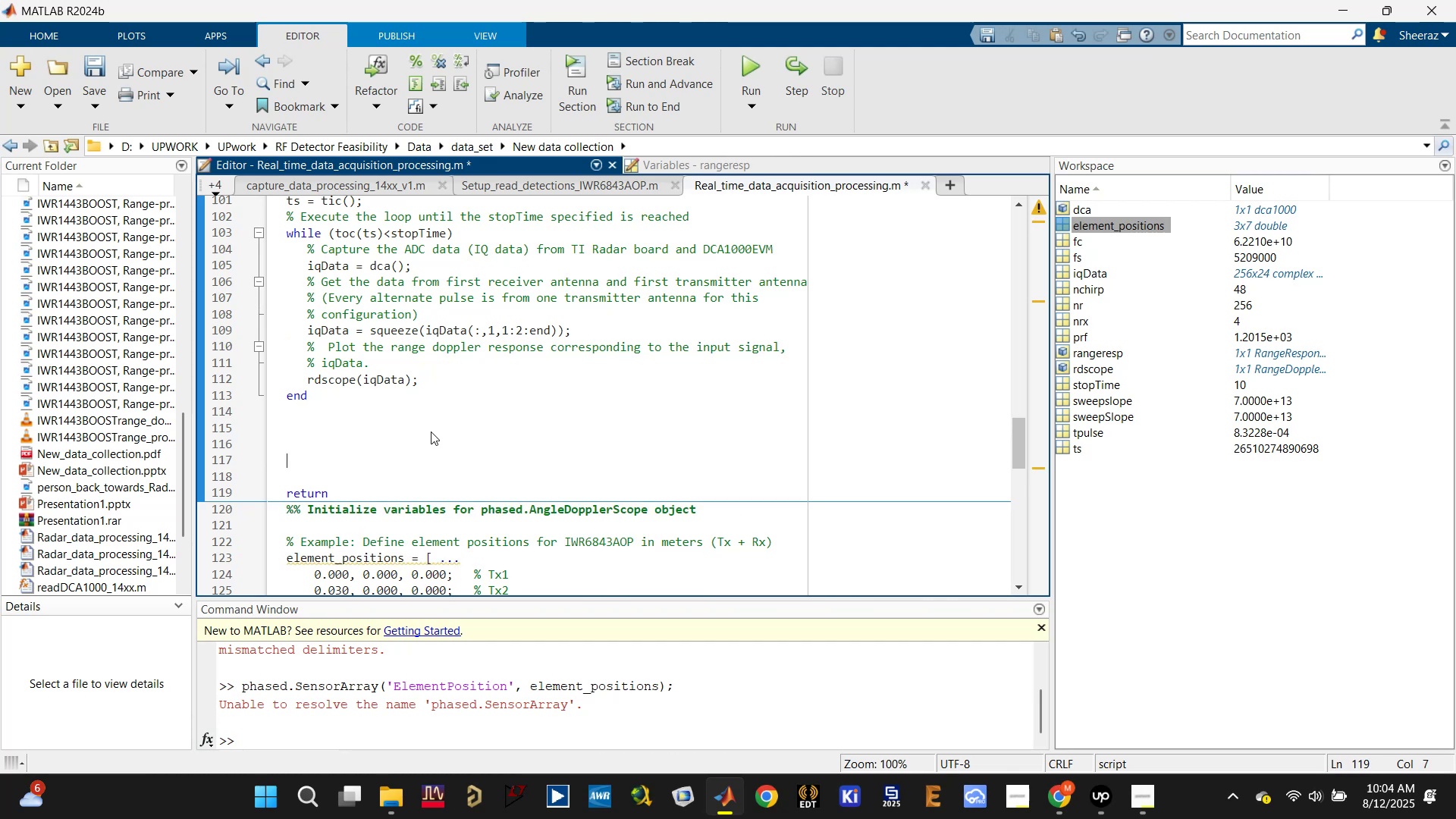 
key(ArrowUp)
 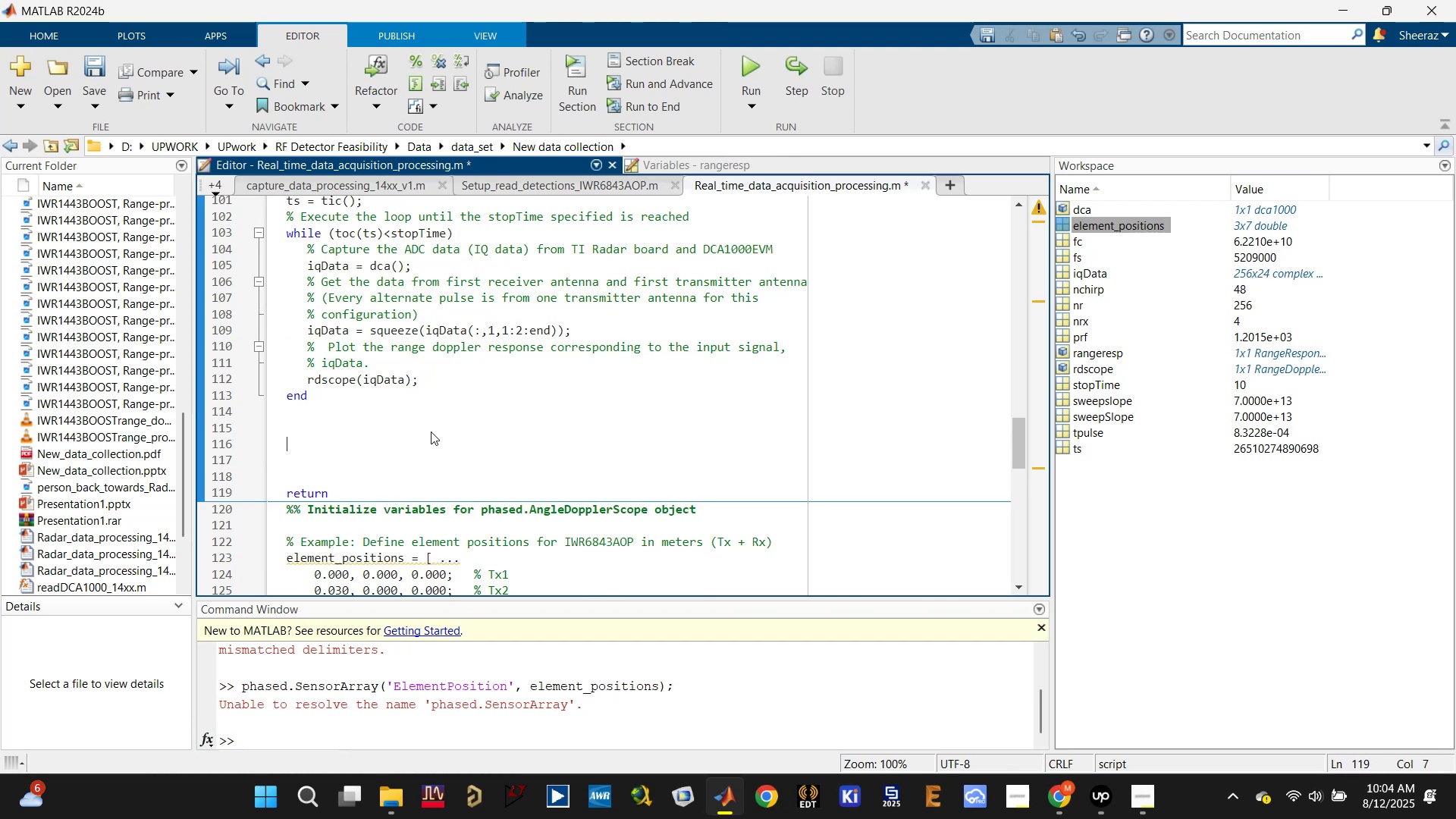 
key(Control+ControlLeft)
 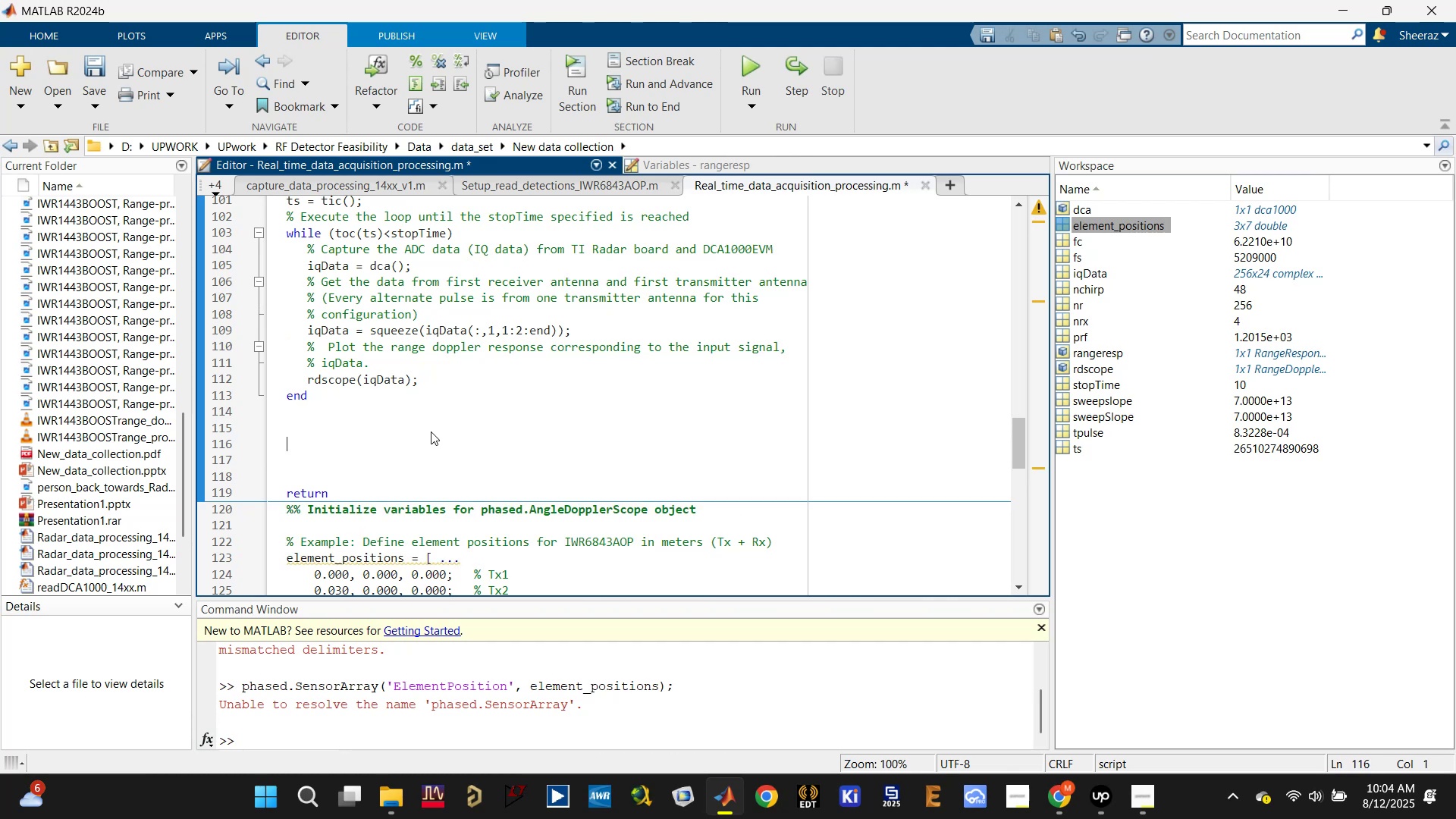 
type($$)
 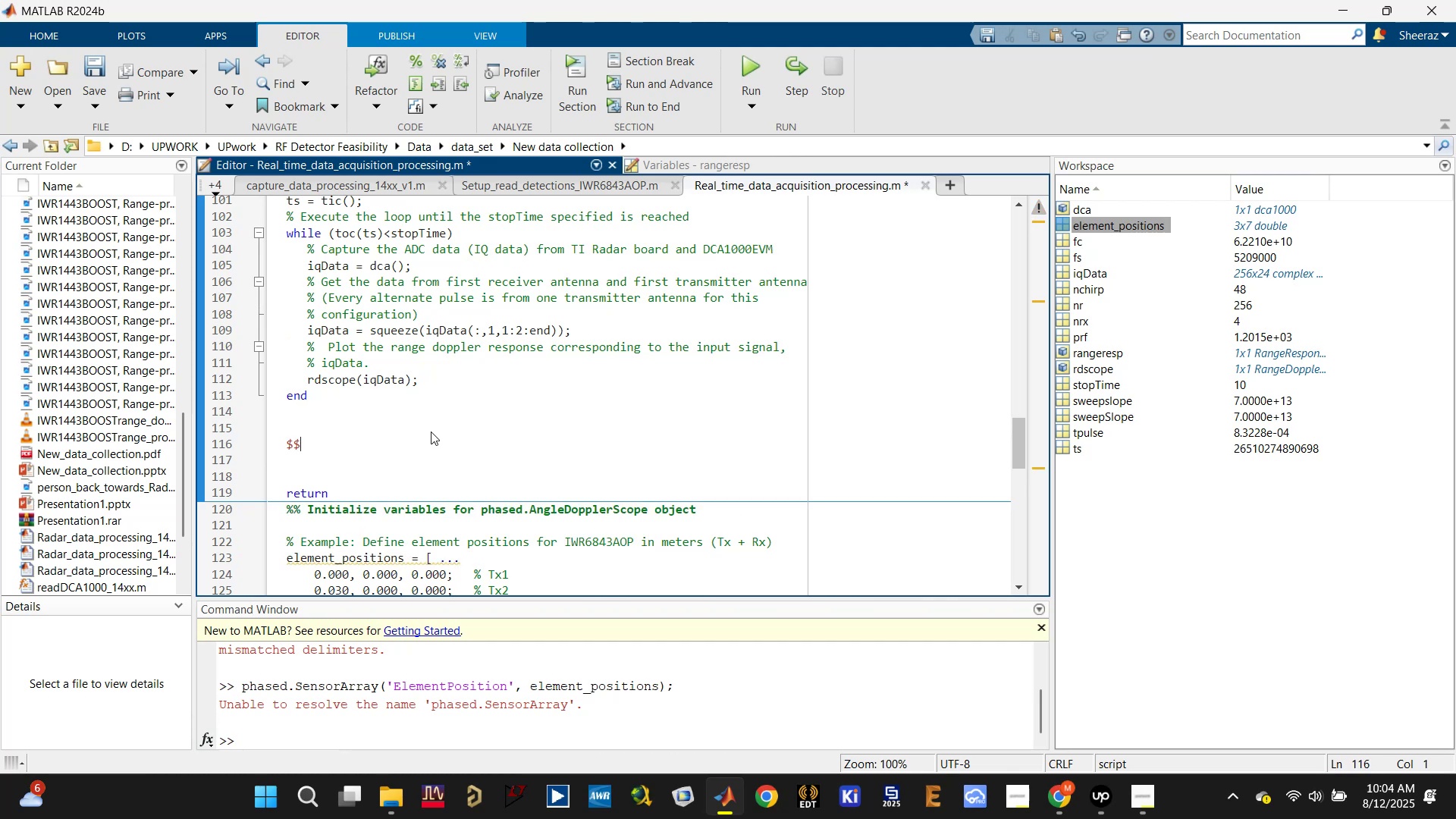 
key(Control+ControlLeft)
 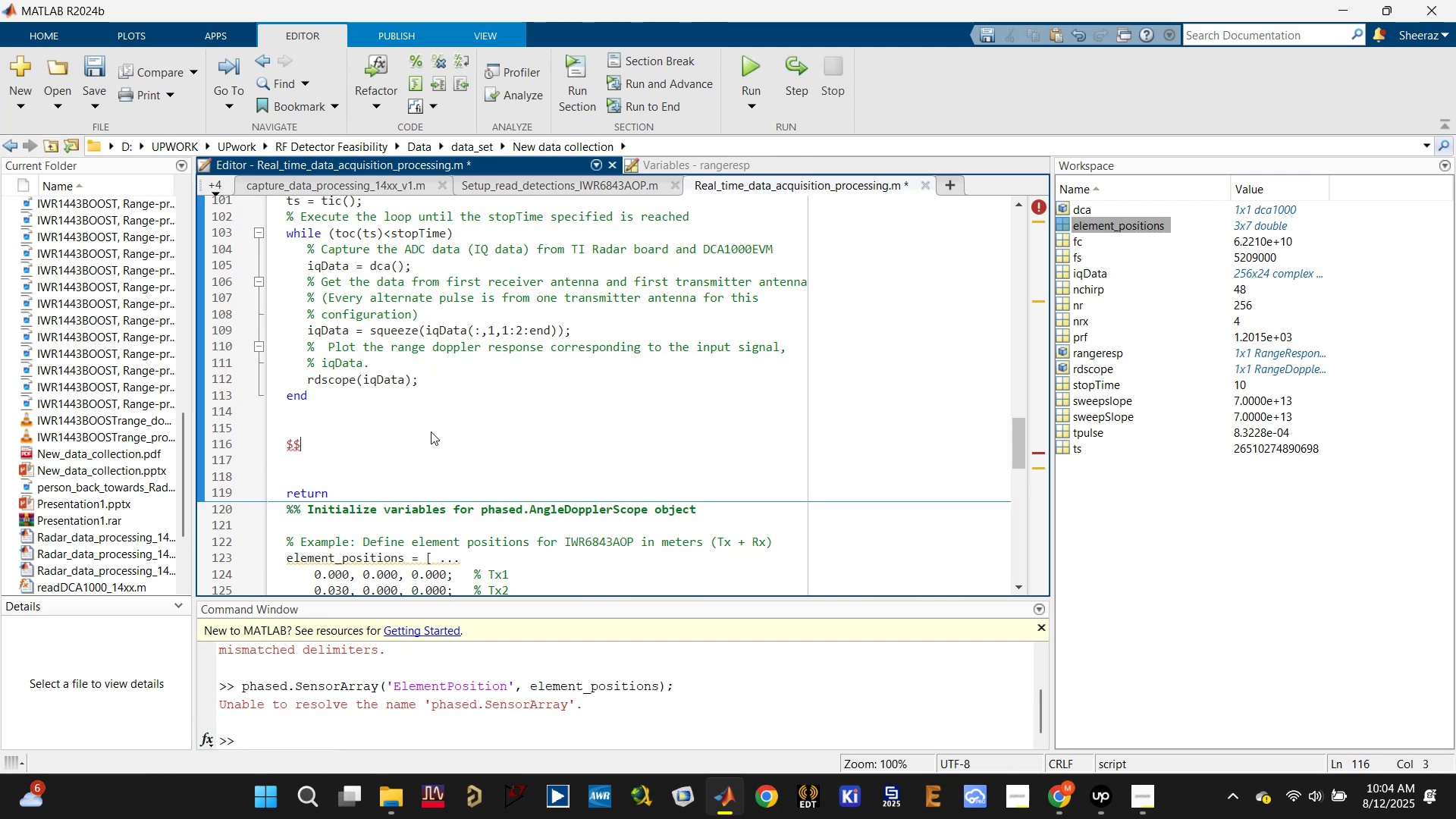 
key(Backspace)
key(Backspace)
type(%%)
 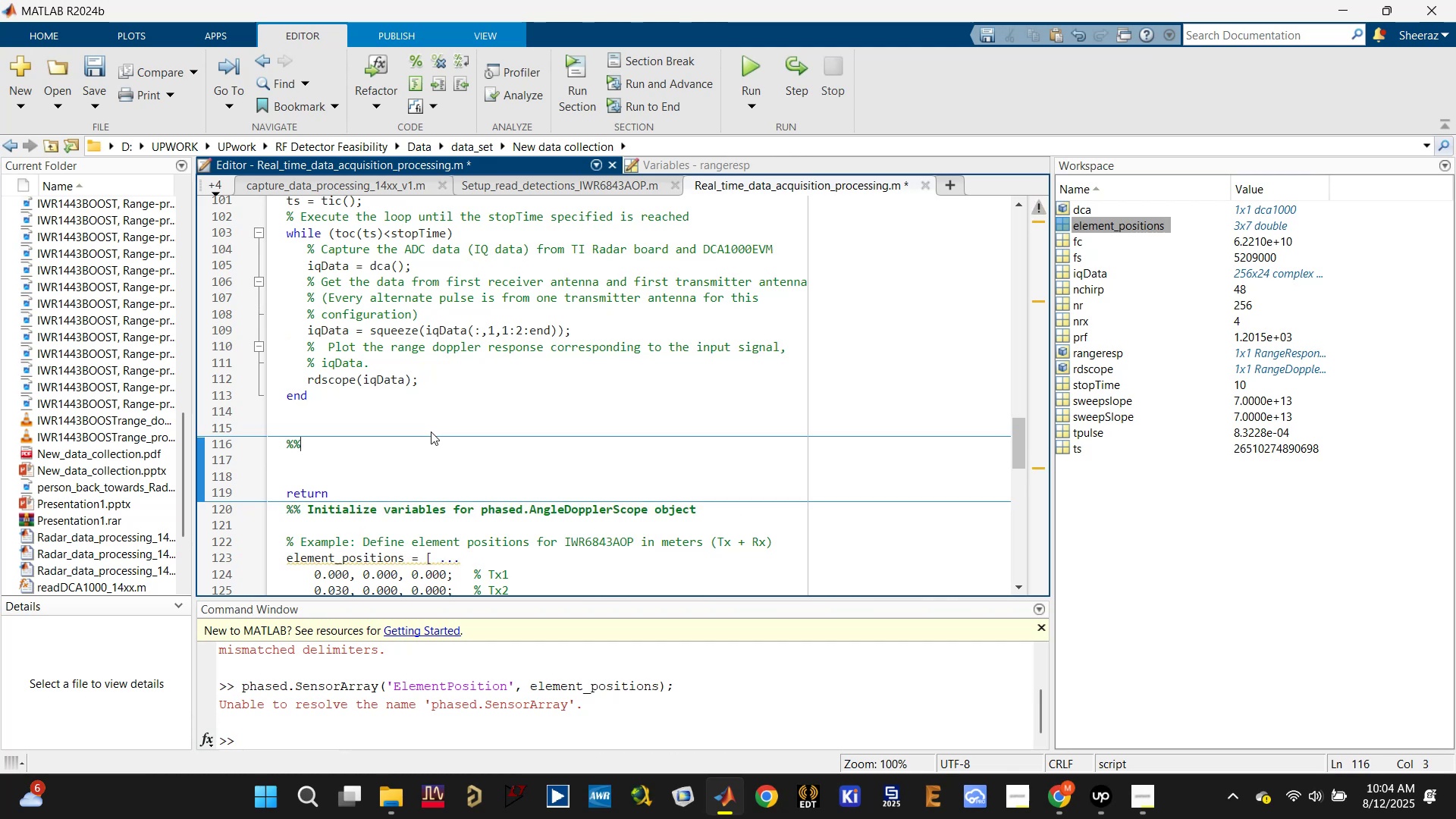 
key(Enter)
 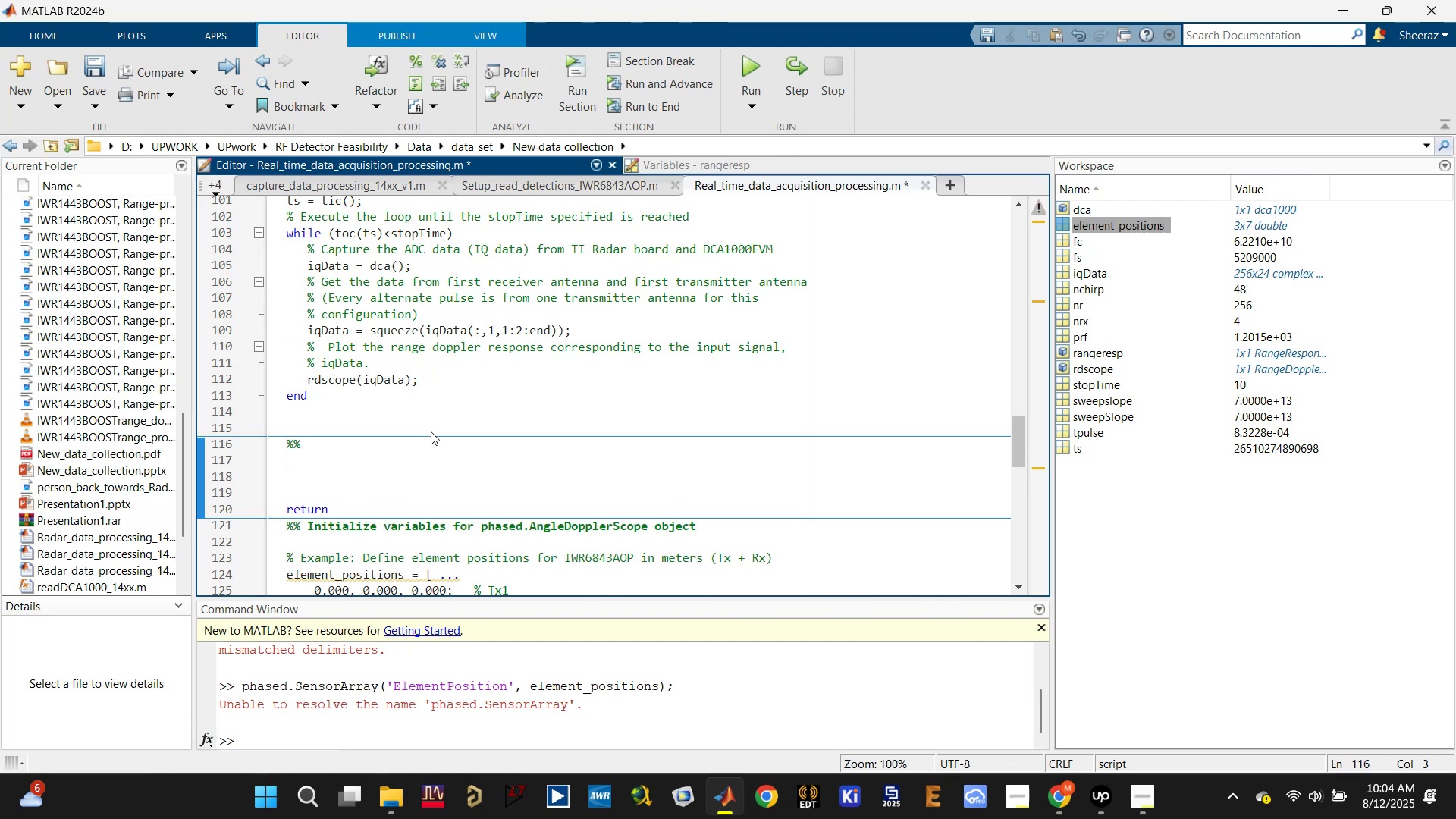 
key(Control+V)
 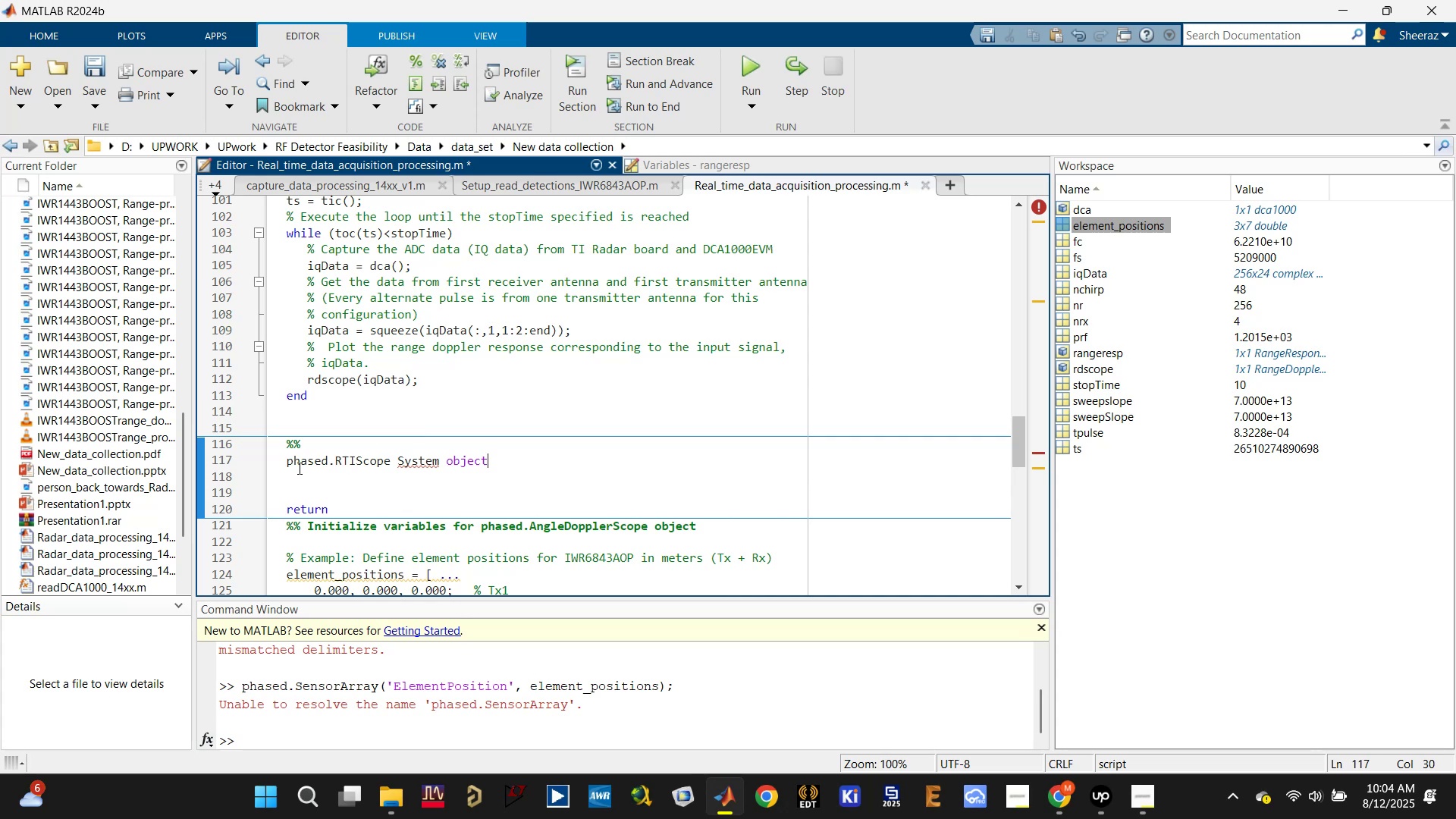 
left_click([285, 466])
 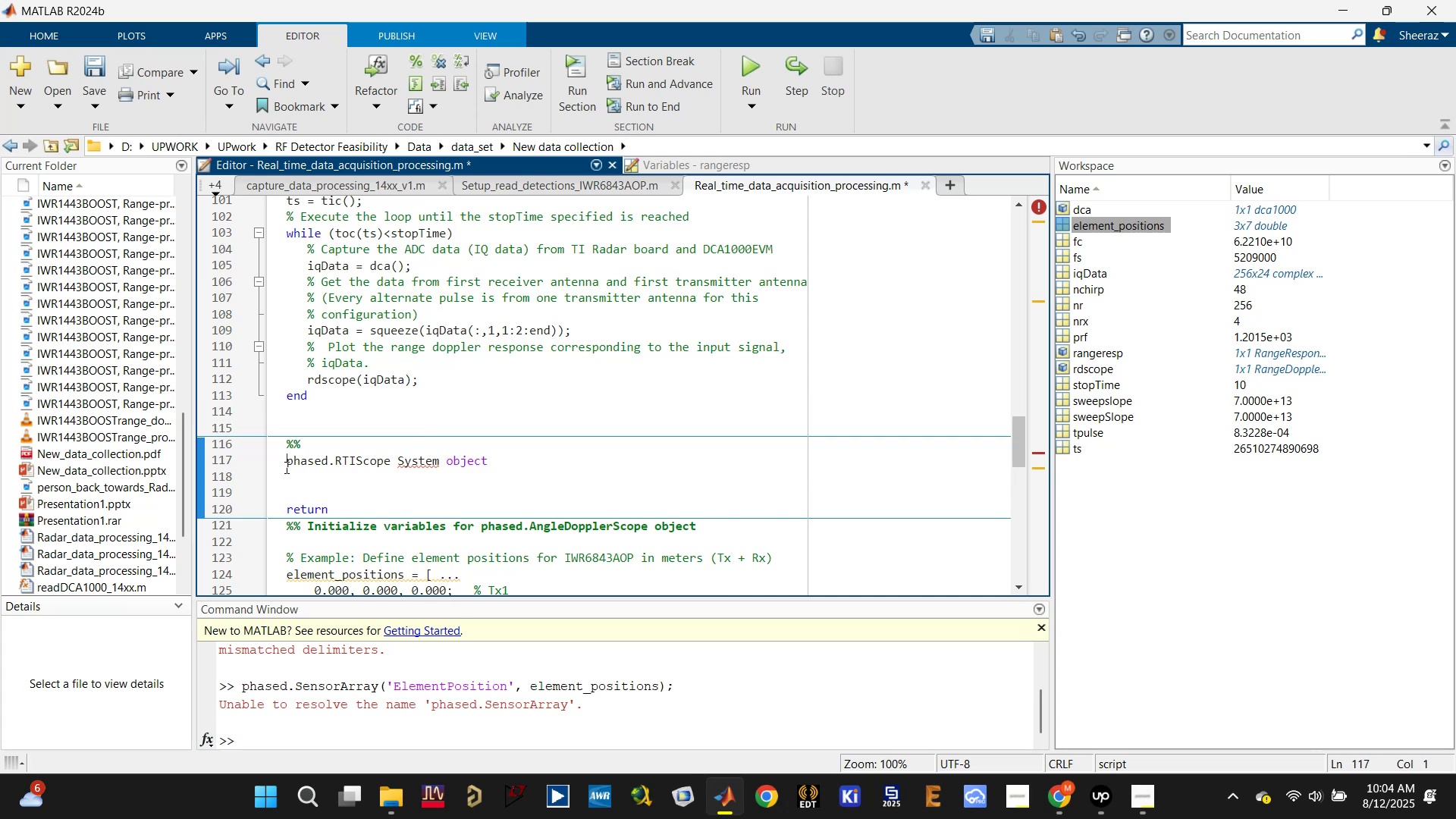 
key(Backspace)
type( initialize varialbes)
key(Backspace)
key(Backspace)
key(Backspace)
key(Backspace)
type(bles )
 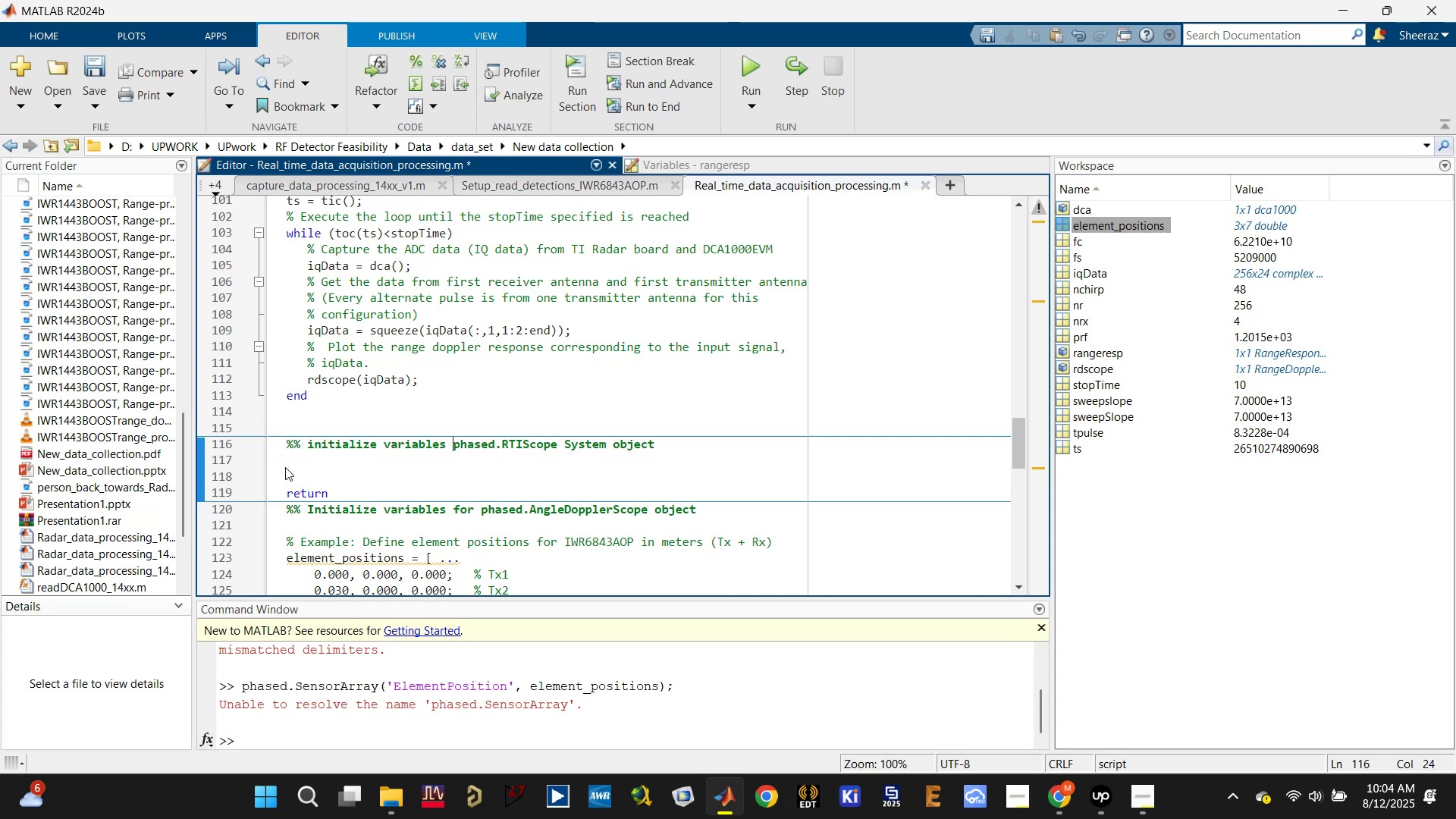 
key(Control+S)
 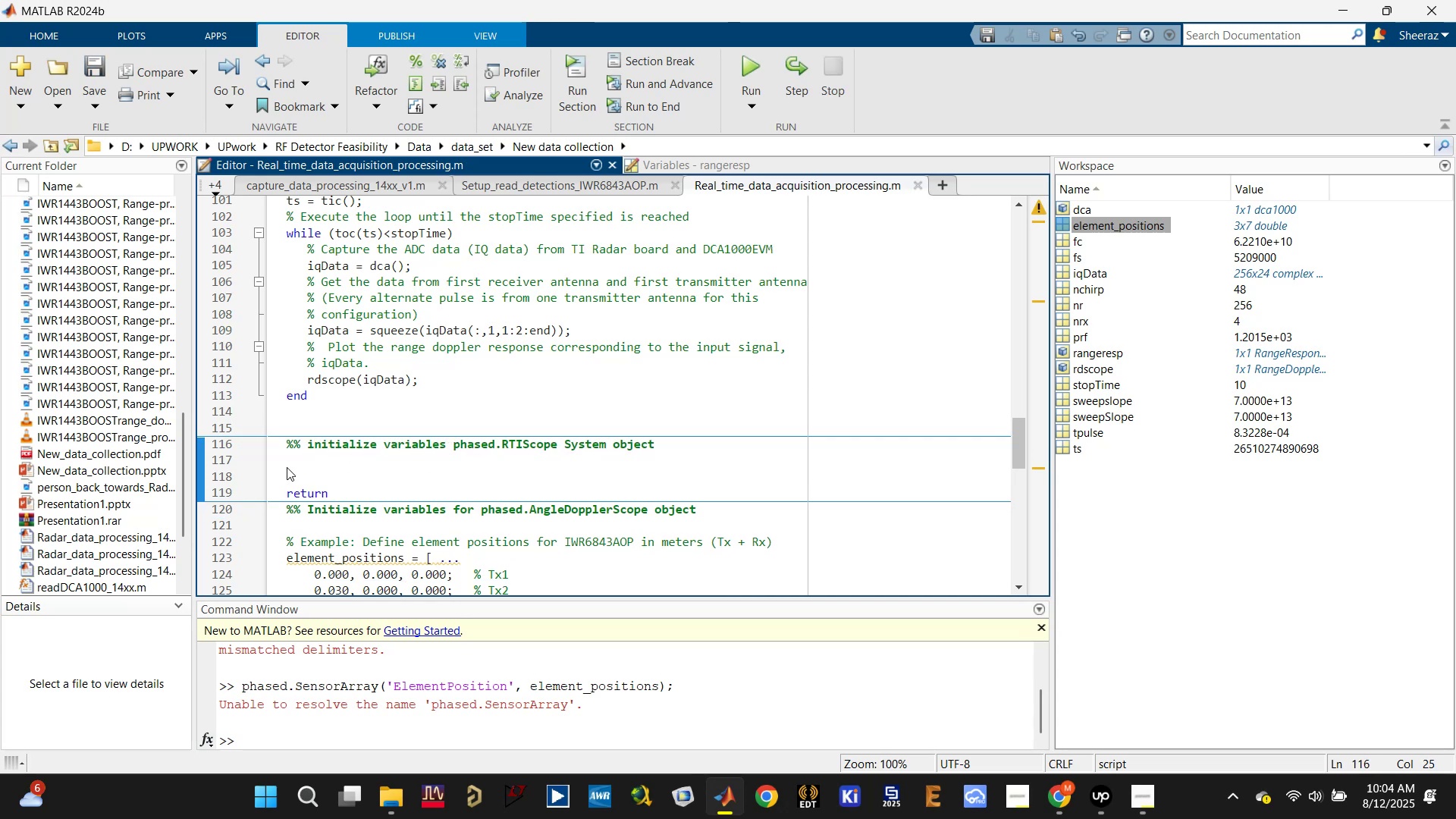 
type(fpo)
key(Backspace)
key(Backspace)
type(i)
key(Backspace)
type(ir)
key(Backspace)
key(Backspace)
type(or )
 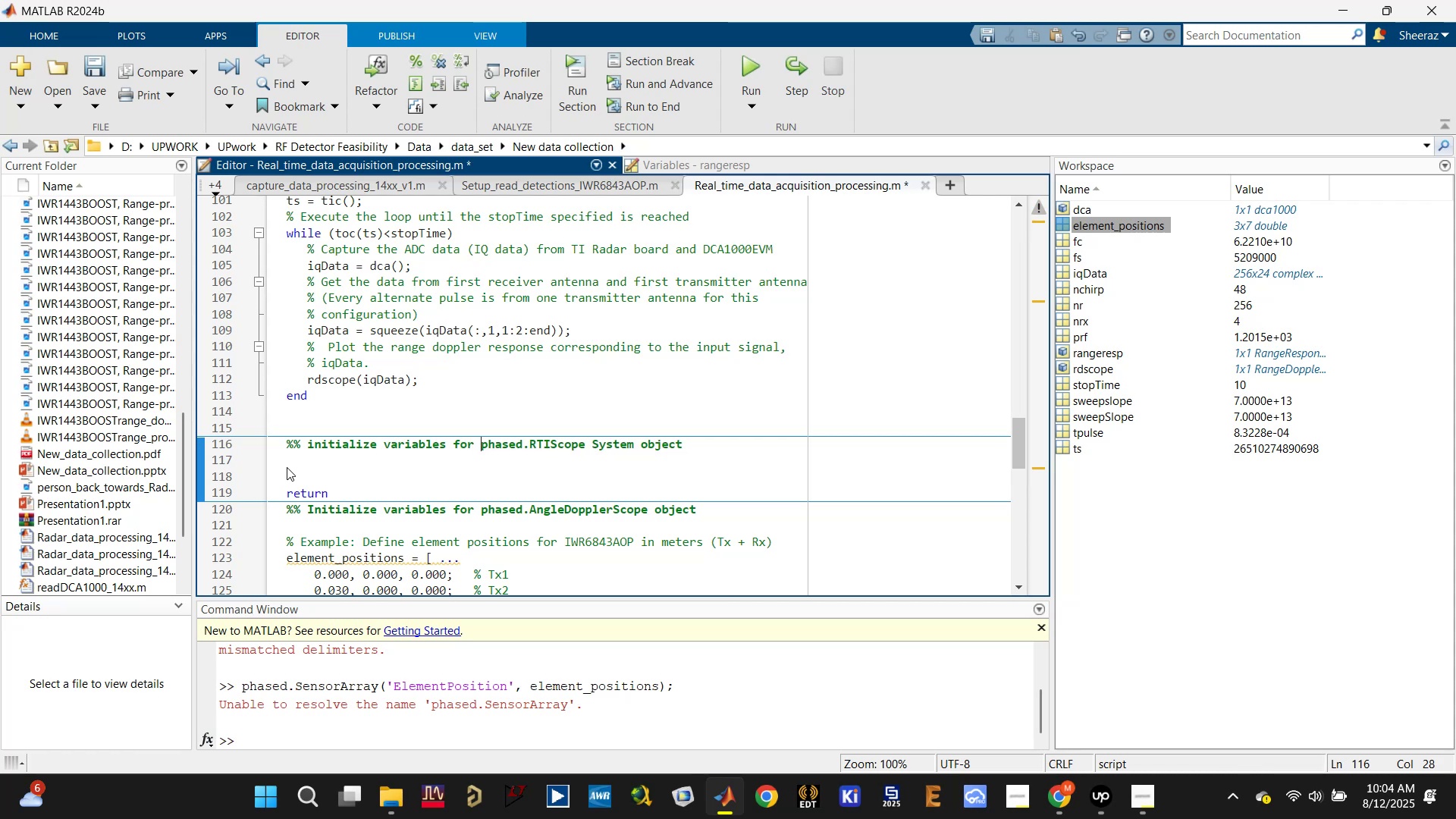 
key(Control+ControlLeft)
 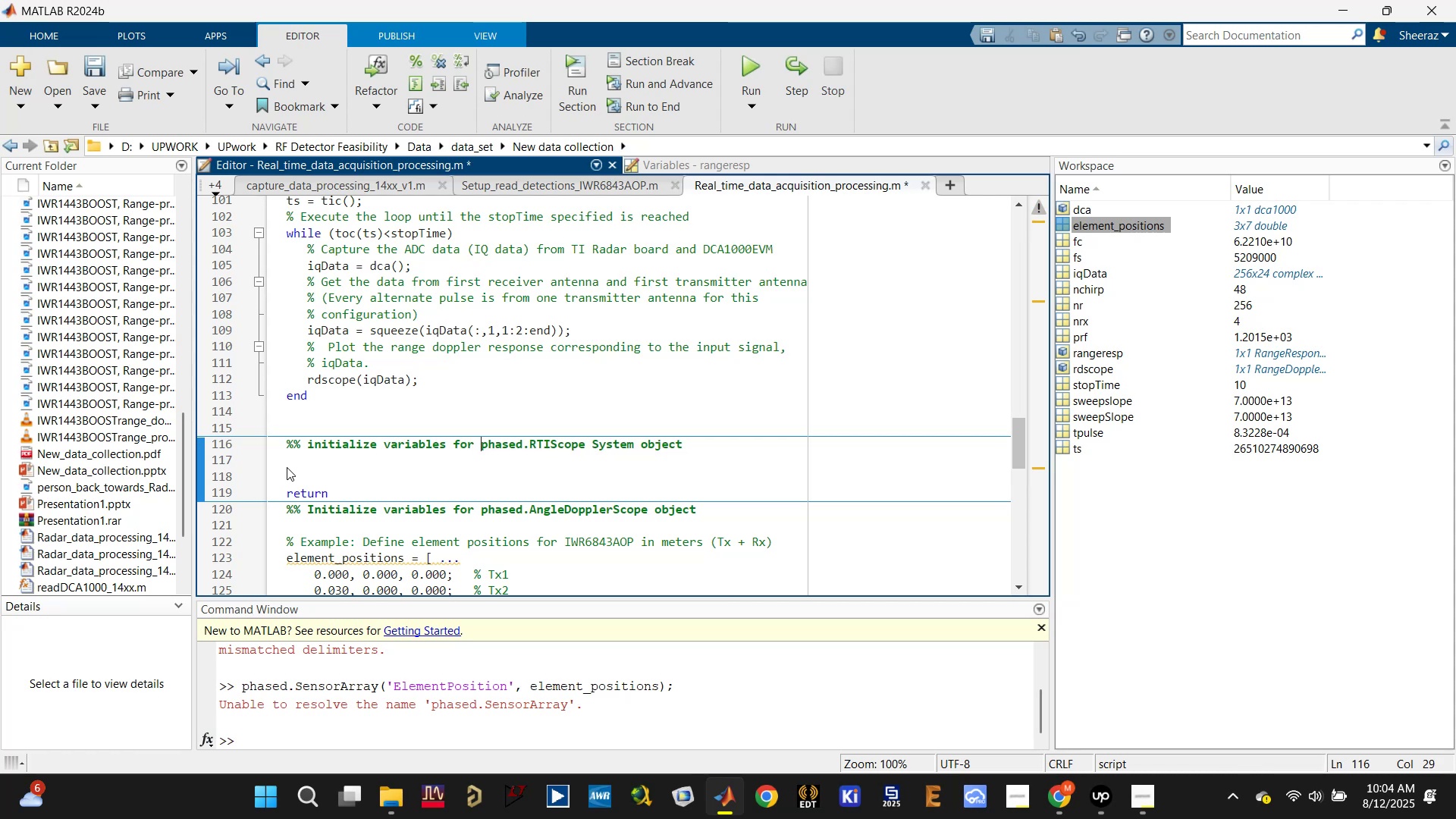 
key(Control+S)
 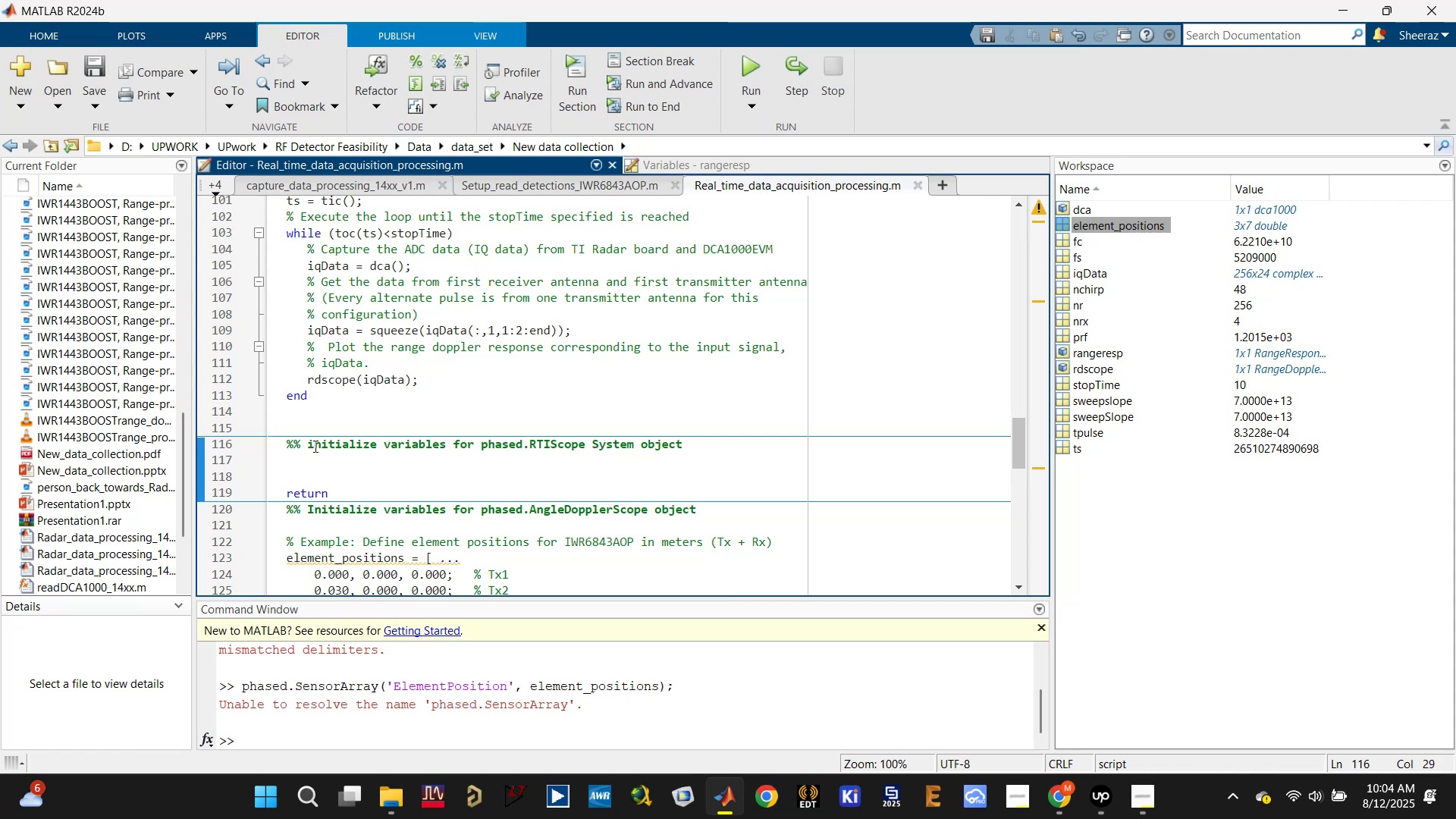 
left_click([325, 419])
 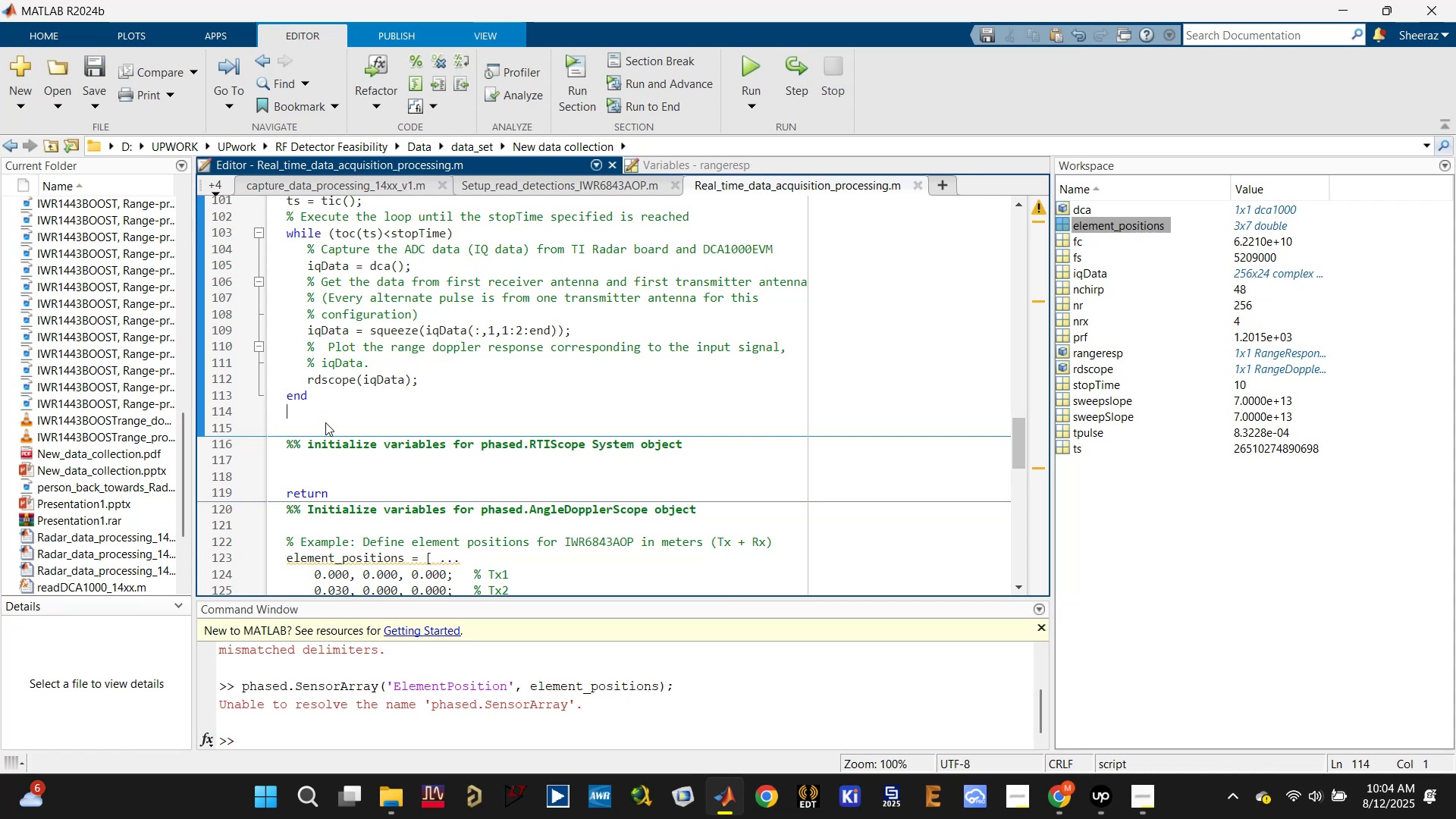 
key(Enter)
 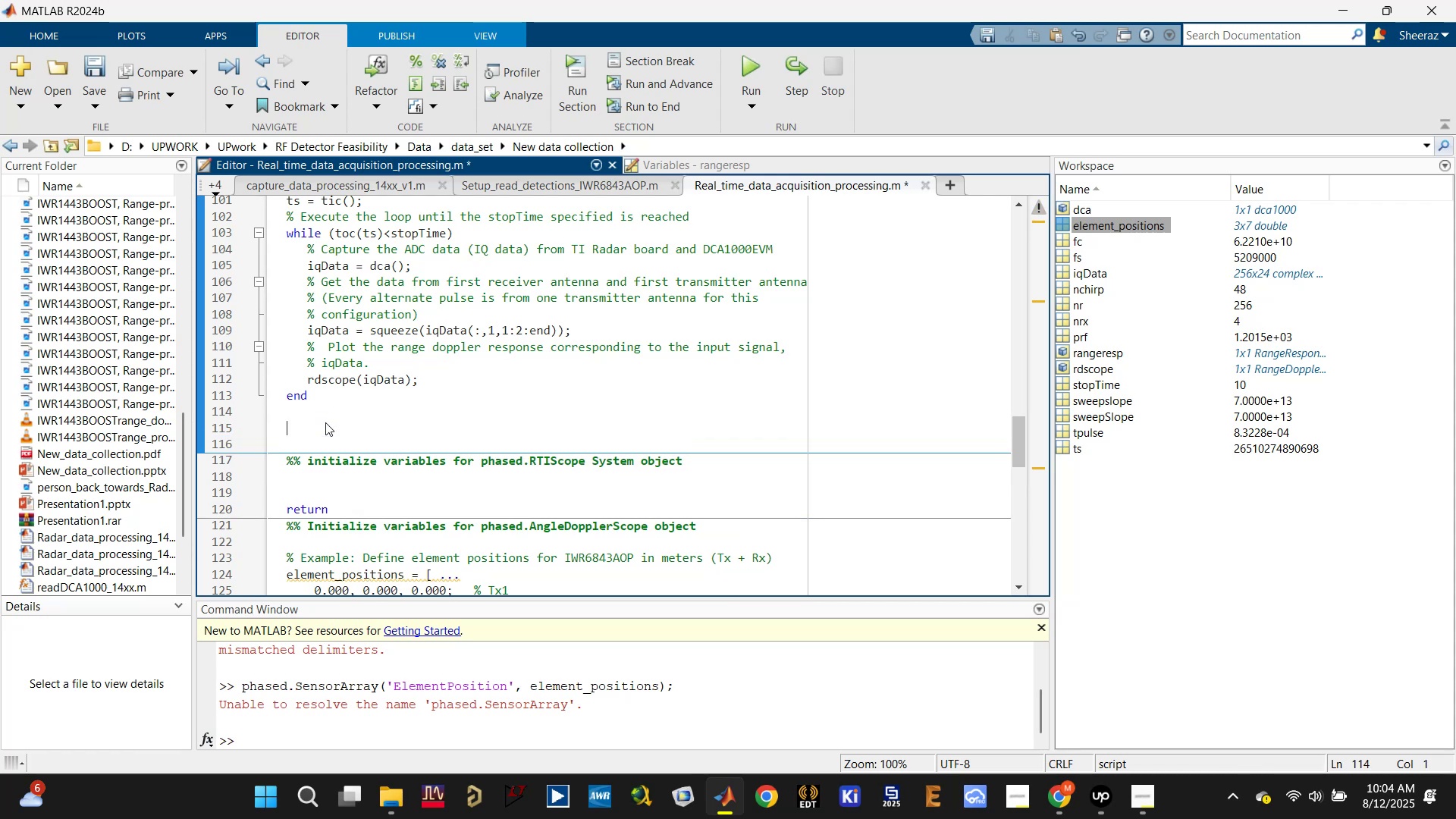 
key(Enter)
 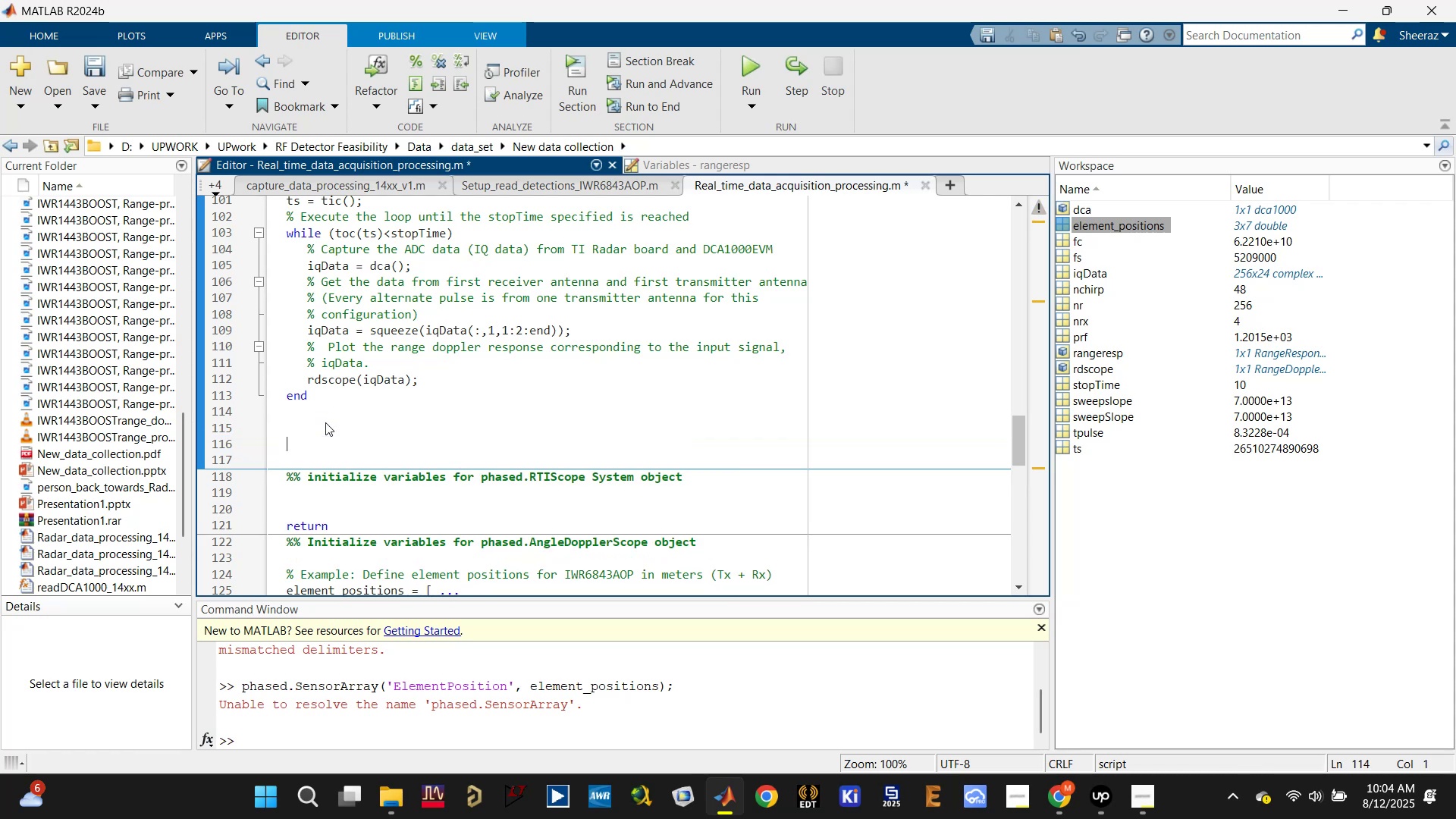 
key(Enter)
 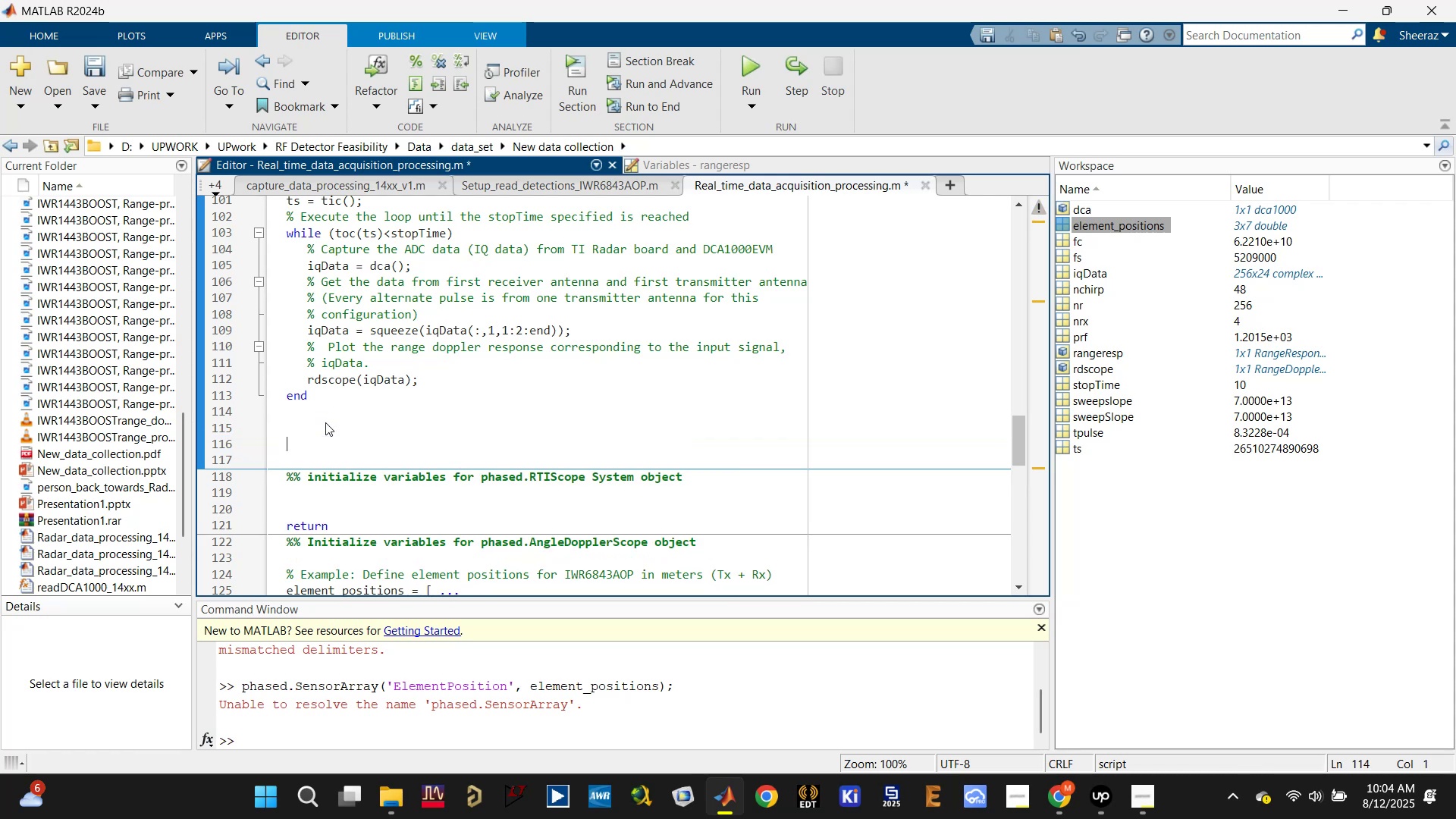 
type(%%)
 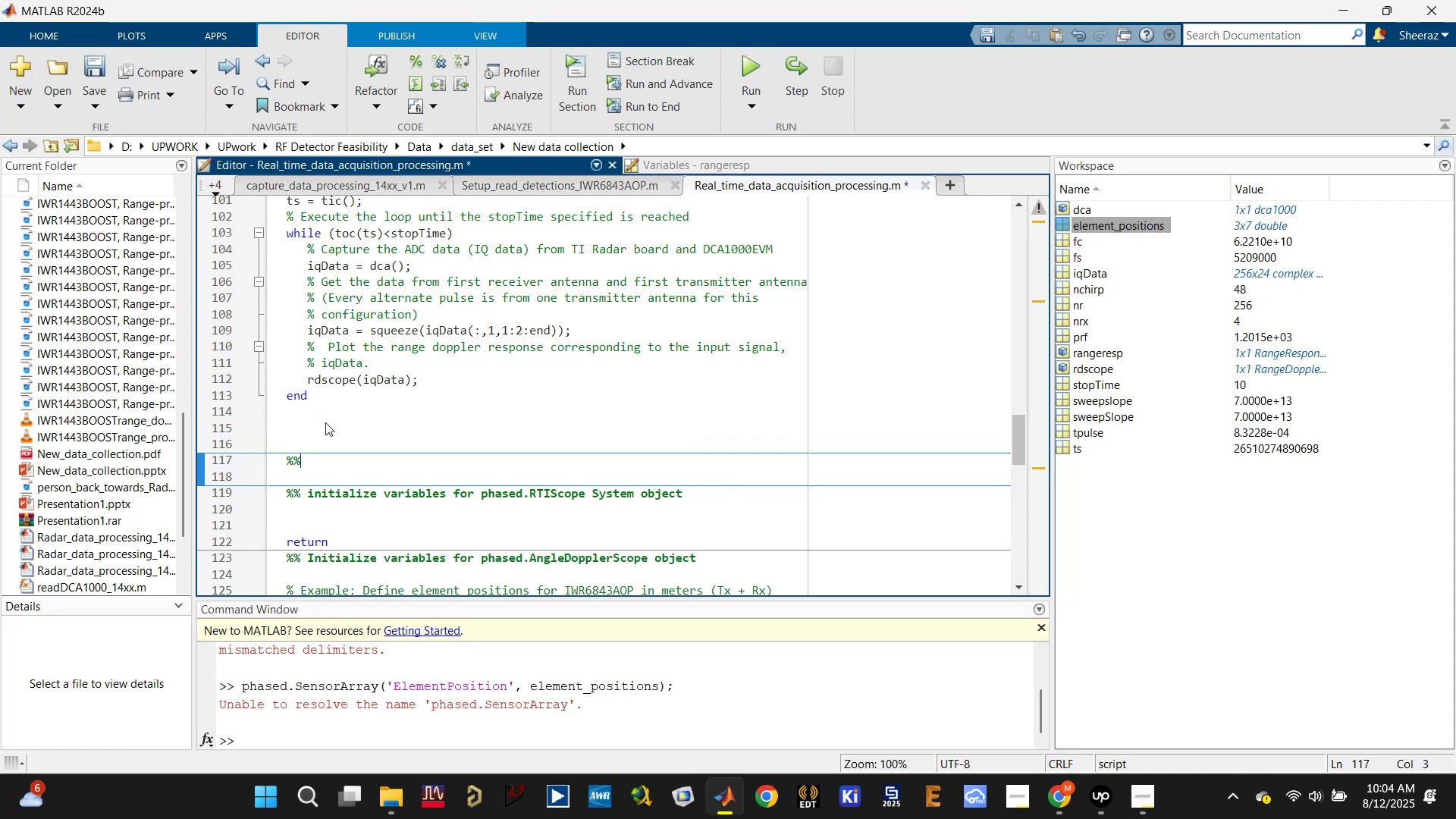 
key(Enter)
 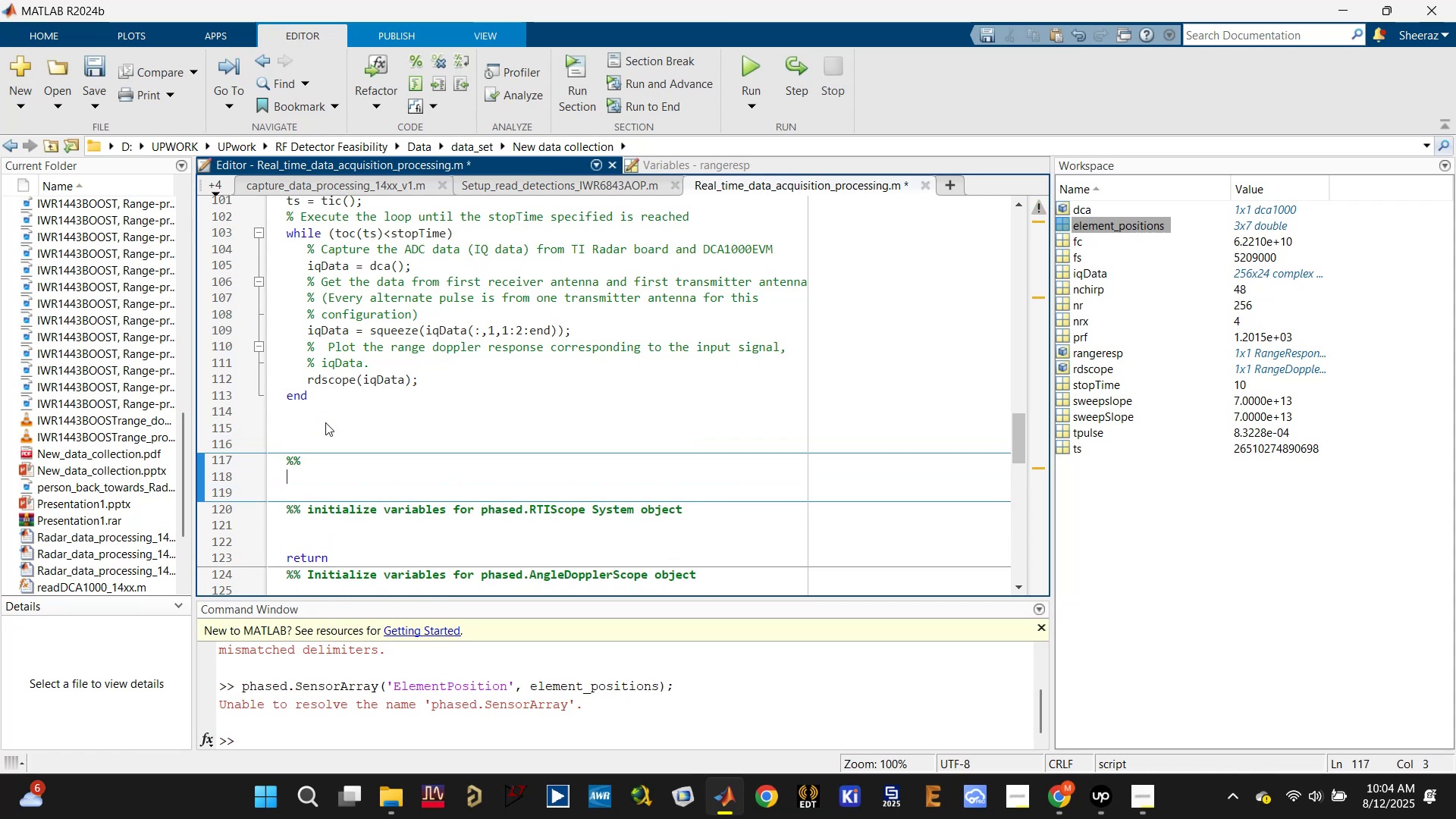 
key(Enter)
 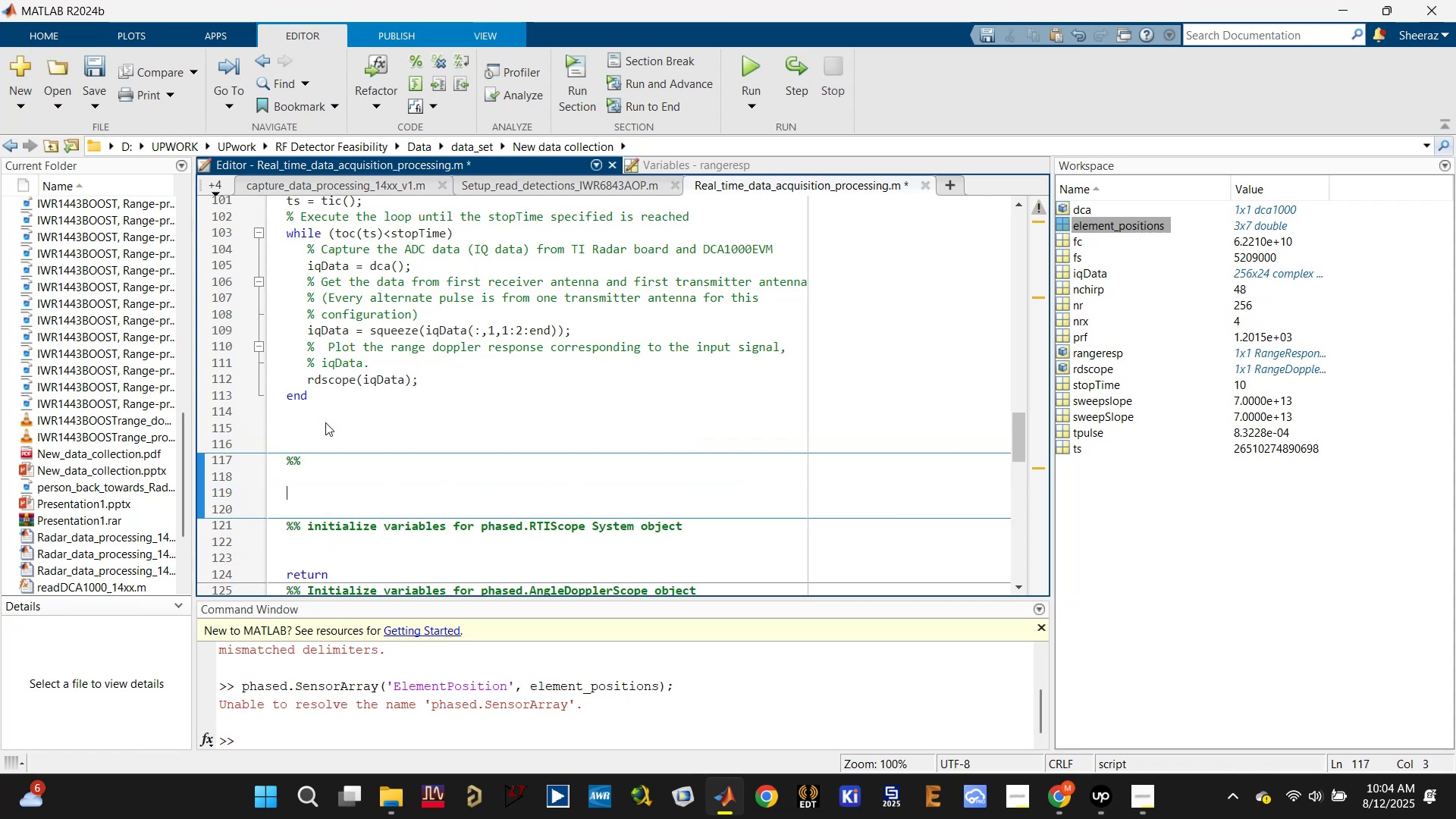 
key(Enter)
 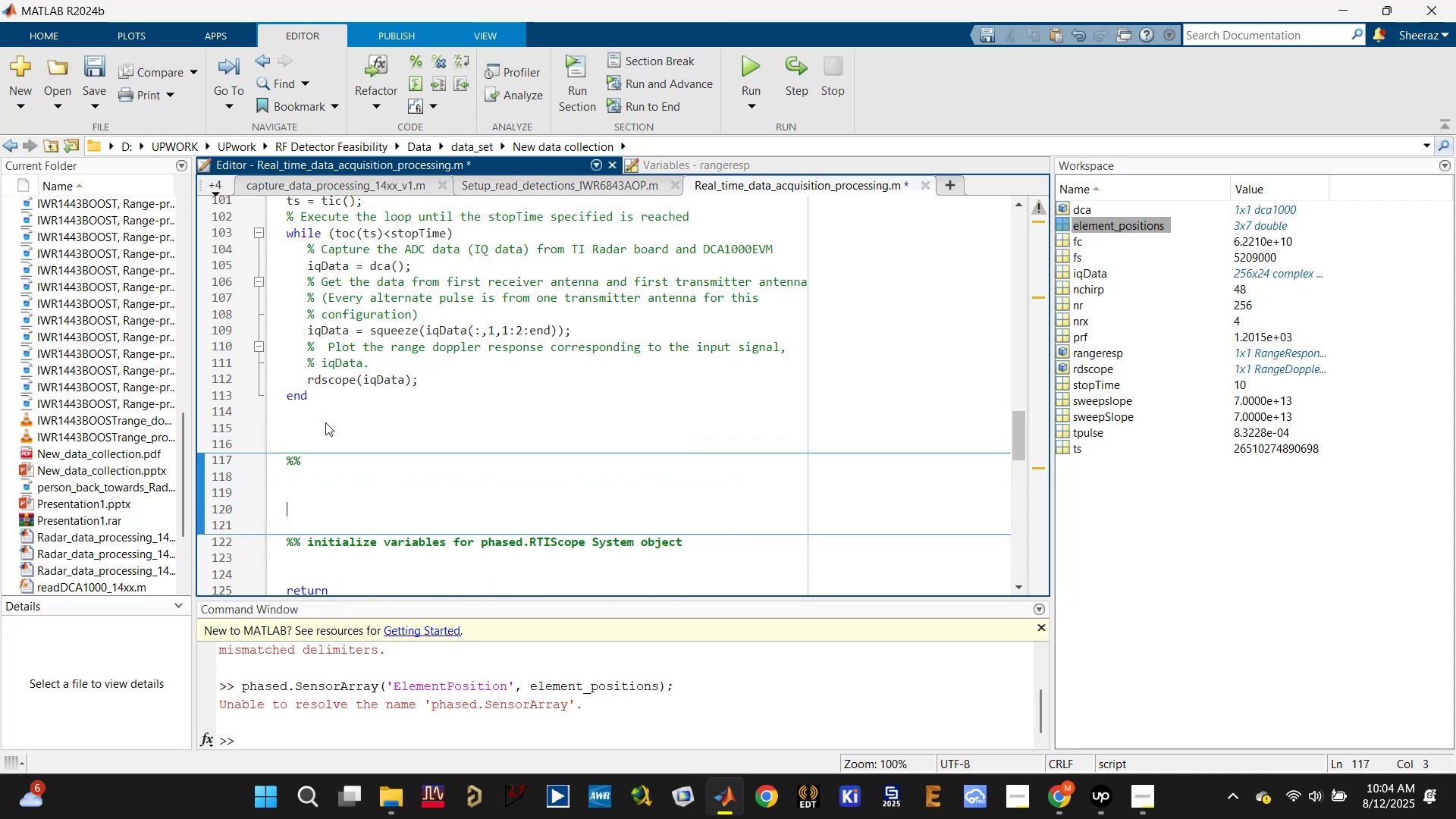 
key(Control+S)
 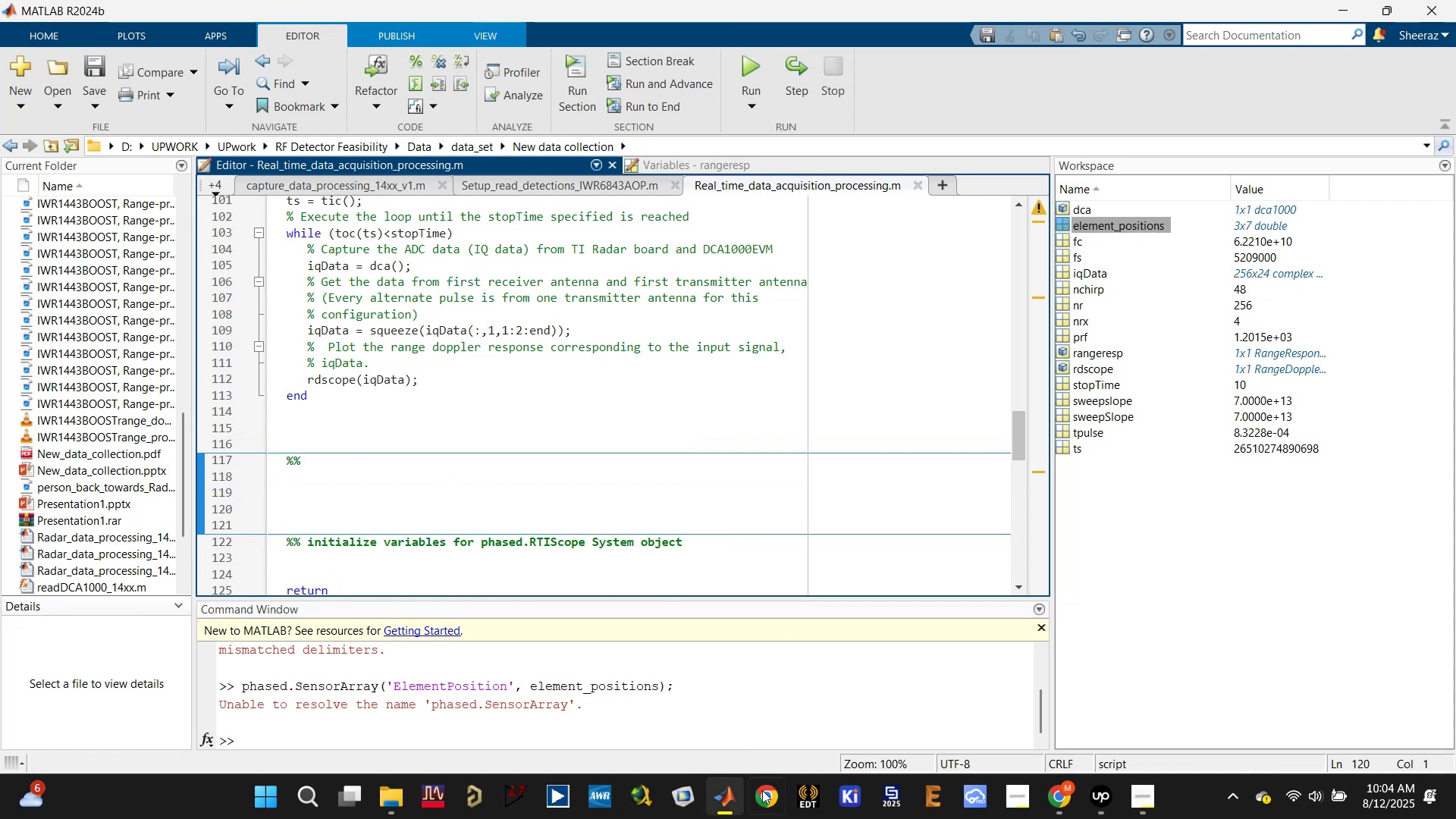 
left_click([1058, 795])
 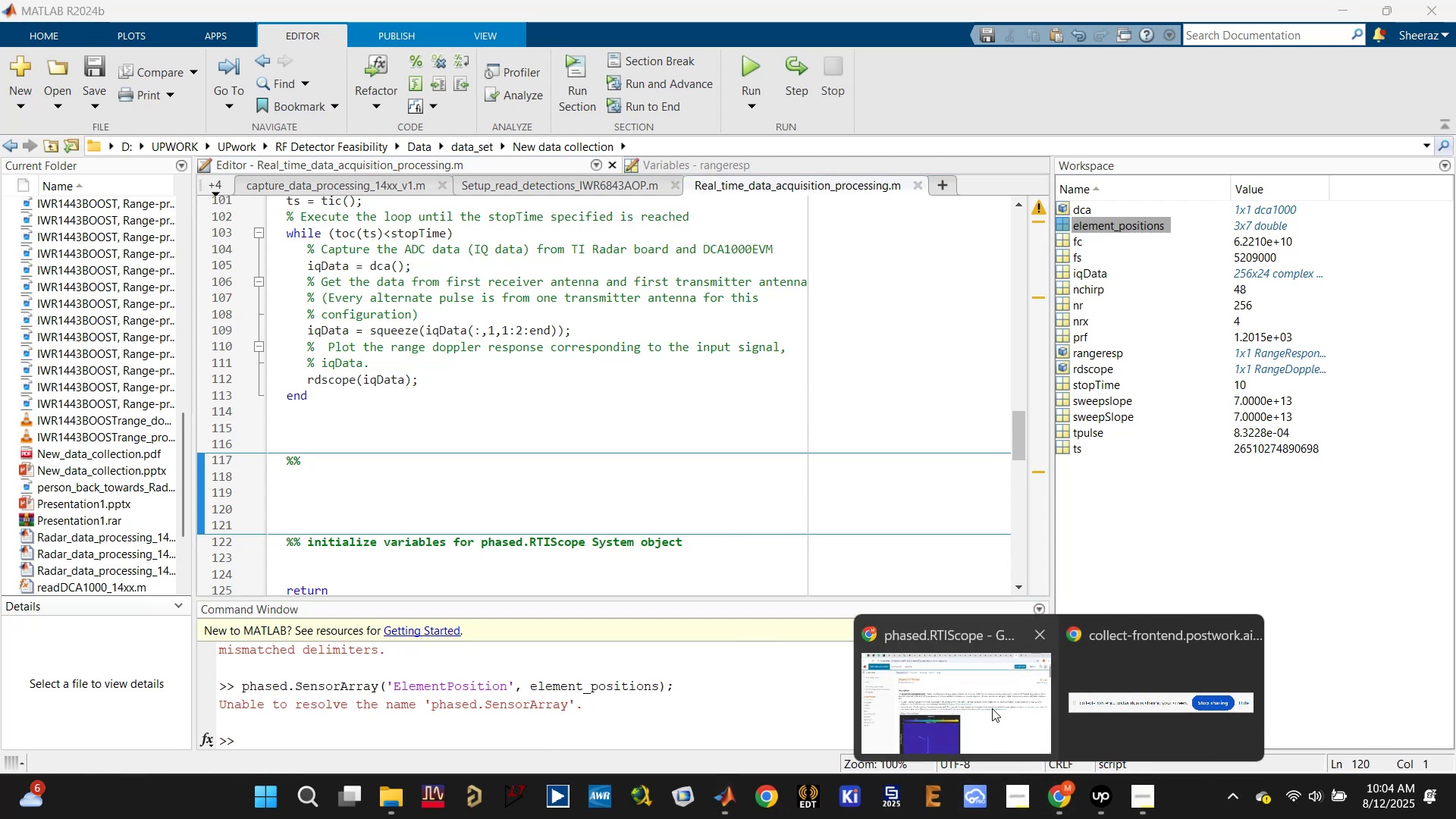 
left_click([992, 708])
 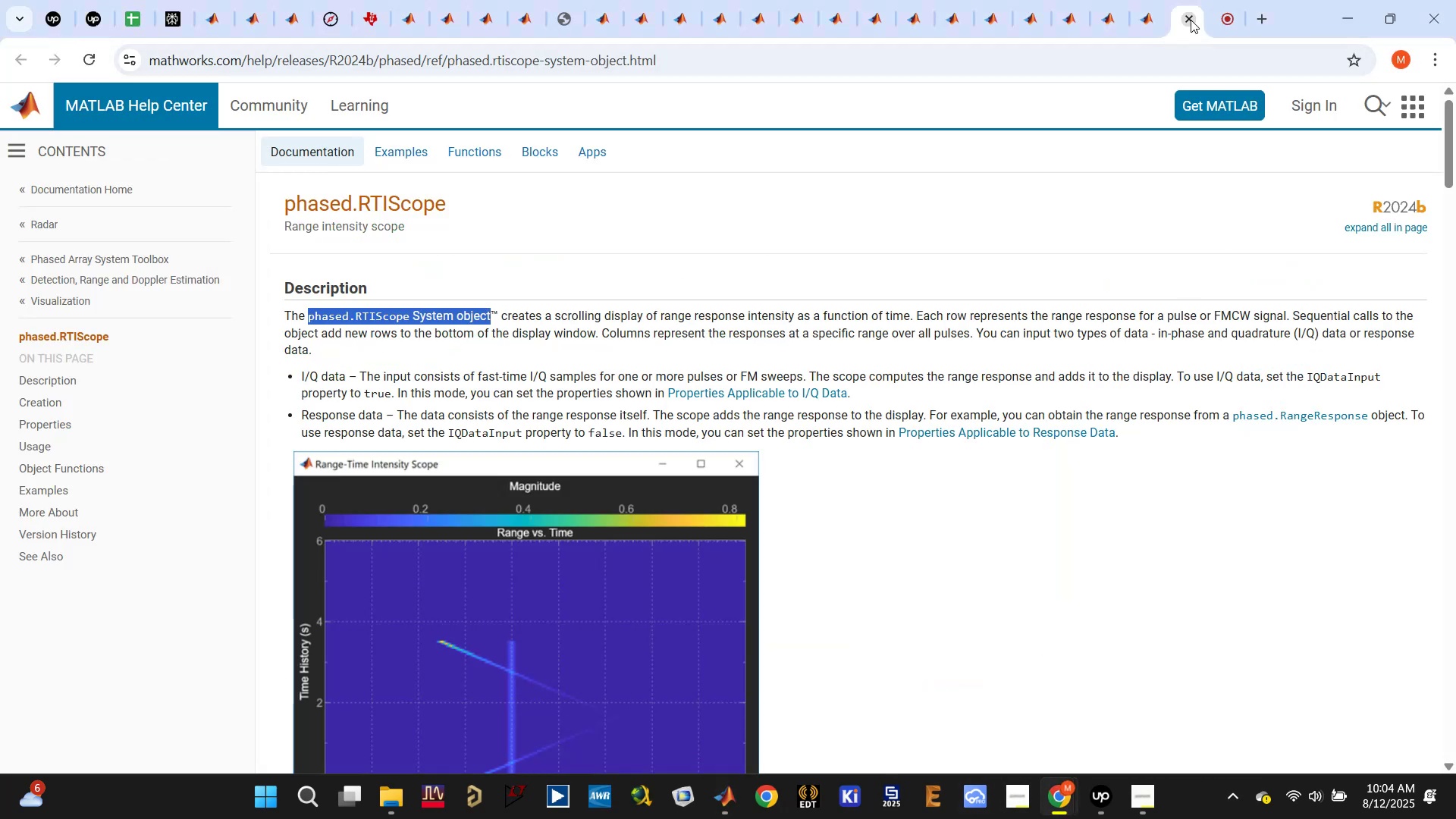 
left_click([1152, 20])
 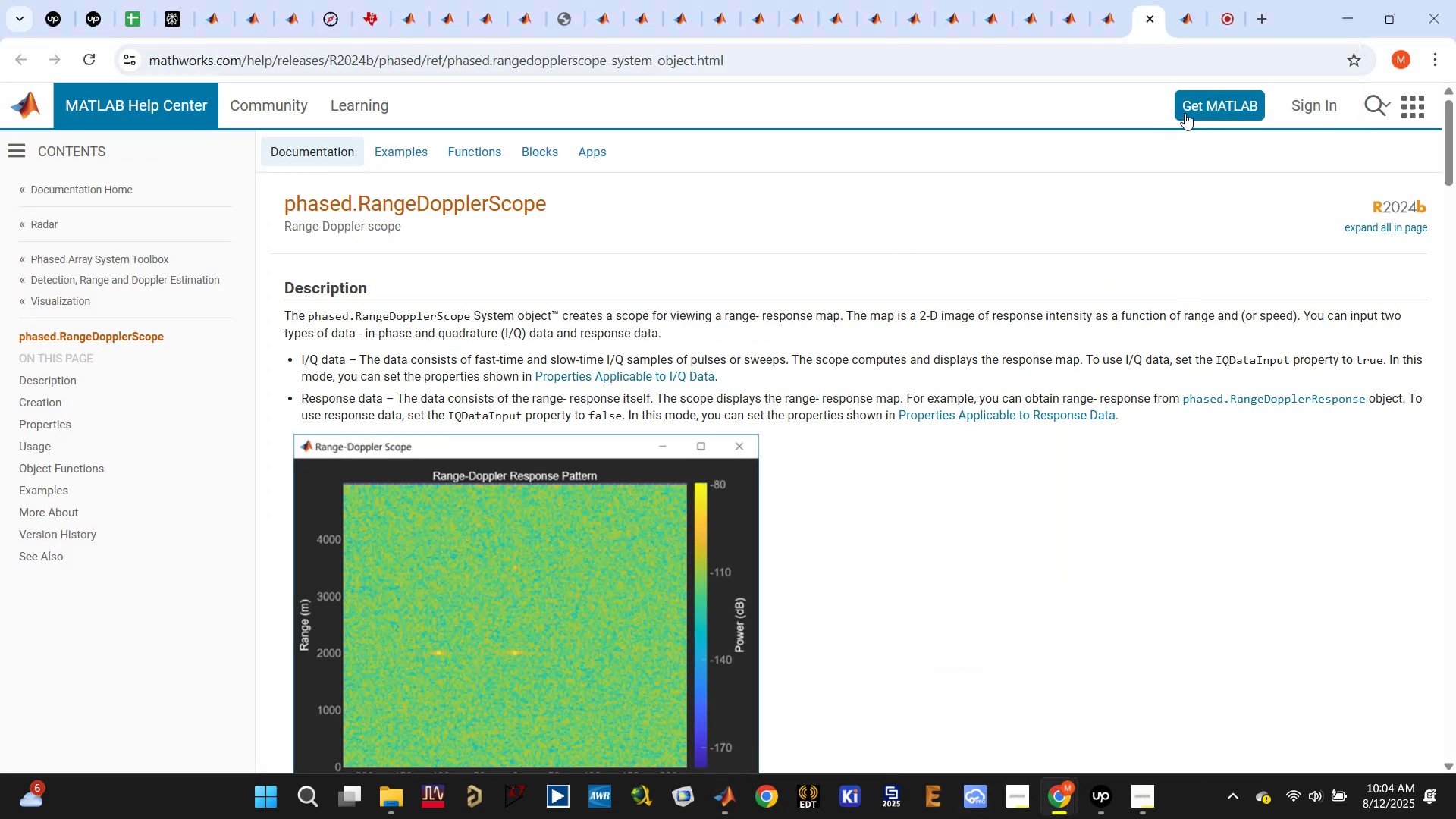 
left_click([1108, 19])
 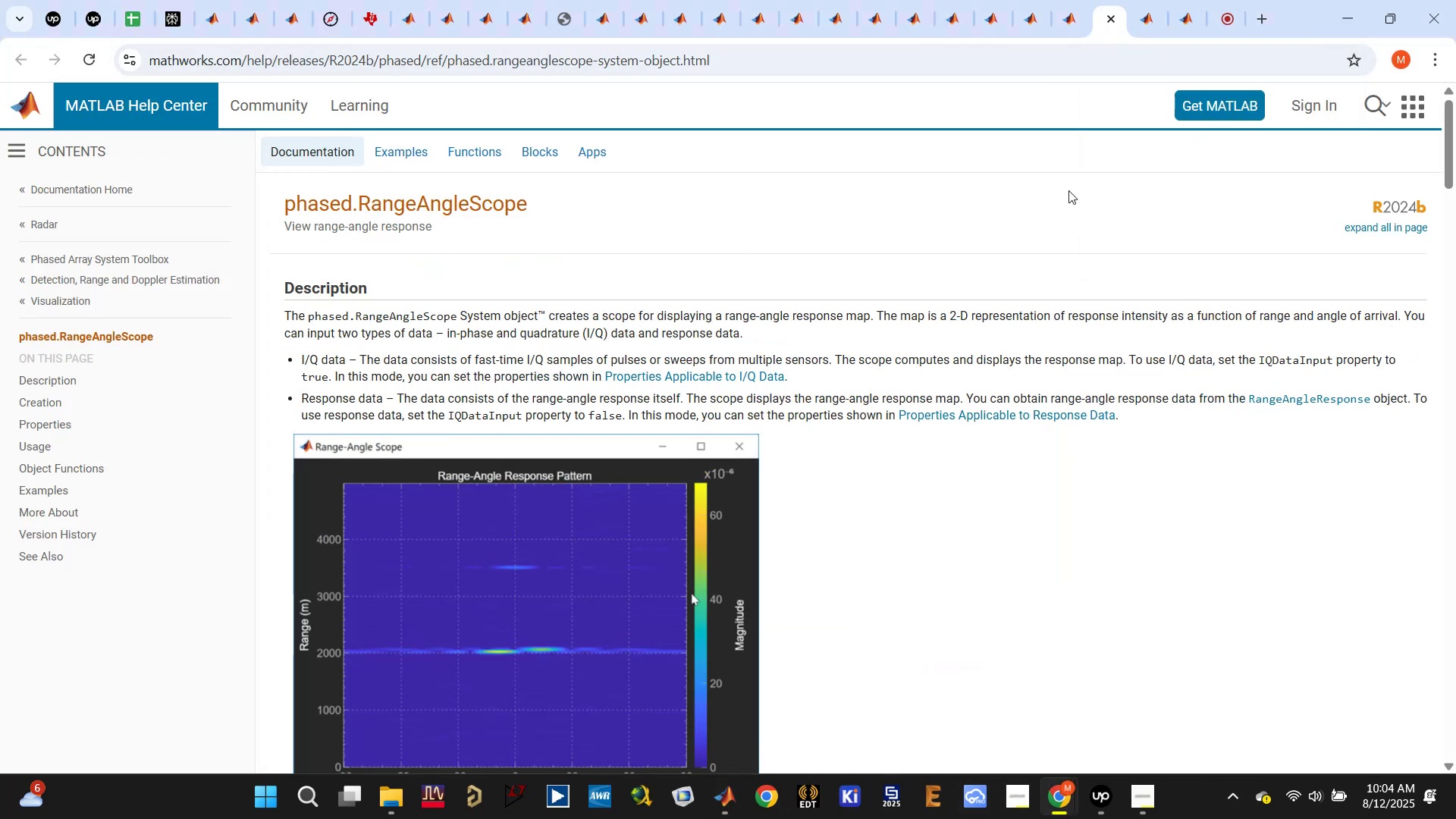 
scroll: coordinate [1068, 193], scroll_direction: none, amount: 0.0
 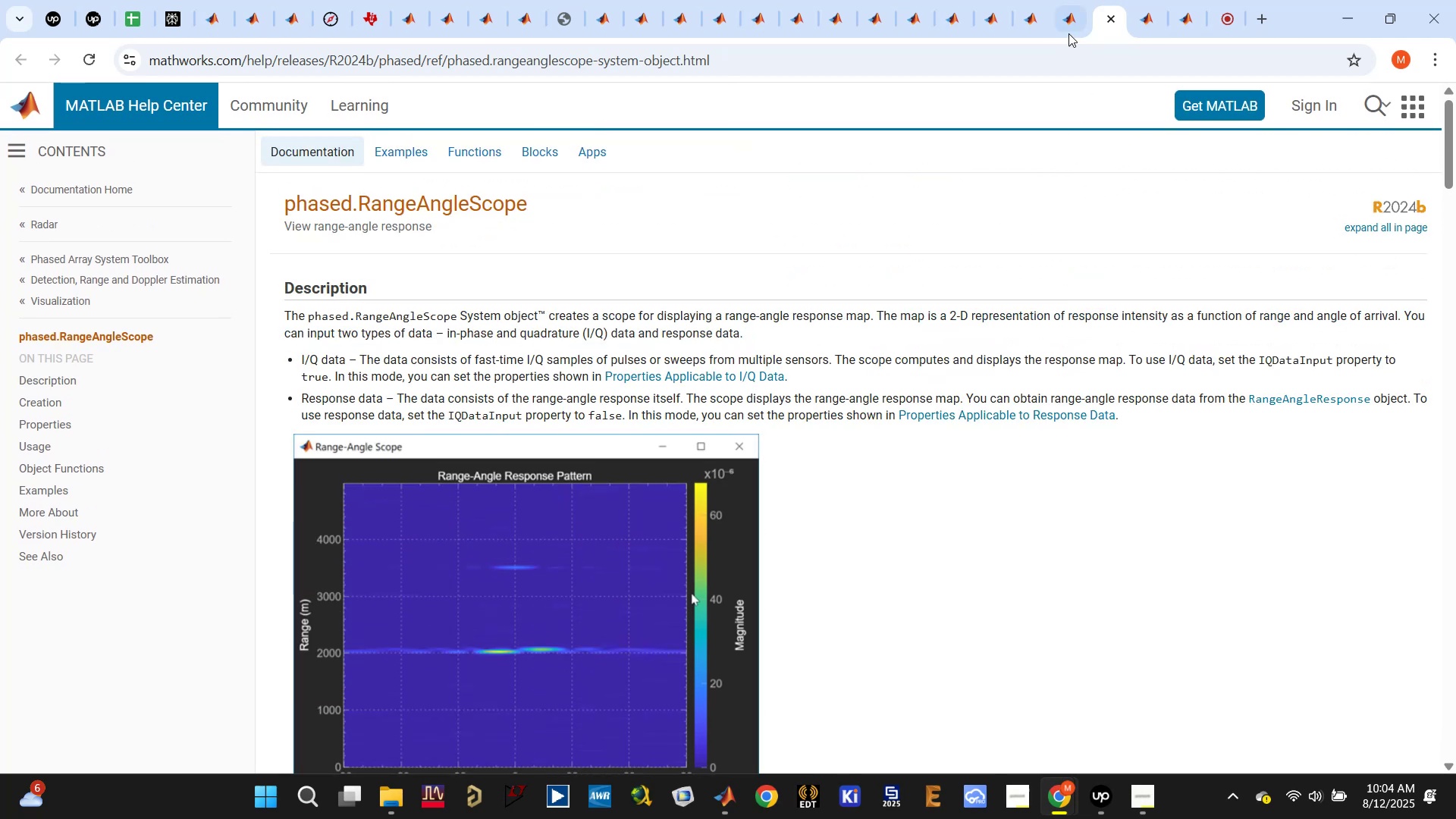 
left_click([1067, 25])
 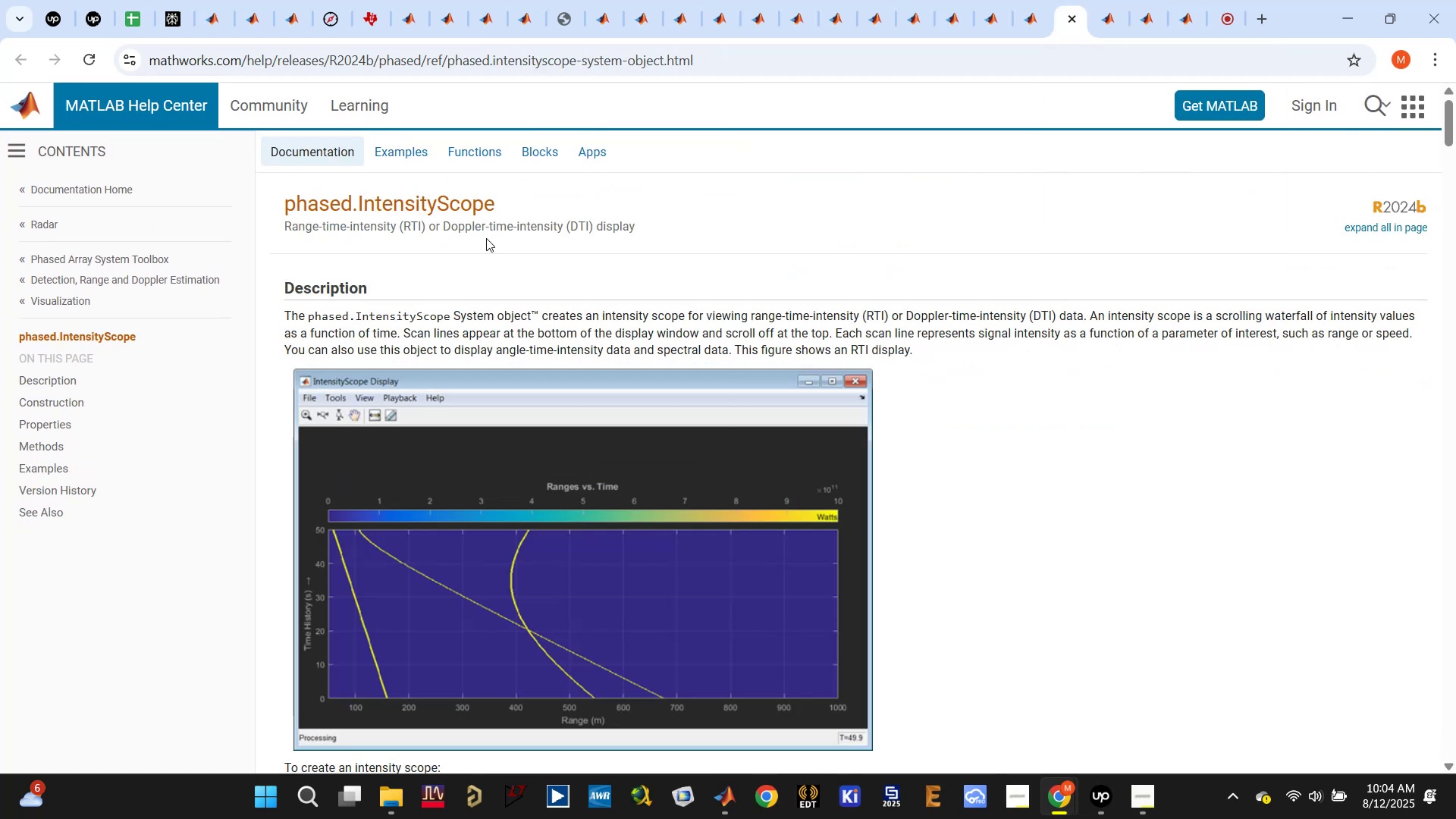 
wait(5.62)
 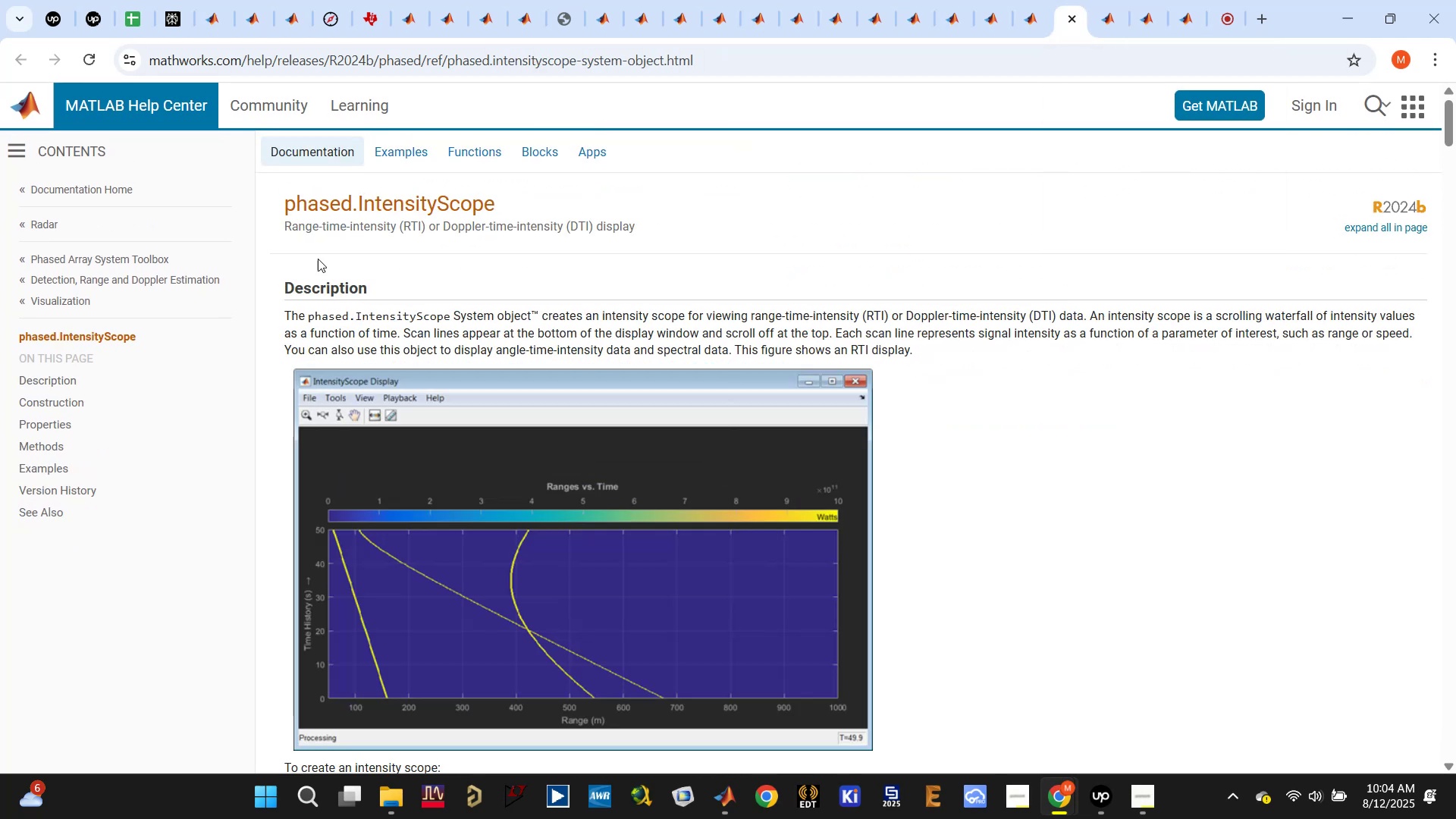 
left_click_drag(start_coordinate=[303, 231], to_coordinate=[390, 231])
 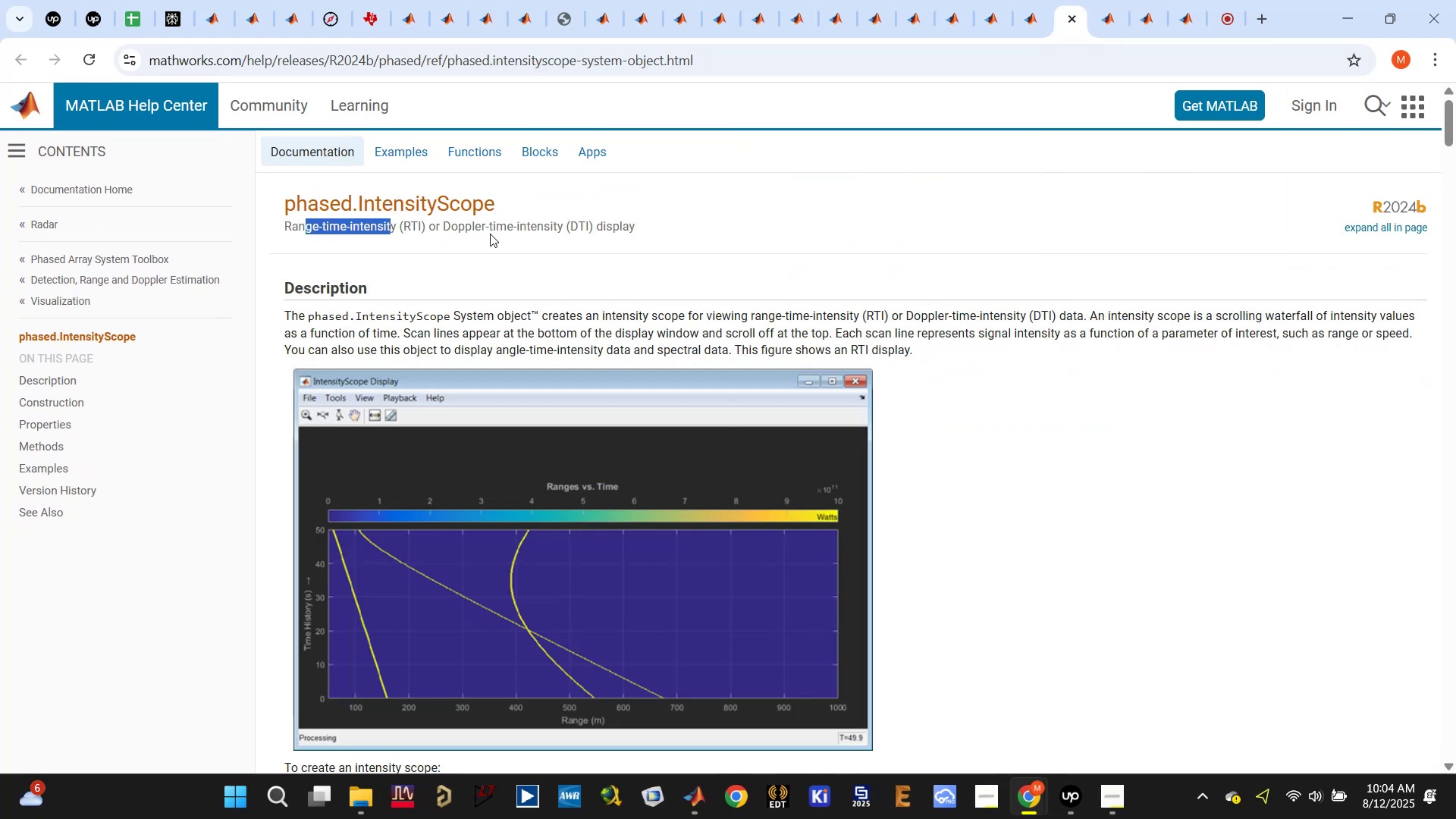 
left_click([513, 234])
 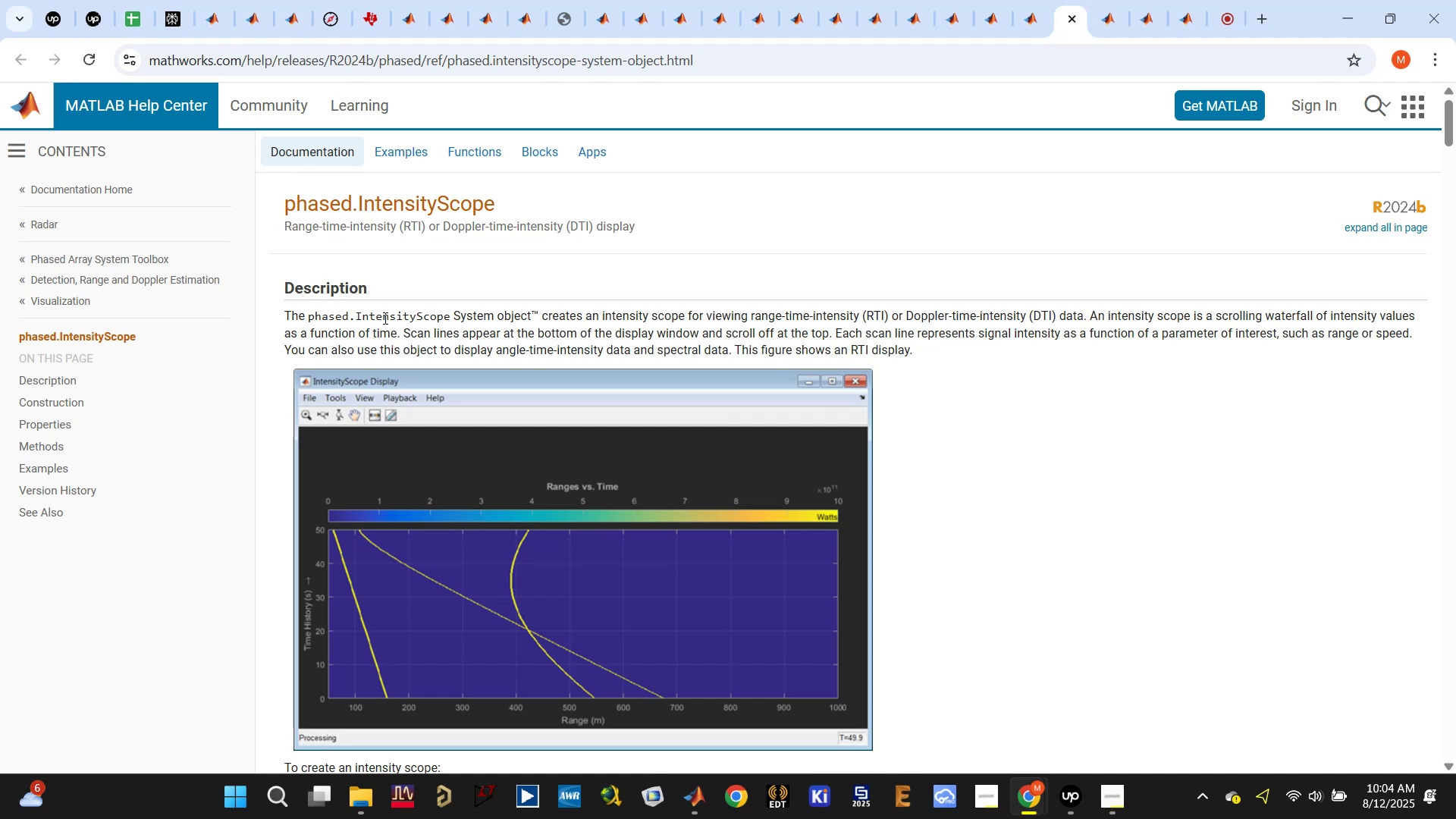 
left_click_drag(start_coordinate=[304, 315], to_coordinate=[450, 316])
 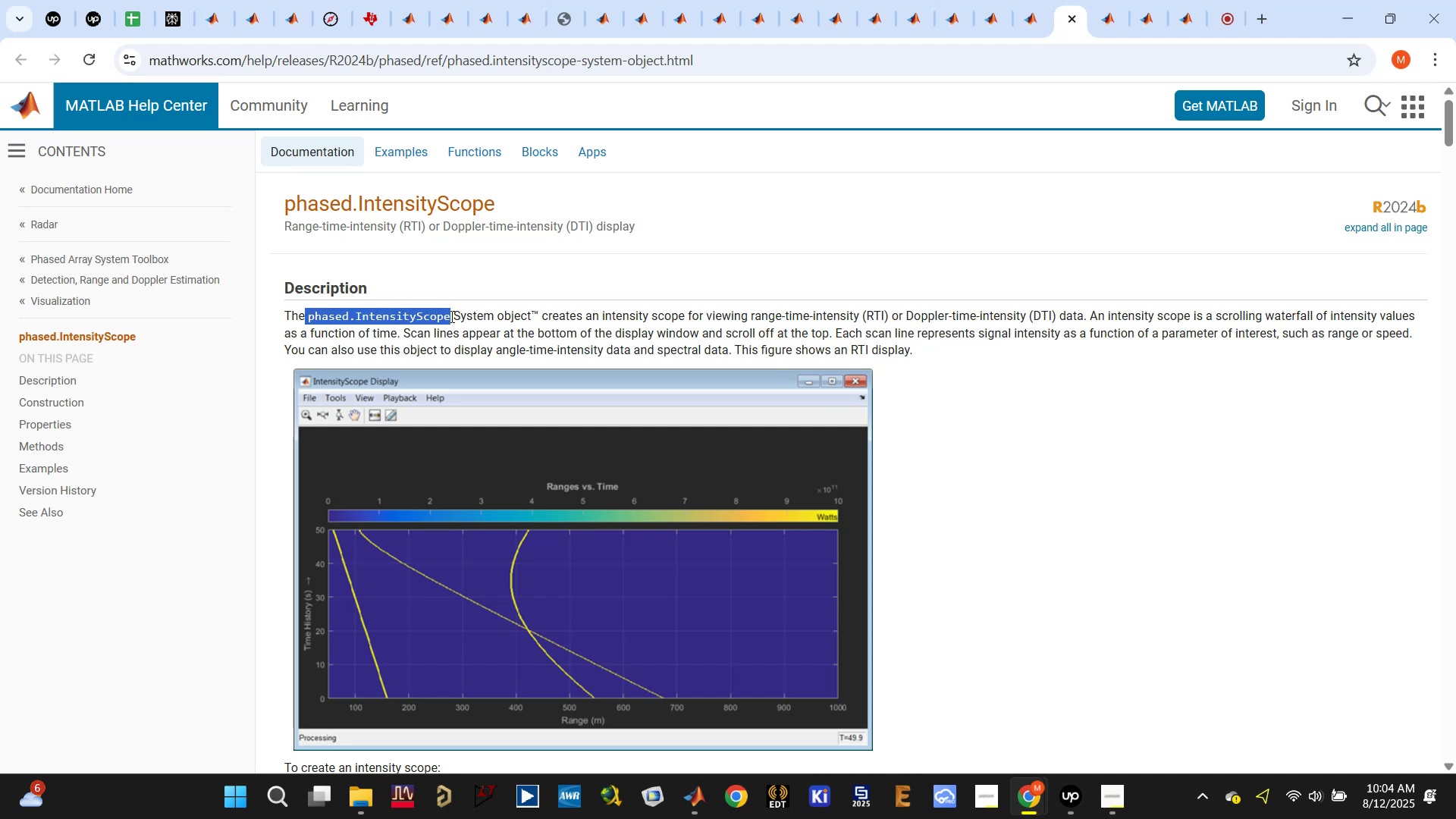 
left_click([450, 316])
 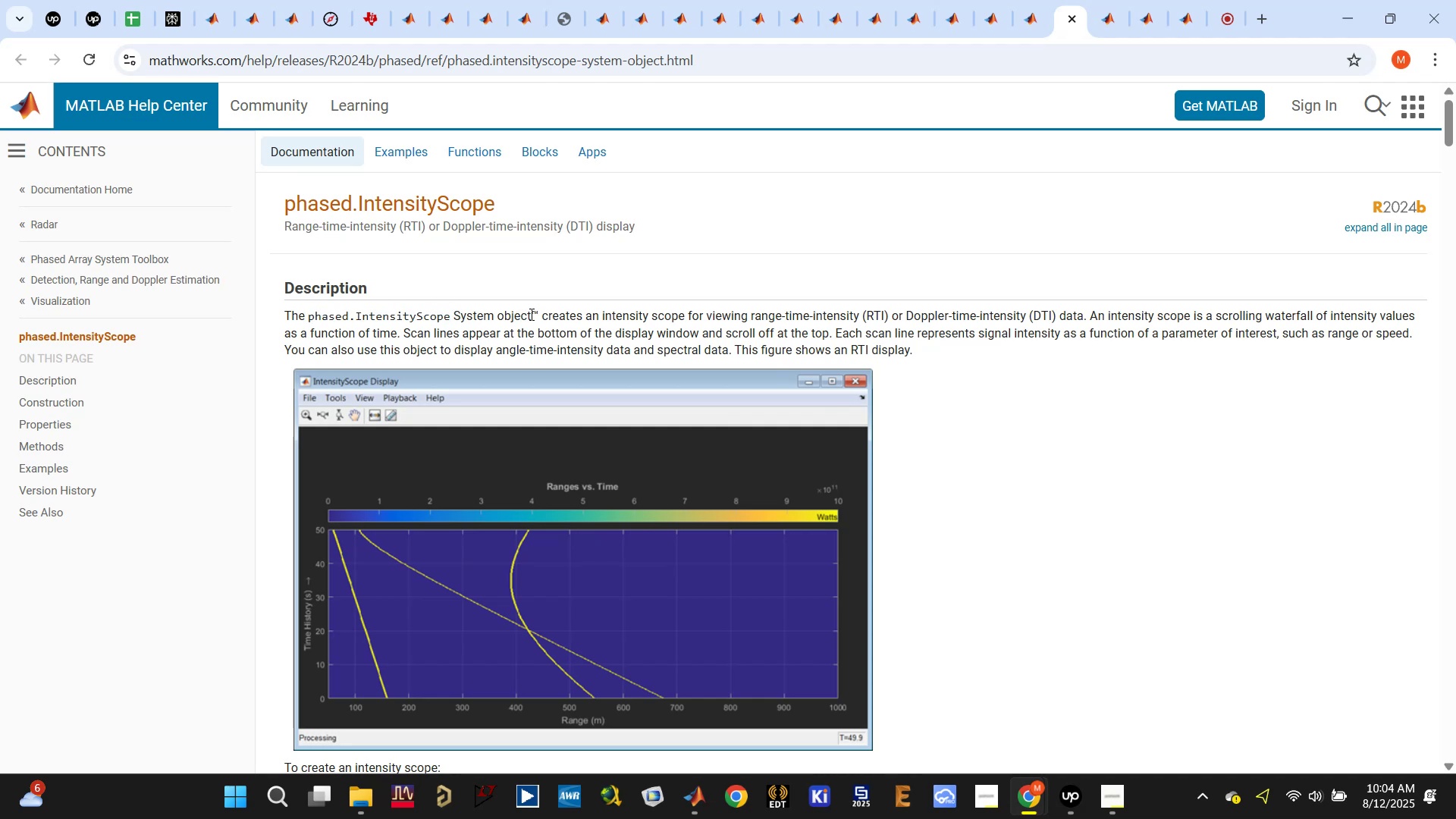 
left_click_drag(start_coordinate=[530, 314], to_coordinate=[404, 314])
 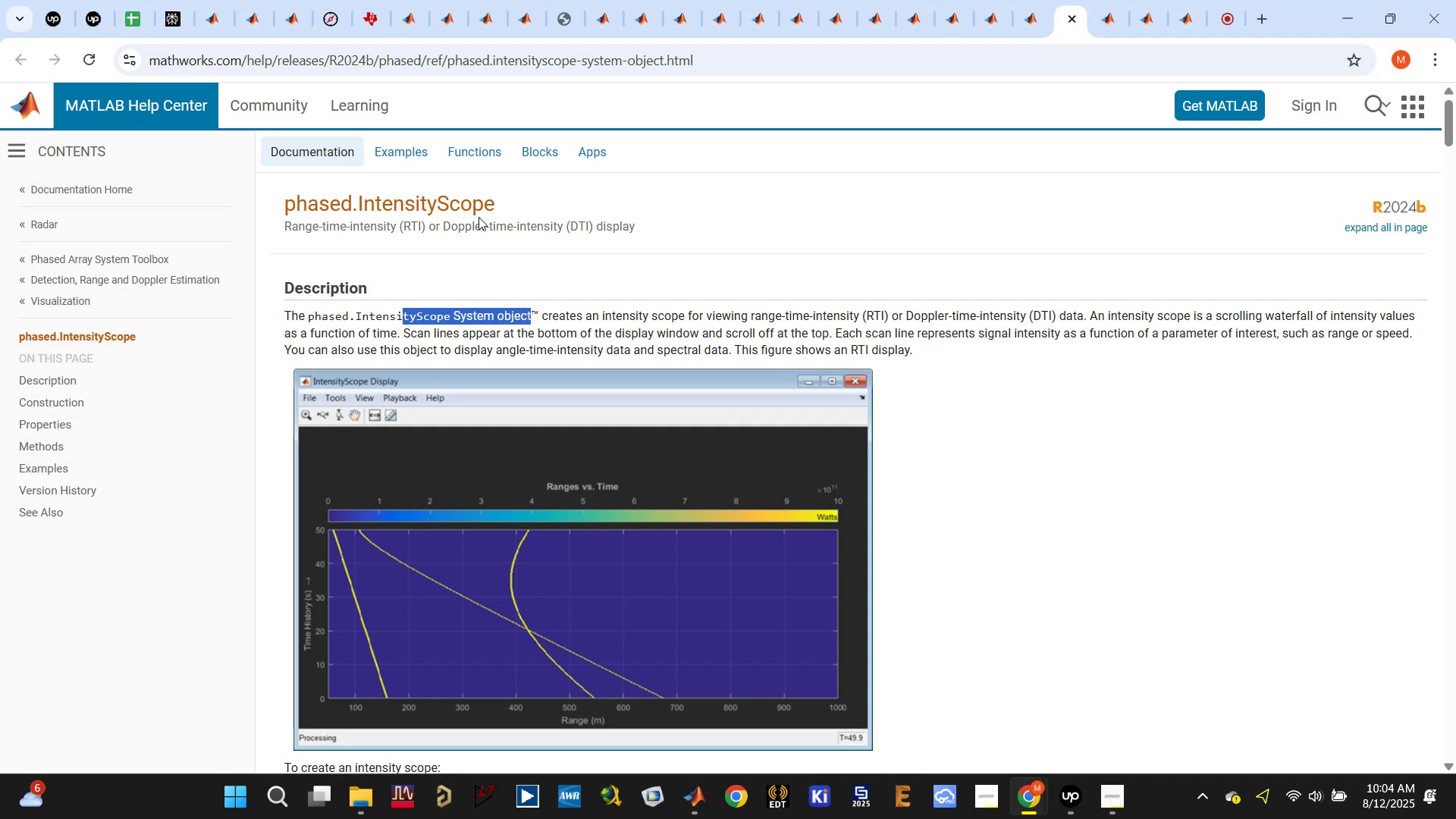 
left_click_drag(start_coordinate=[512, 193], to_coordinate=[270, 205])
 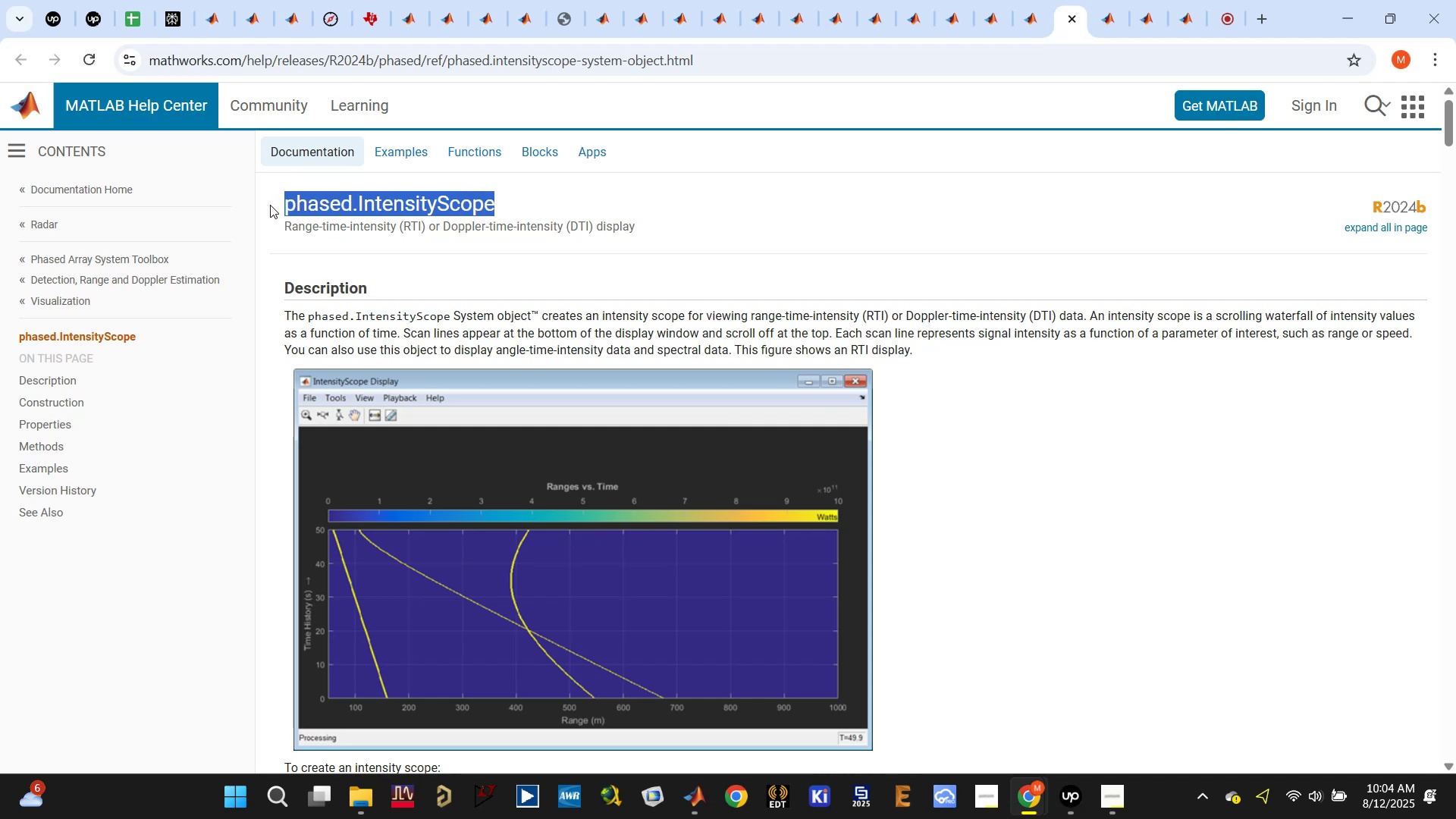 
key(Control+C)
 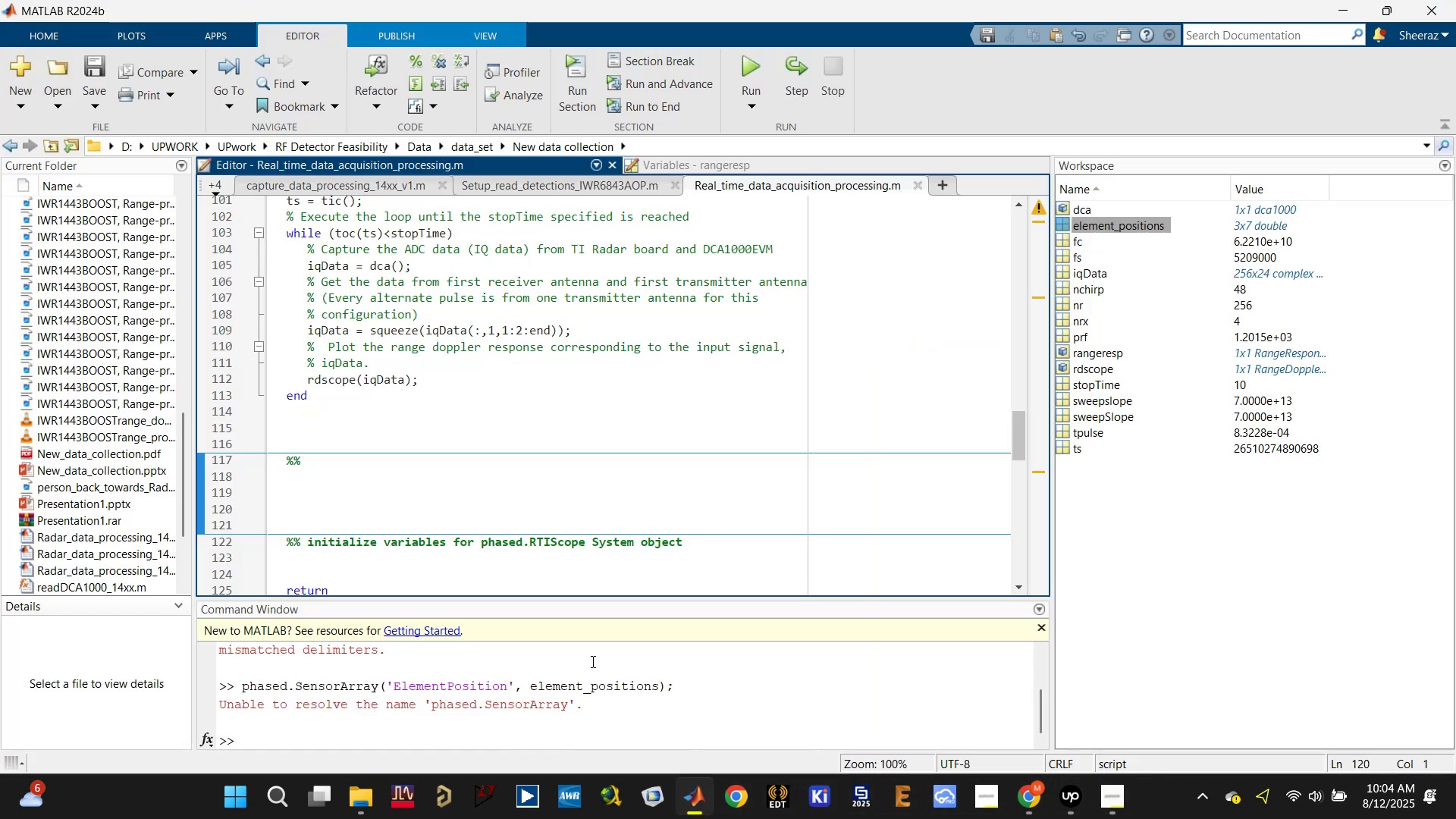 
type( Initialize varuia)
key(Backspace)
key(Backspace)
key(Backspace)
type(iables for )
 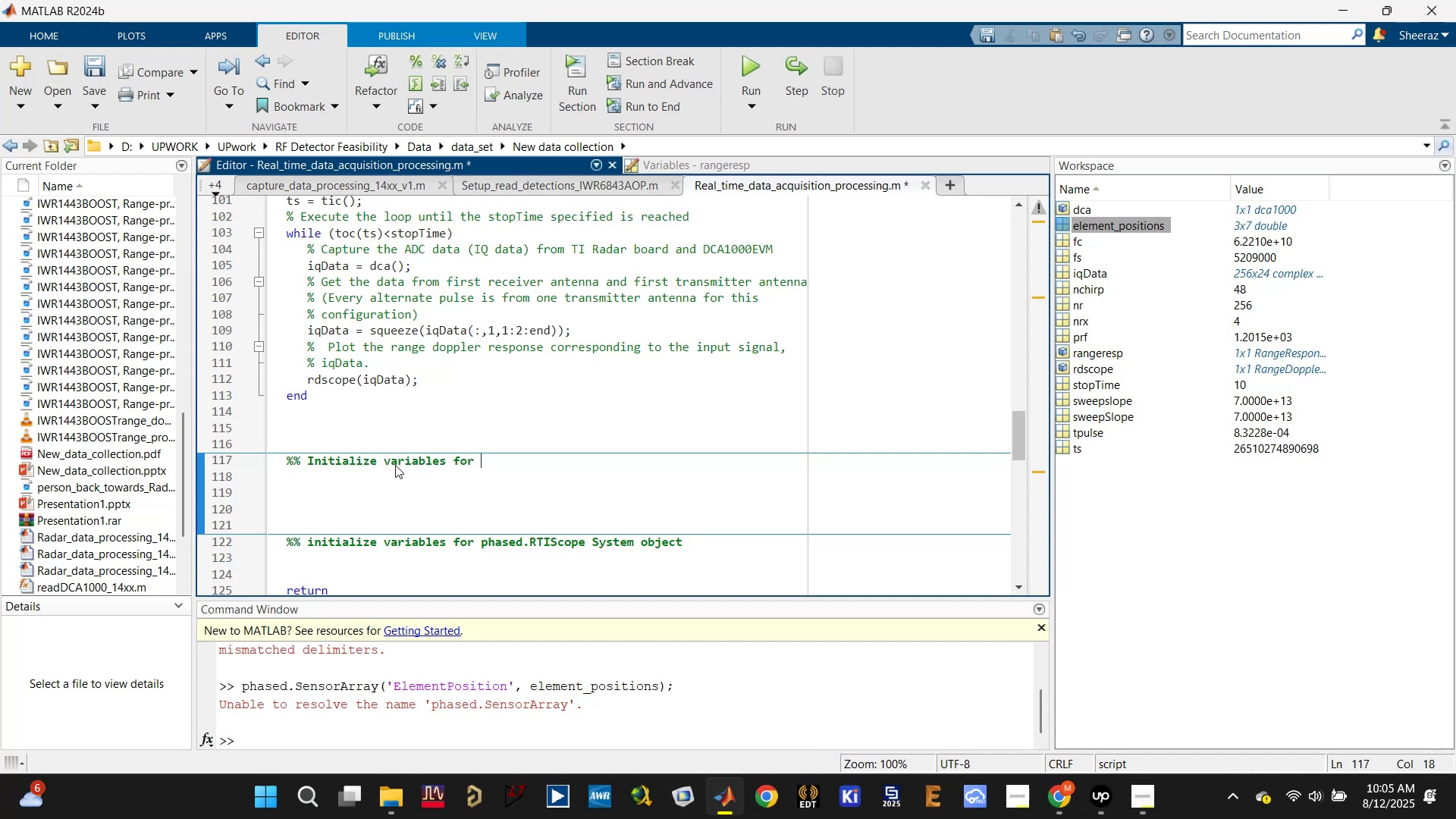 
key(Control+V)
 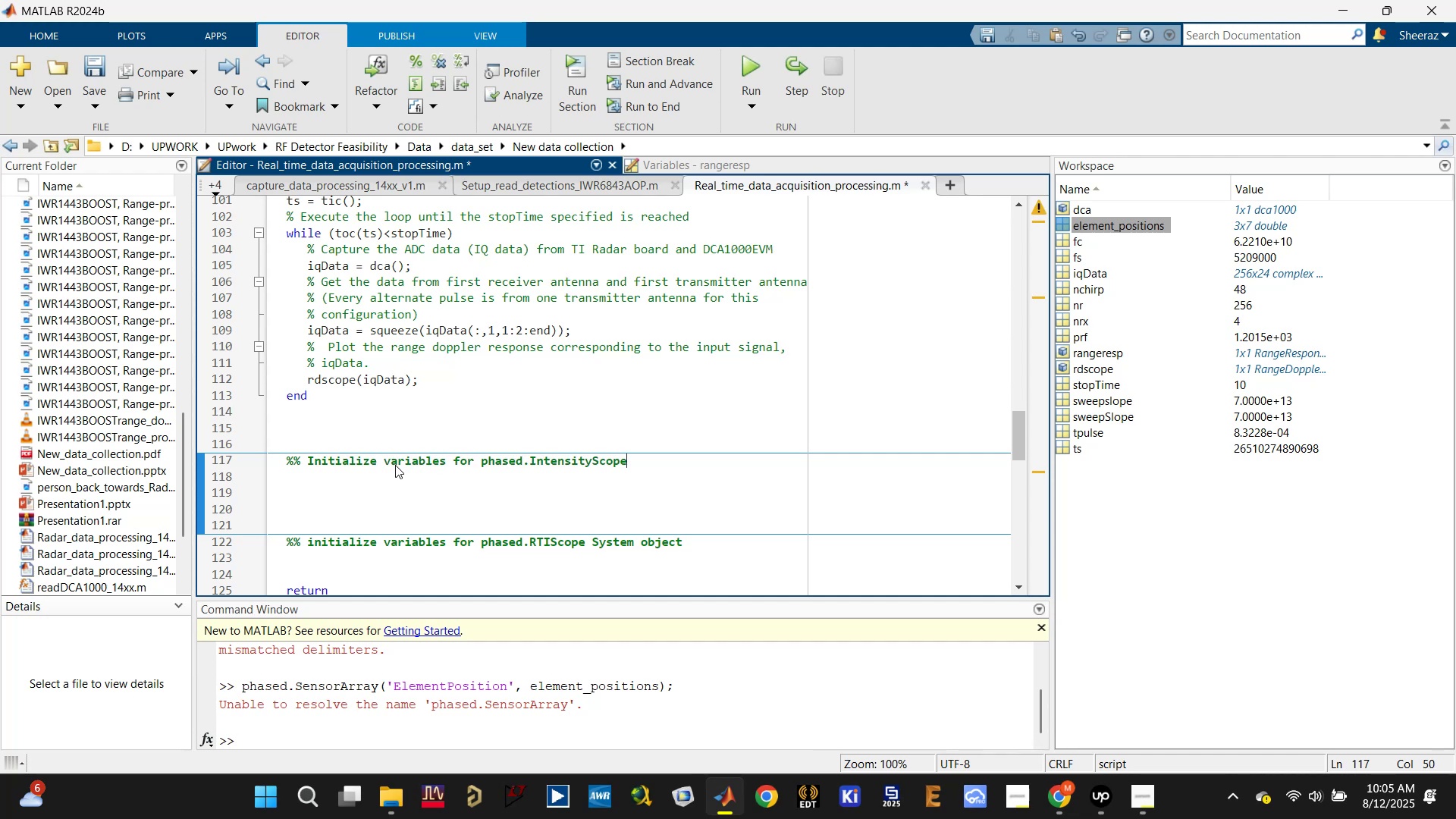 
key(ArrowUp)
 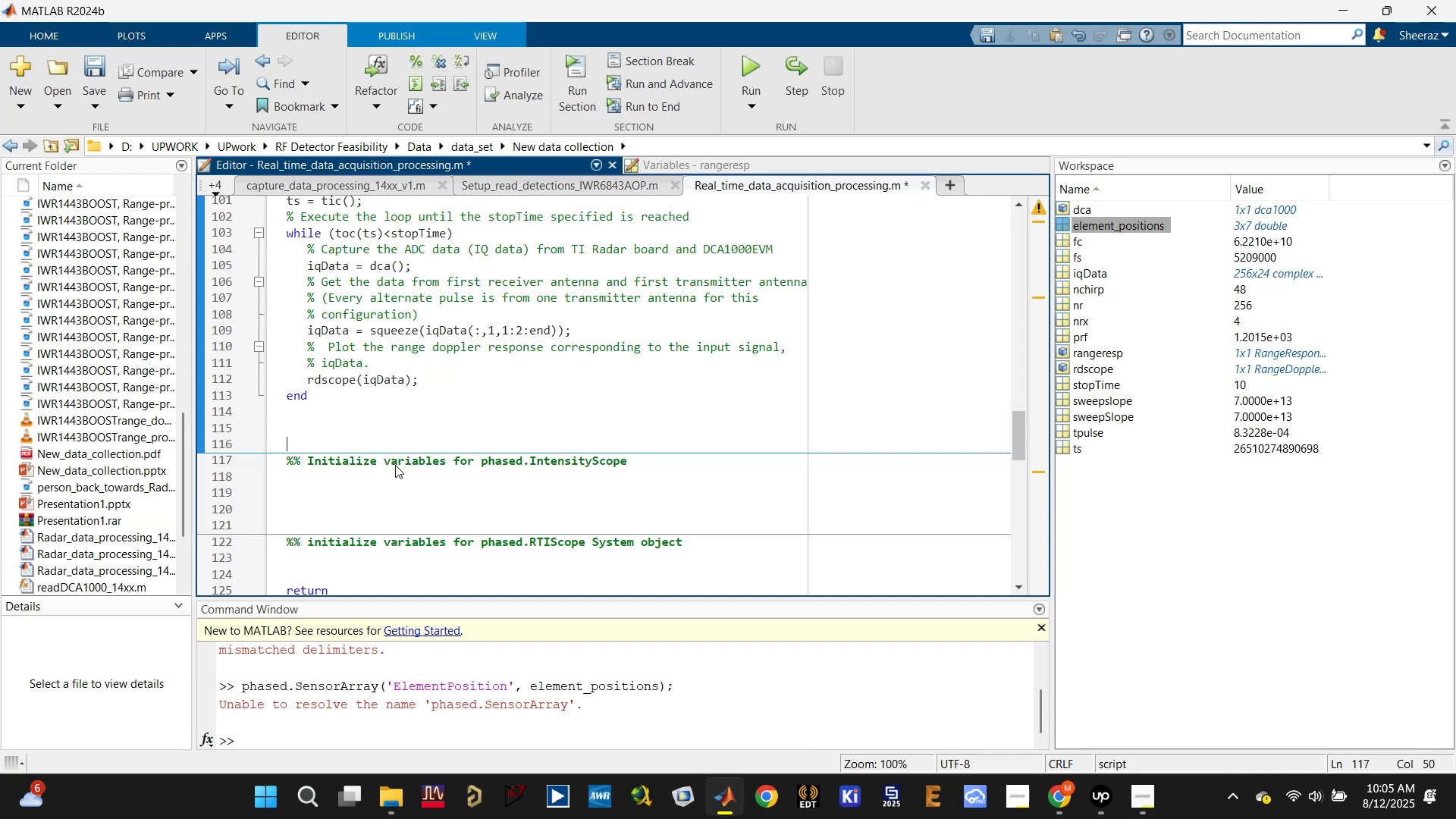 
key(Enter)
 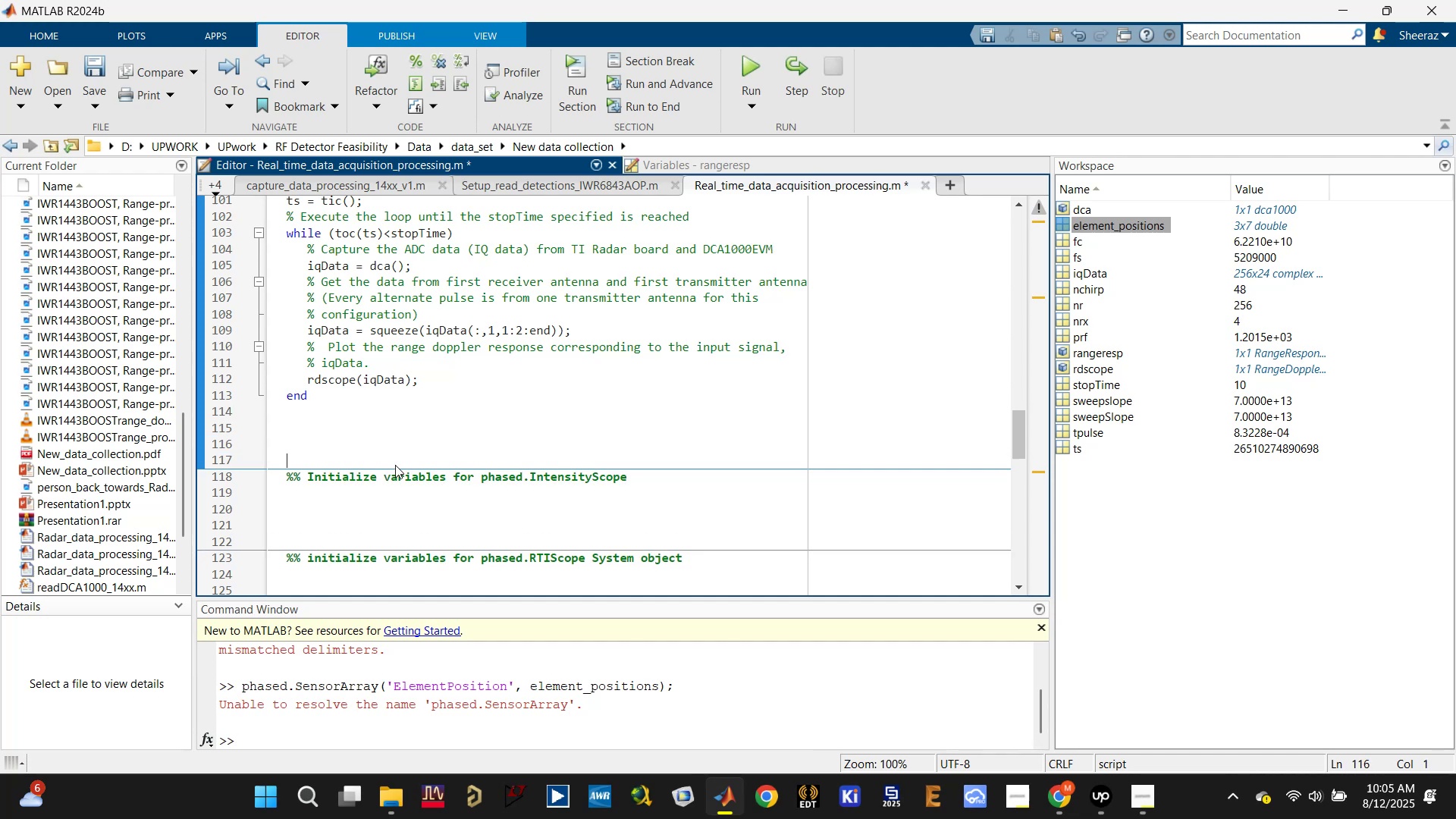 
key(Enter)
 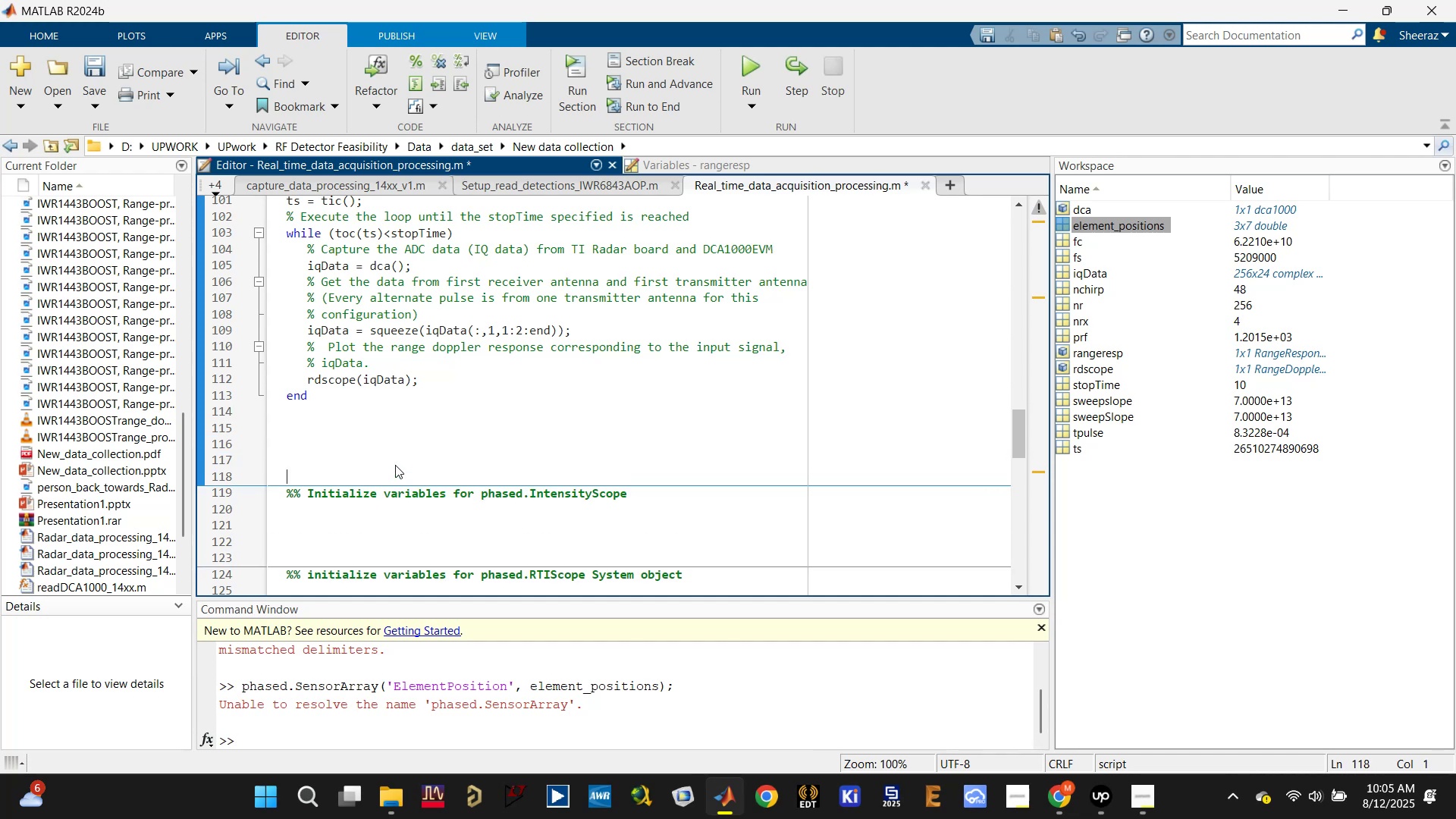 
key(ArrowUp)
 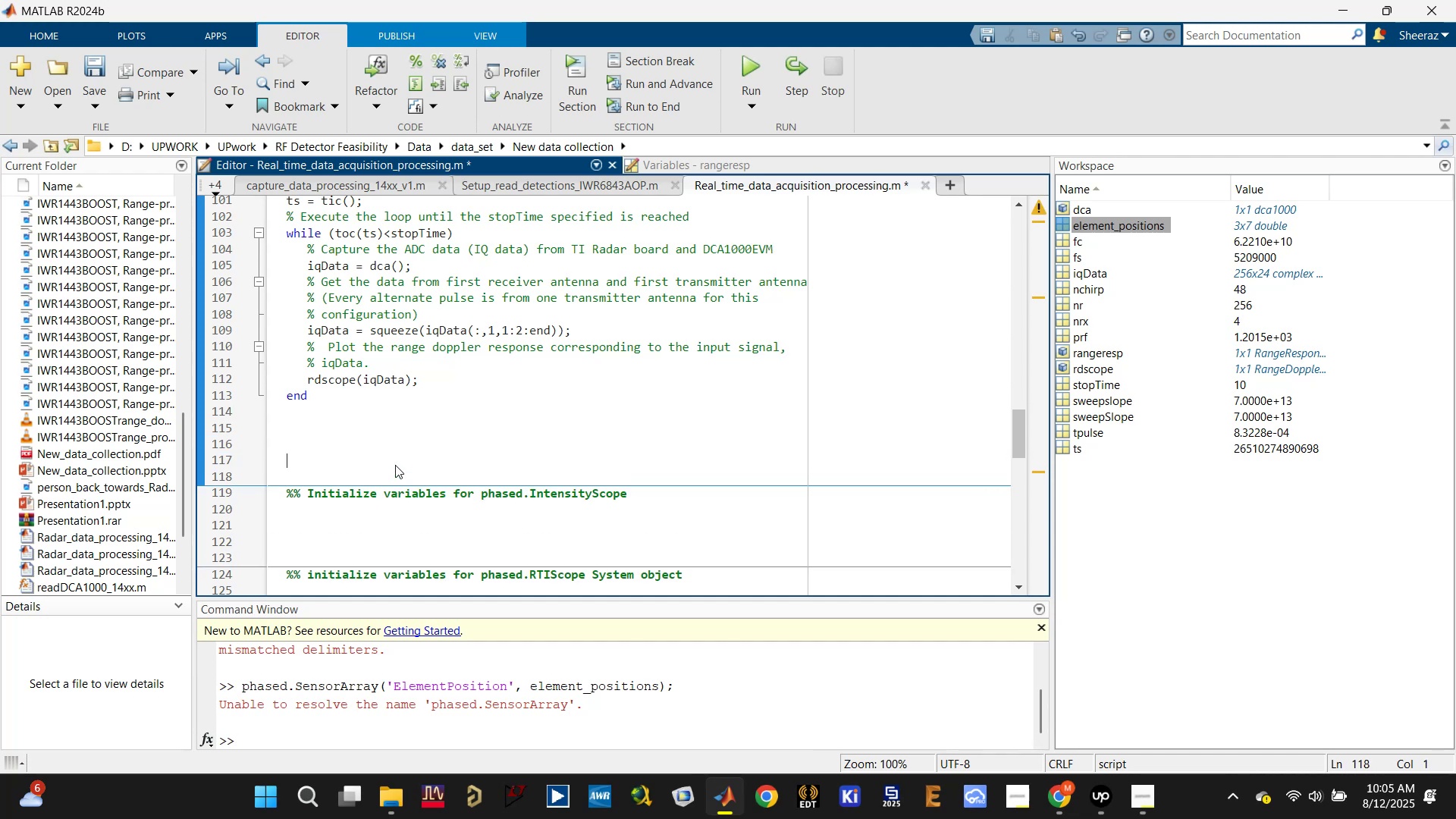 
key(ArrowUp)
 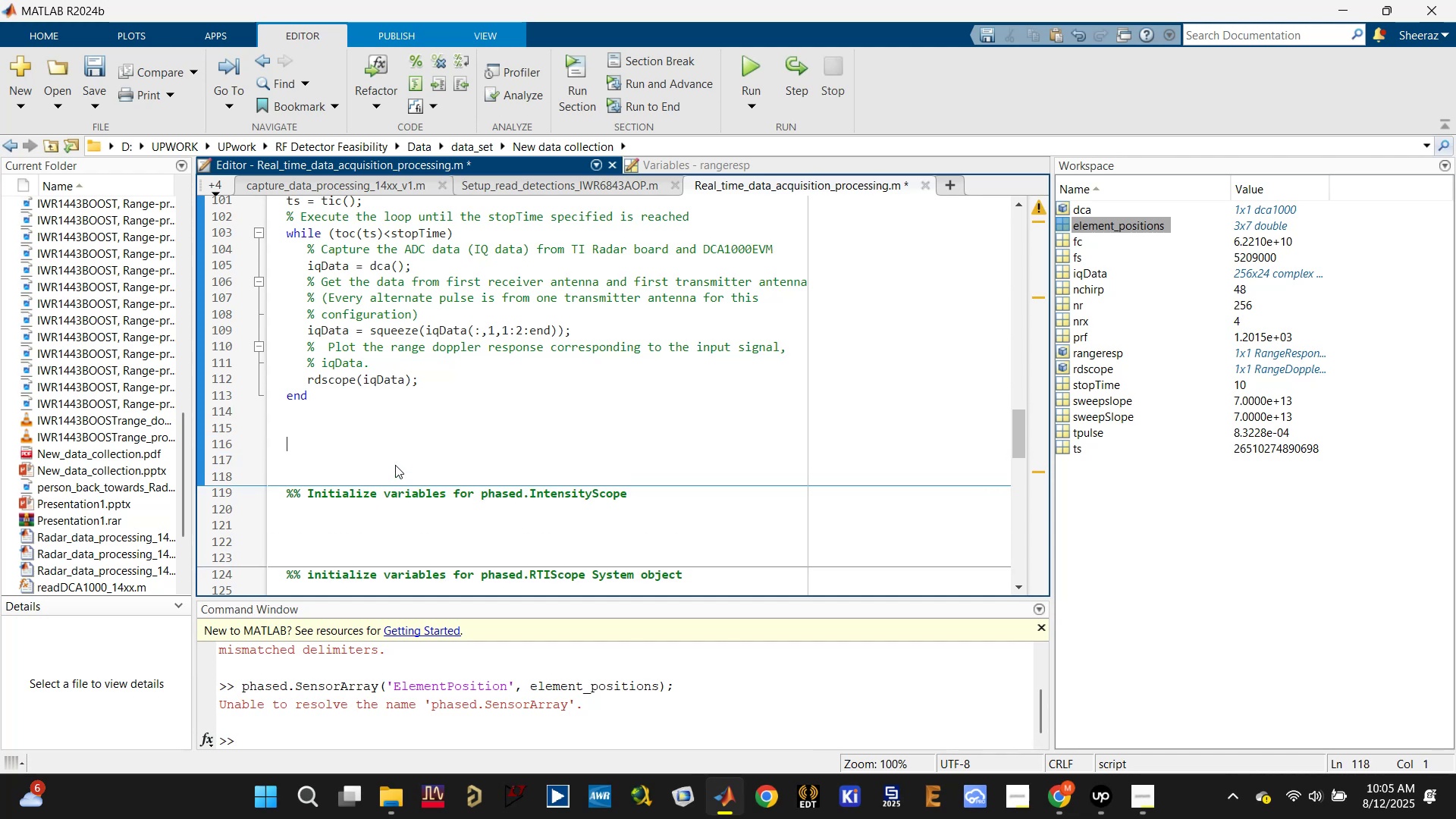 
key(ArrowUp)
 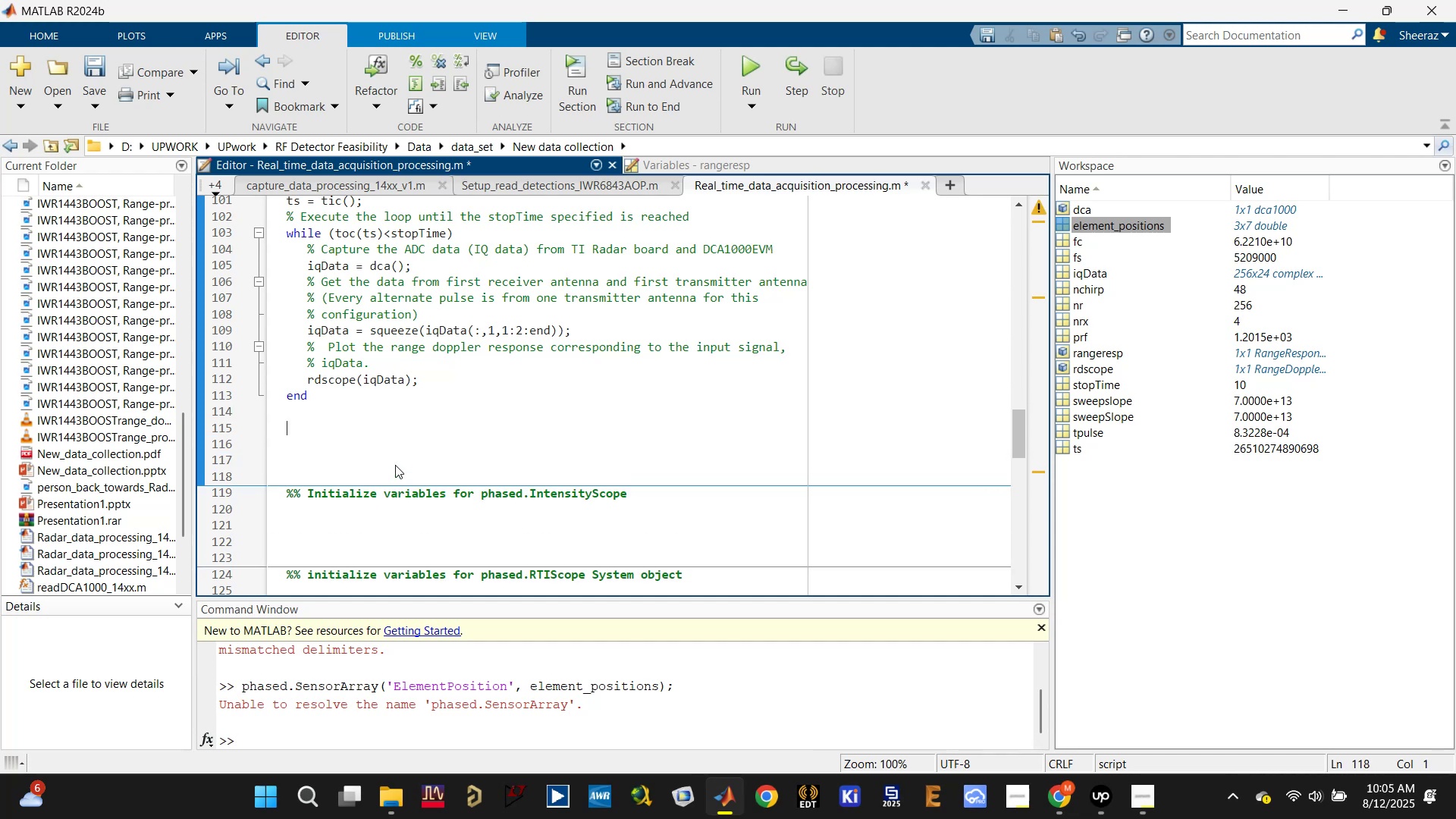 
key(ArrowDown)
 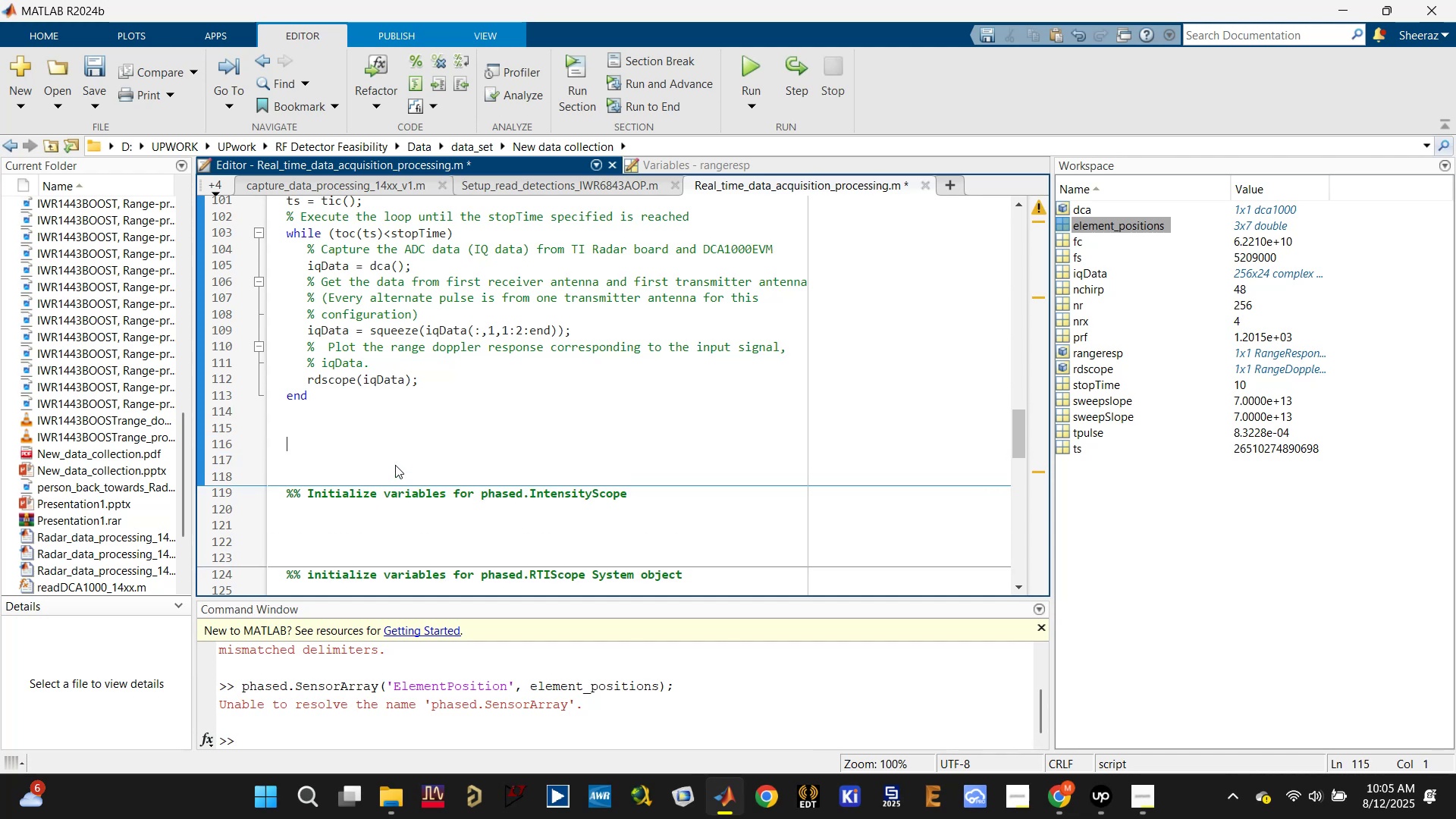 
type(%%)
 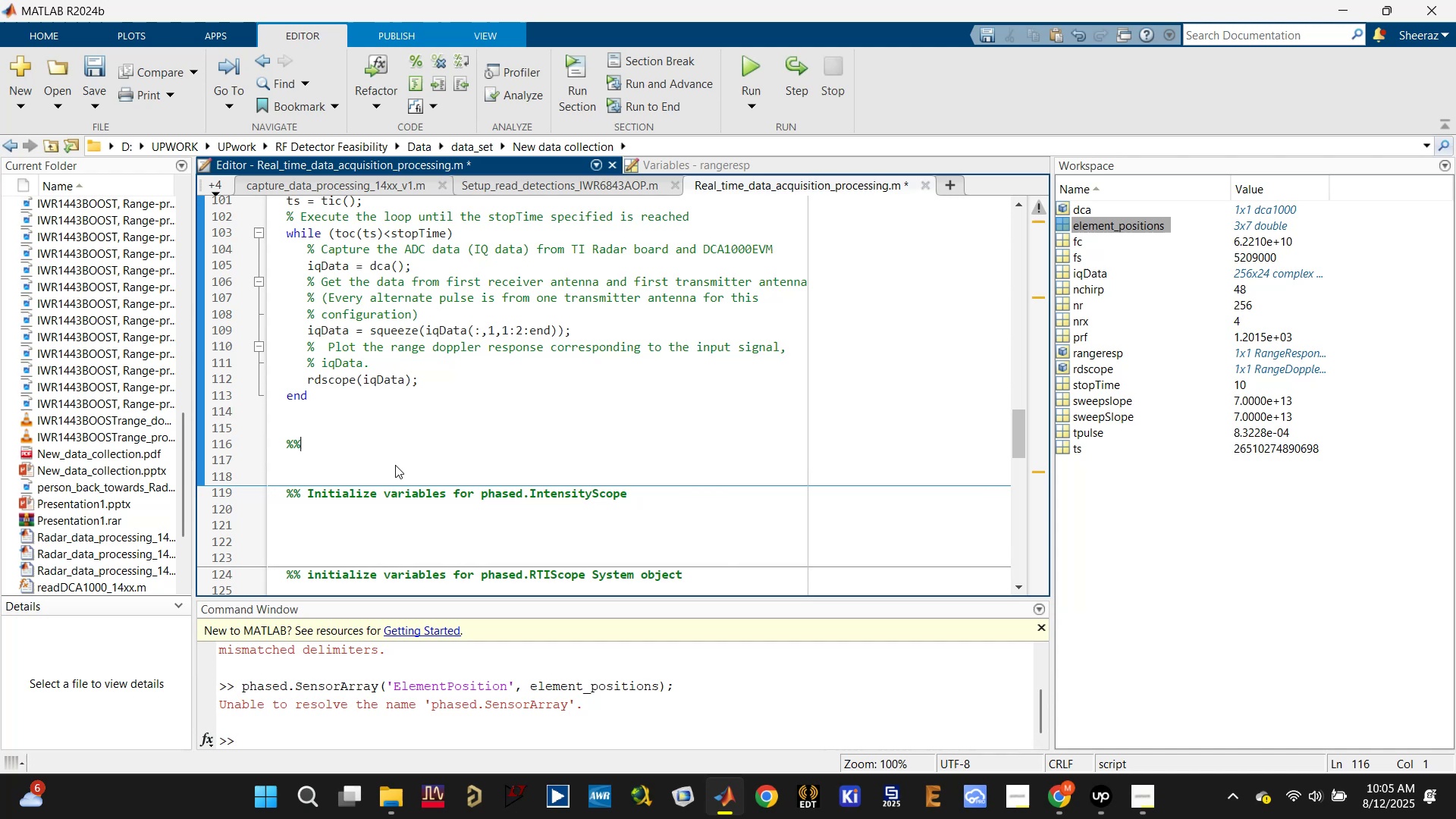 
key(Enter)
 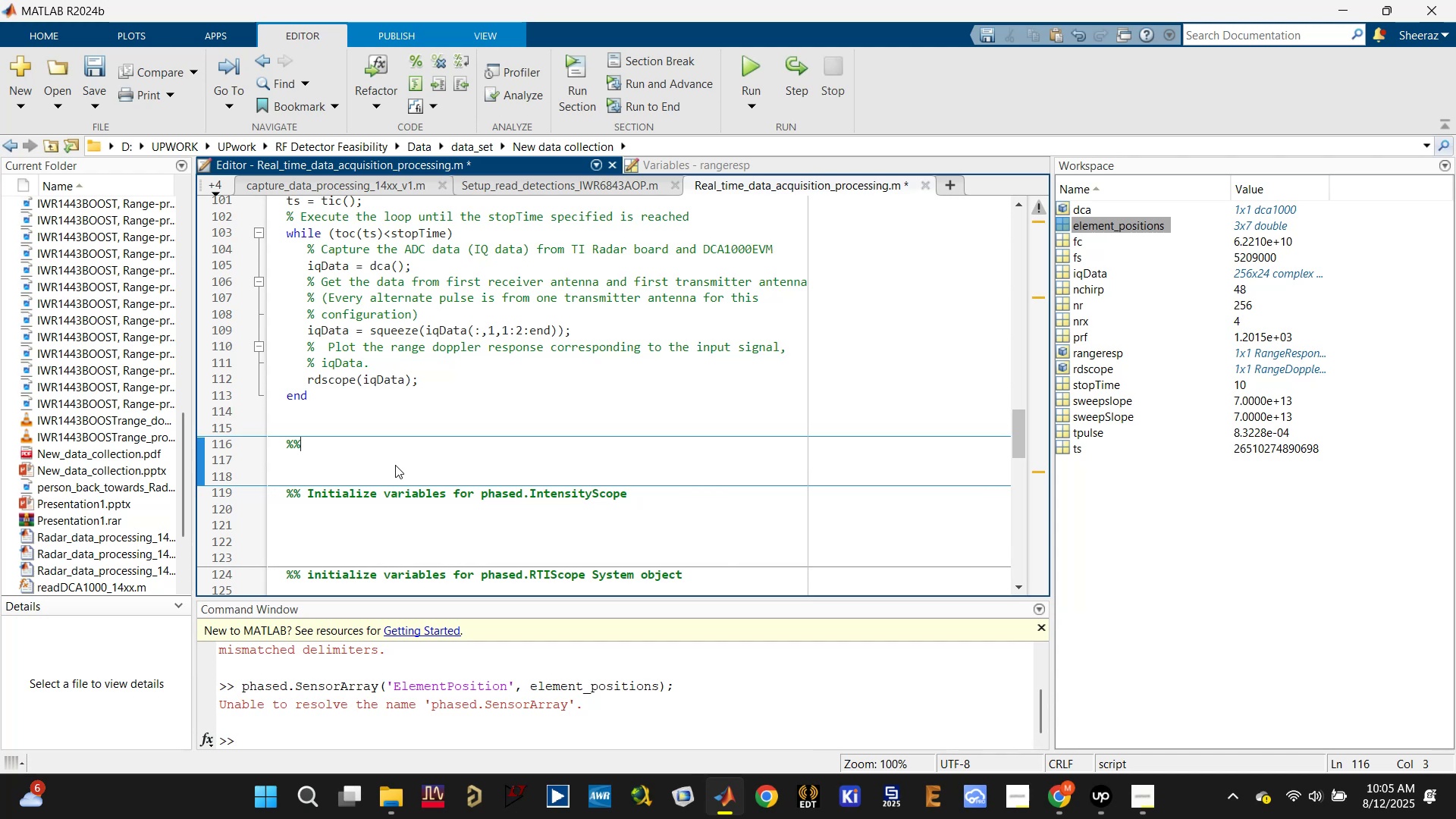 
key(Enter)
 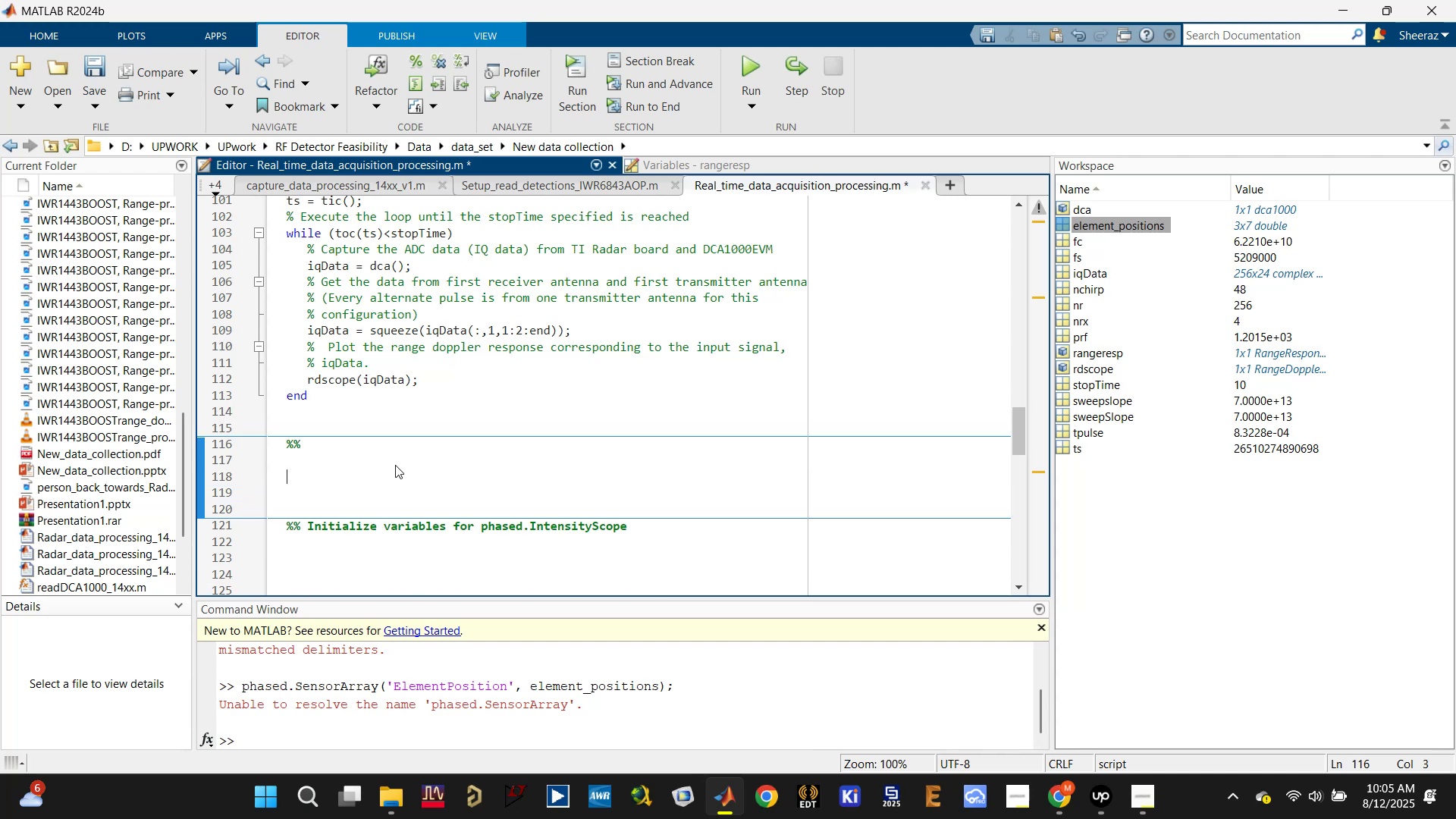 
key(Control+ControlLeft)
 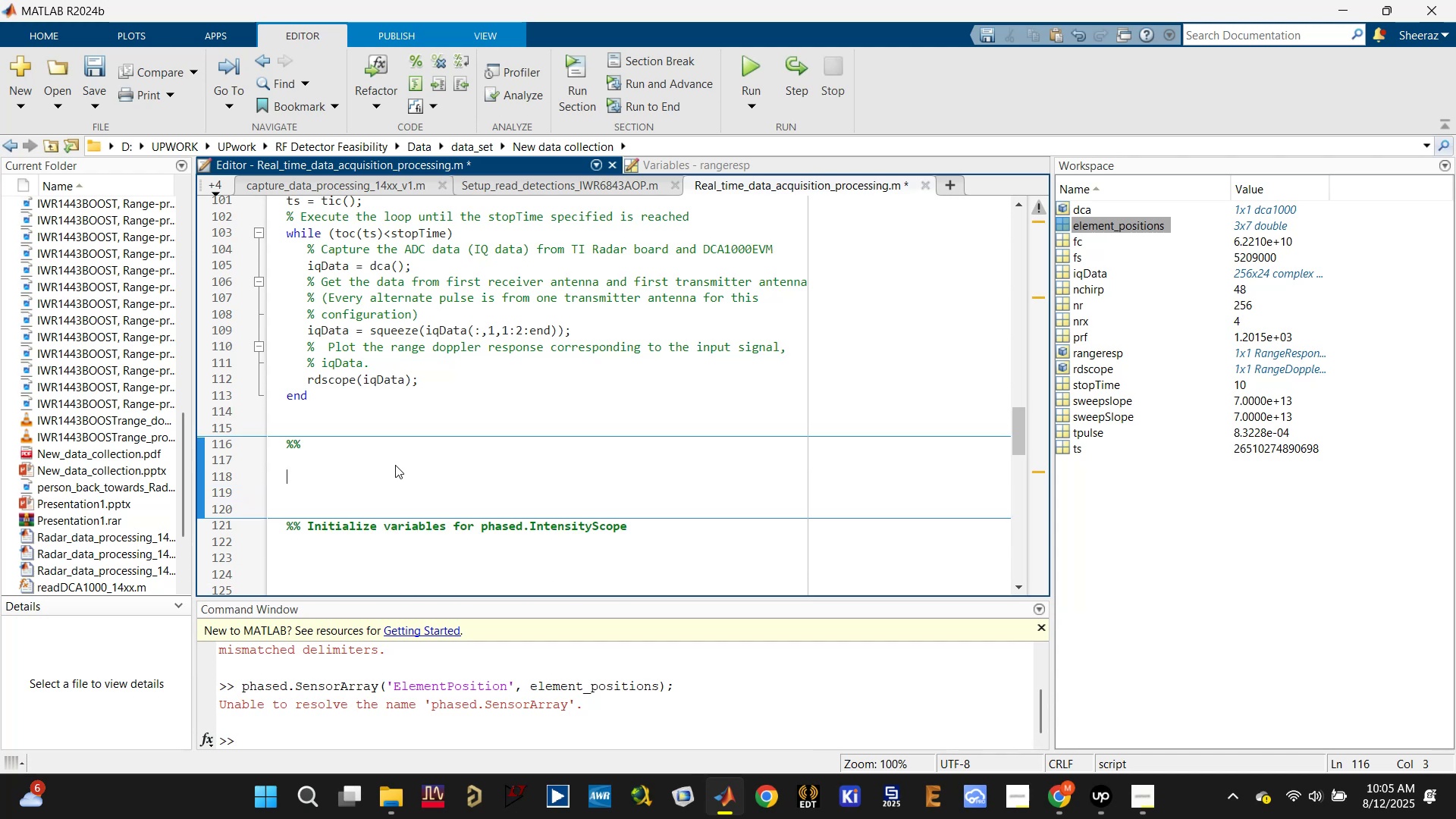 
key(Control+S)
 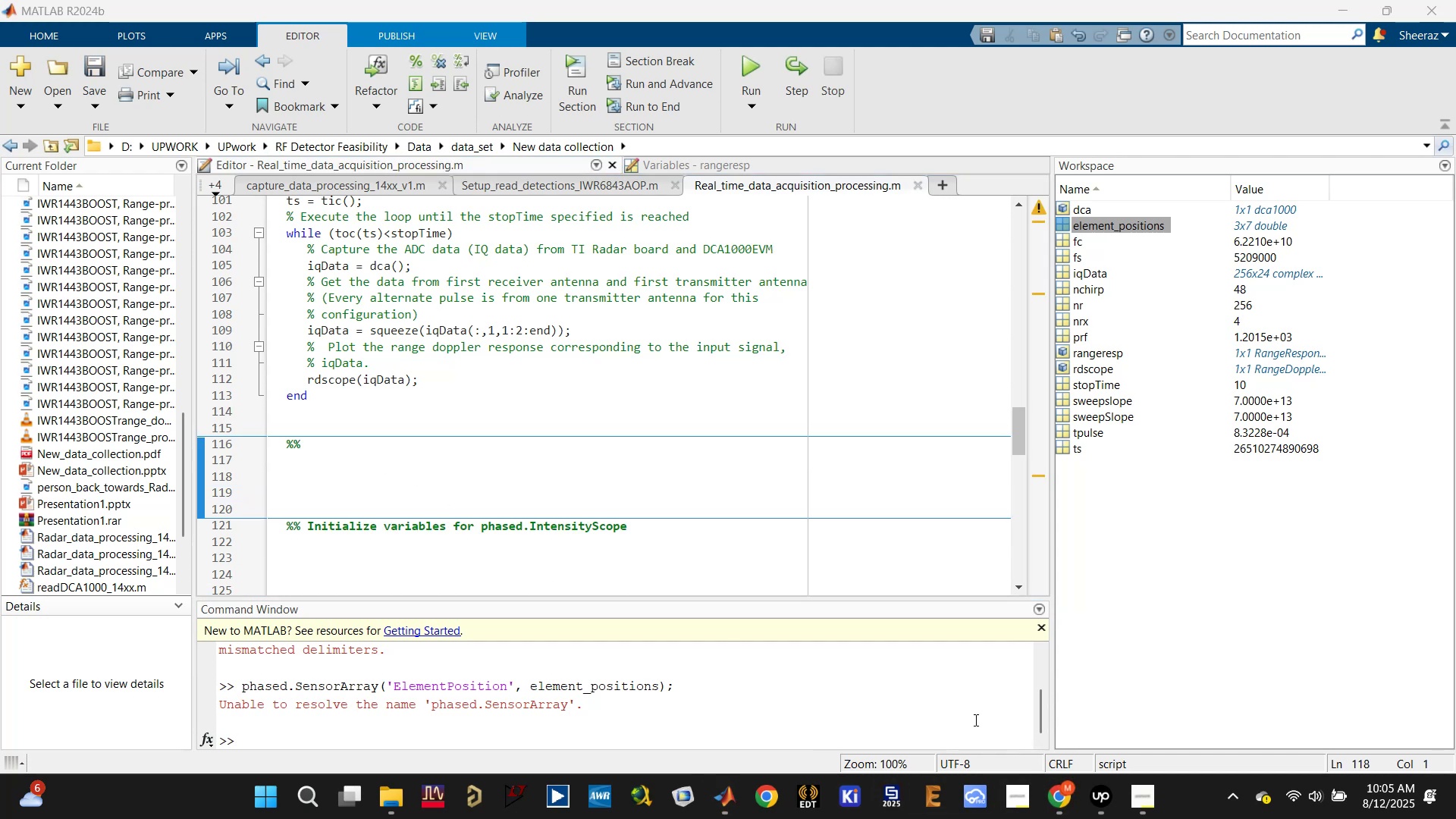 
double_click([919, 697])
 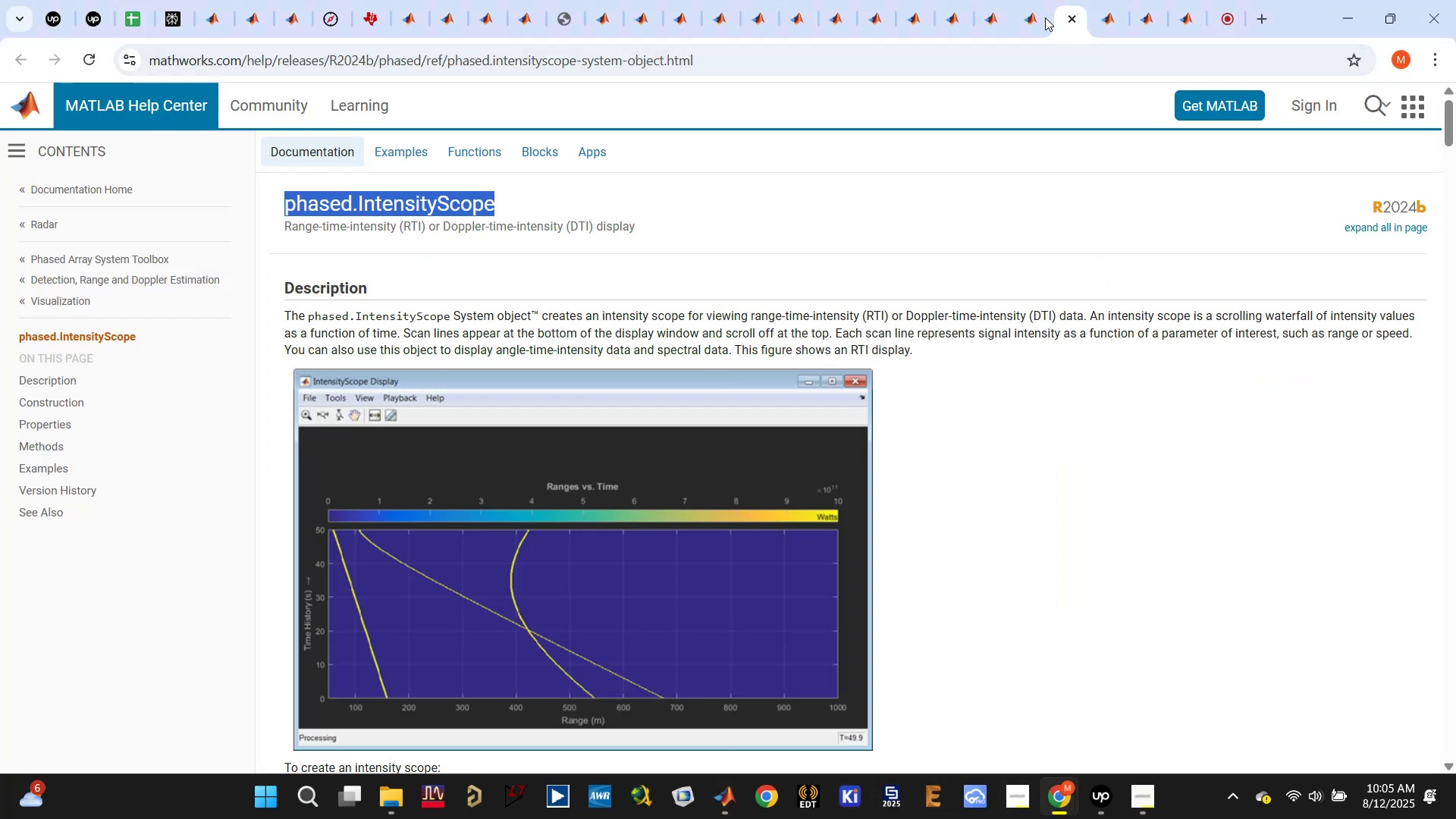 
left_click([1033, 20])
 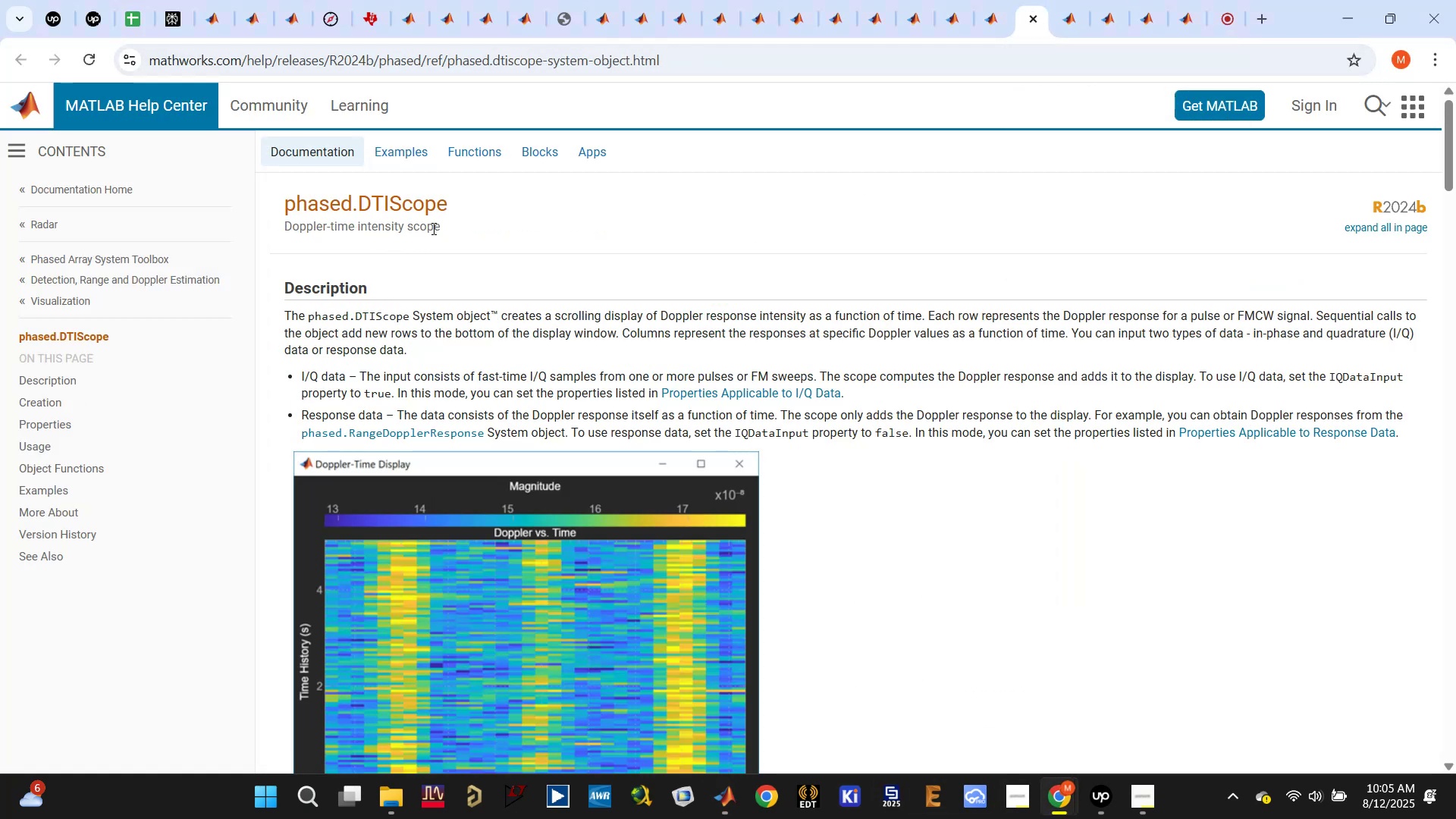 
left_click_drag(start_coordinate=[447, 228], to_coordinate=[441, 225])
 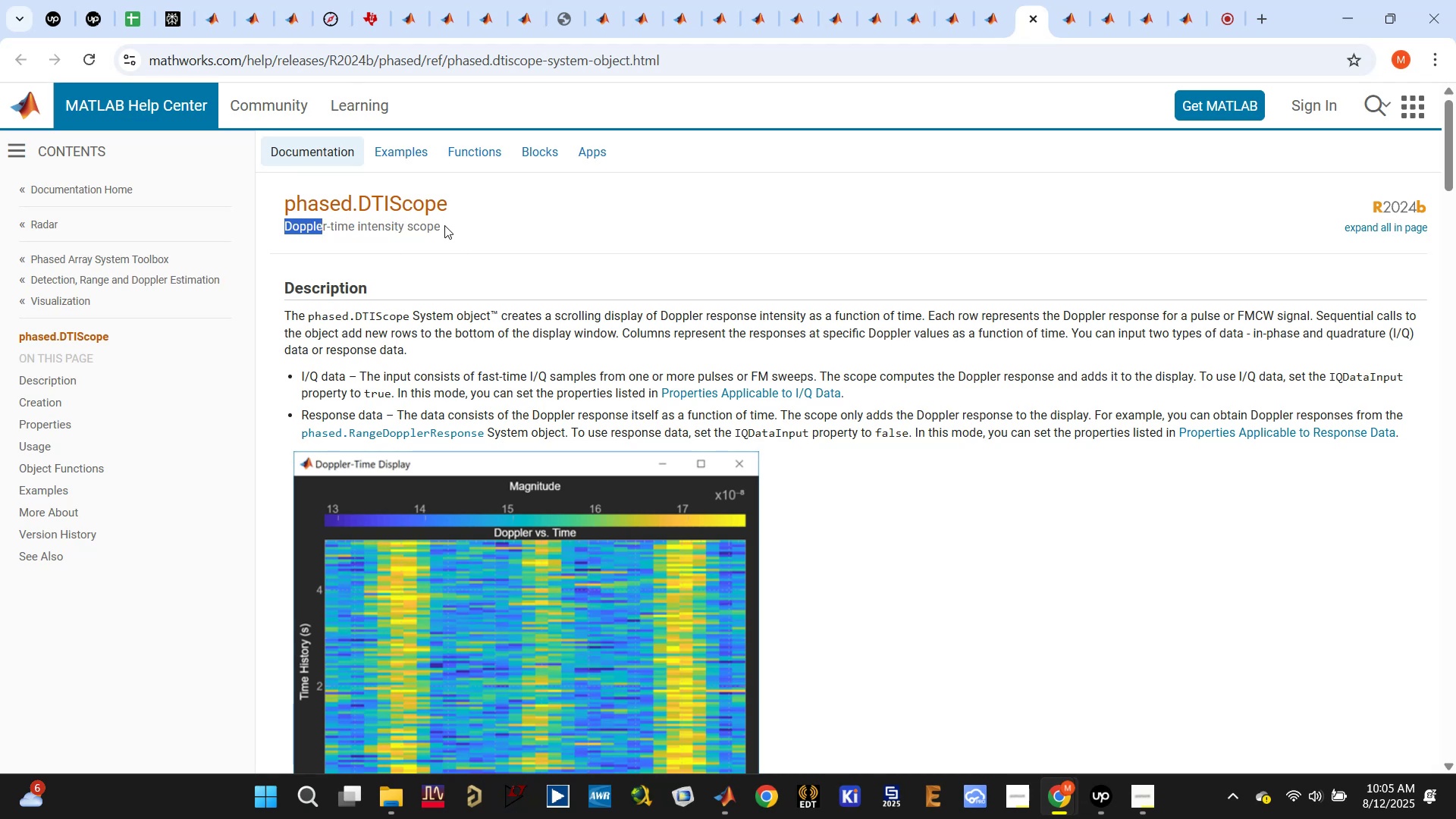 
left_click([447, 225])
 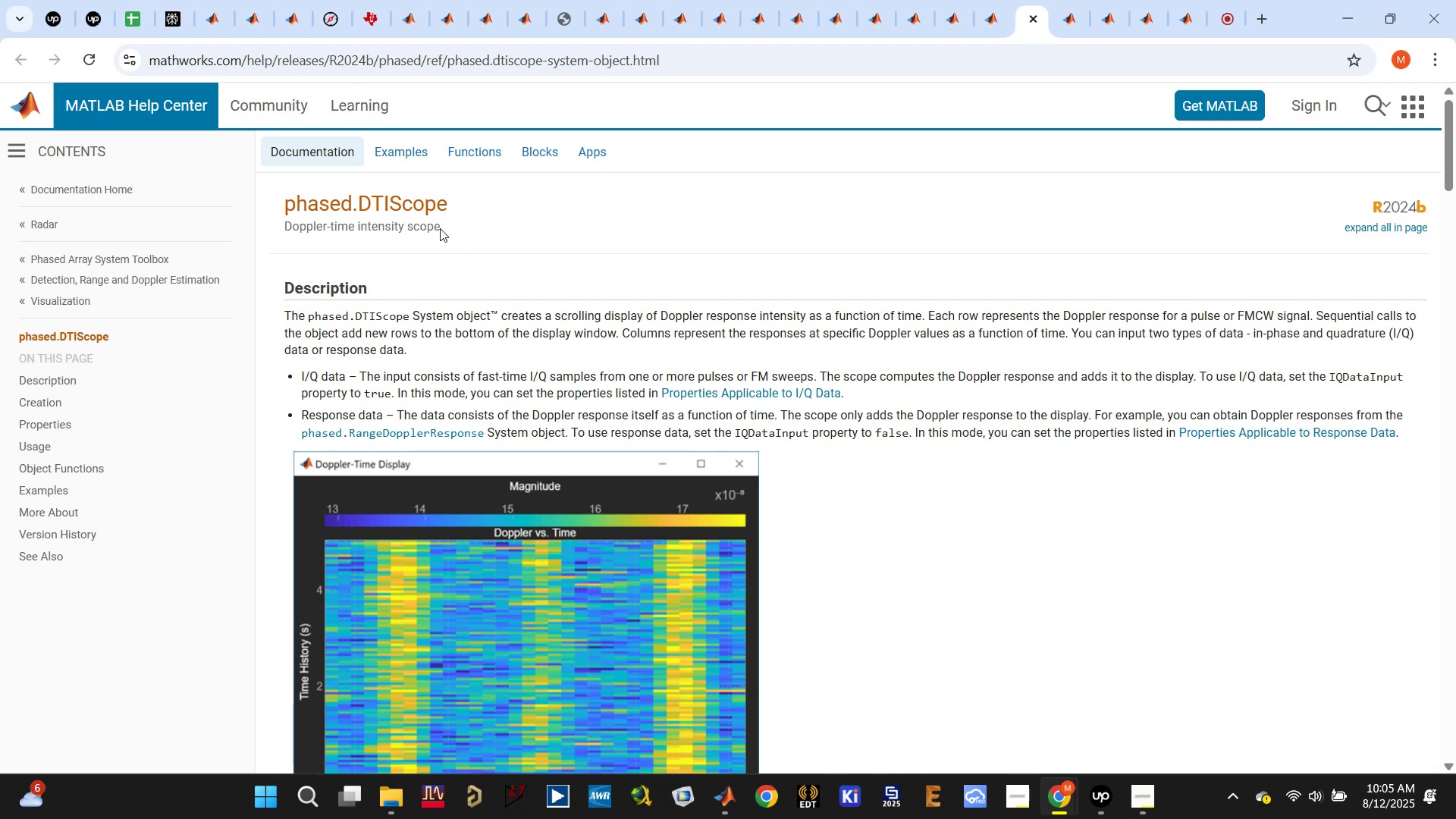 
left_click_drag(start_coordinate=[448, 227], to_coordinate=[430, 223])
 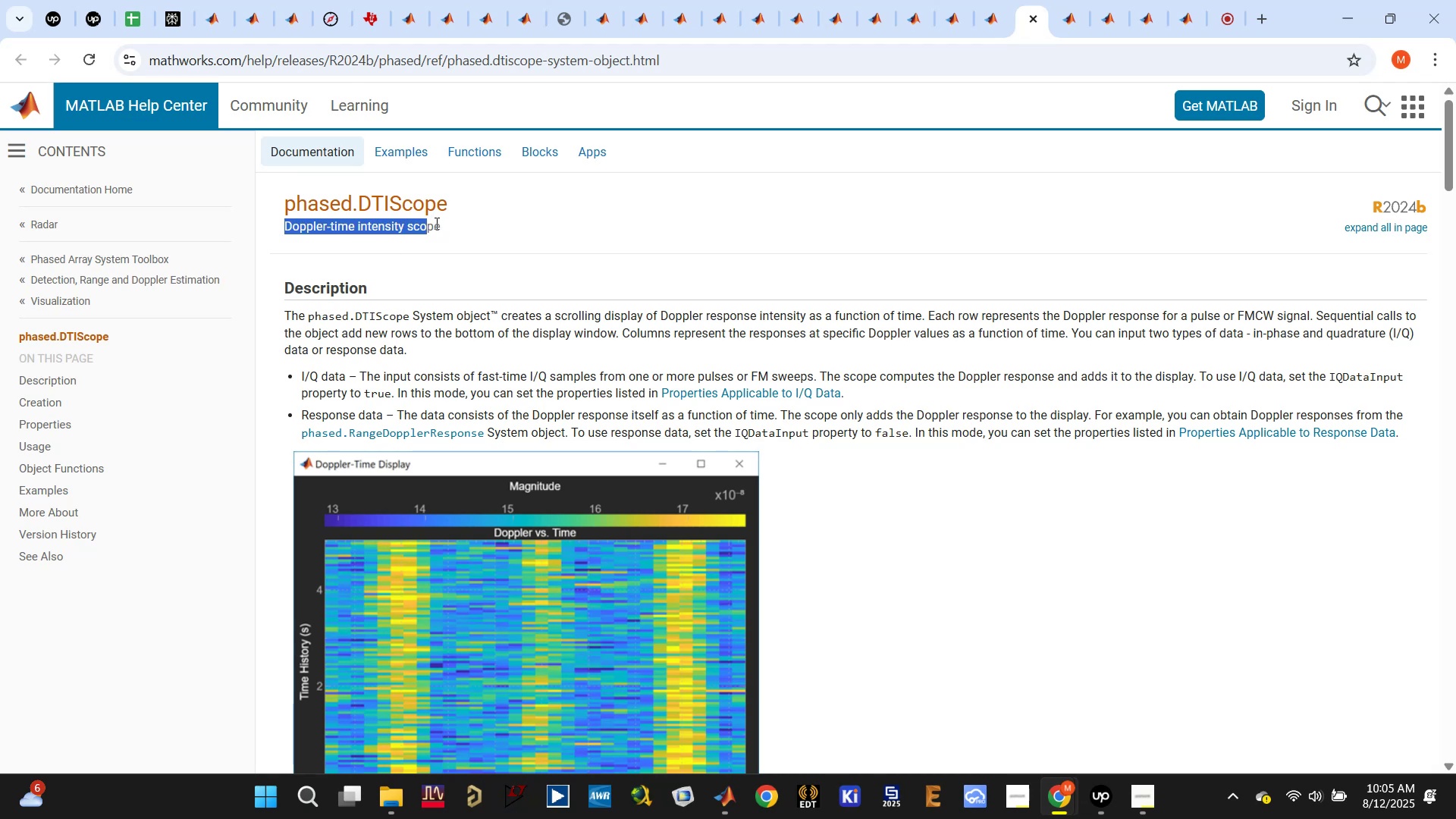 
left_click([441, 224])
 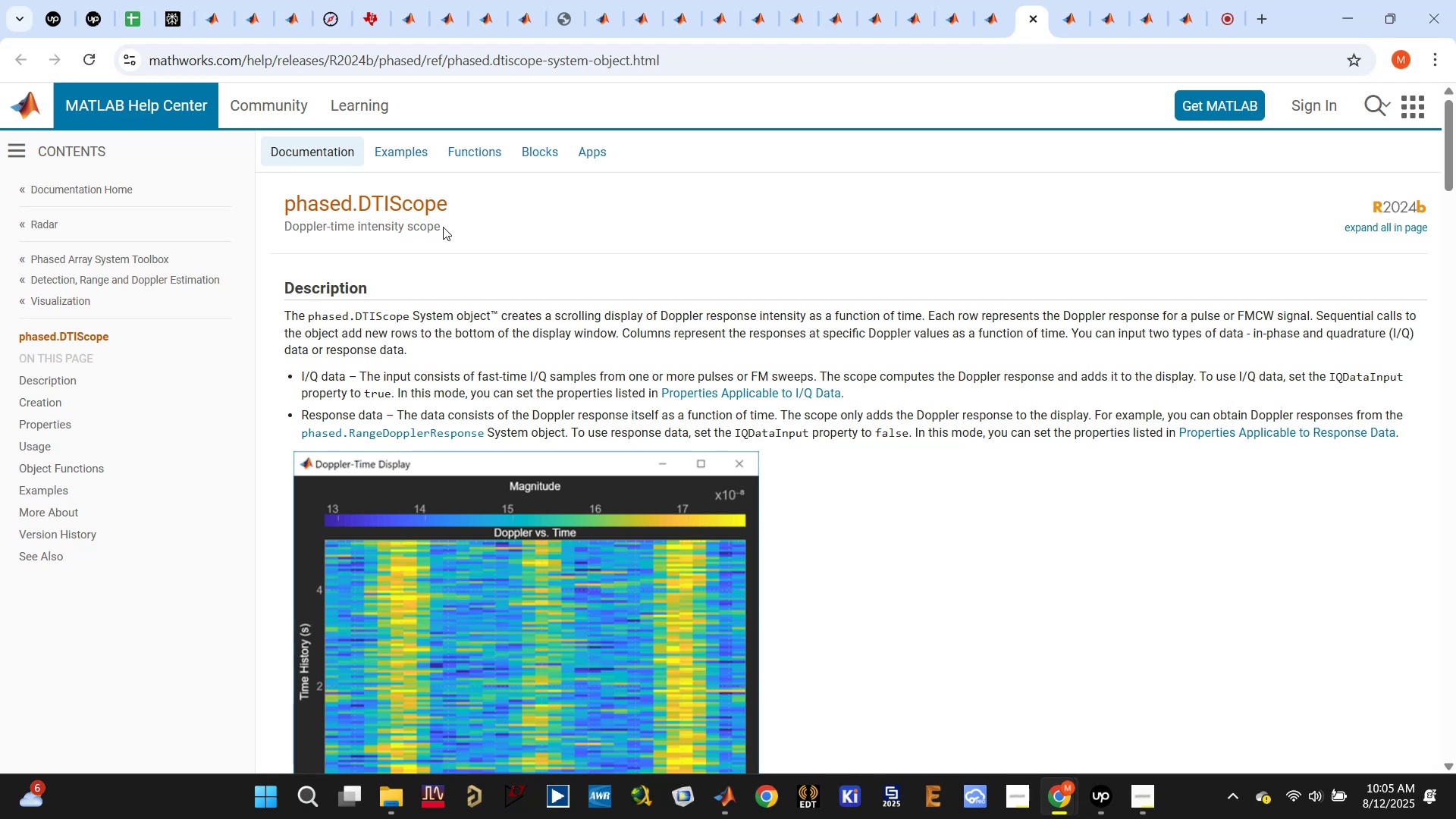 
left_click_drag(start_coordinate=[440, 227], to_coordinate=[279, 227])
 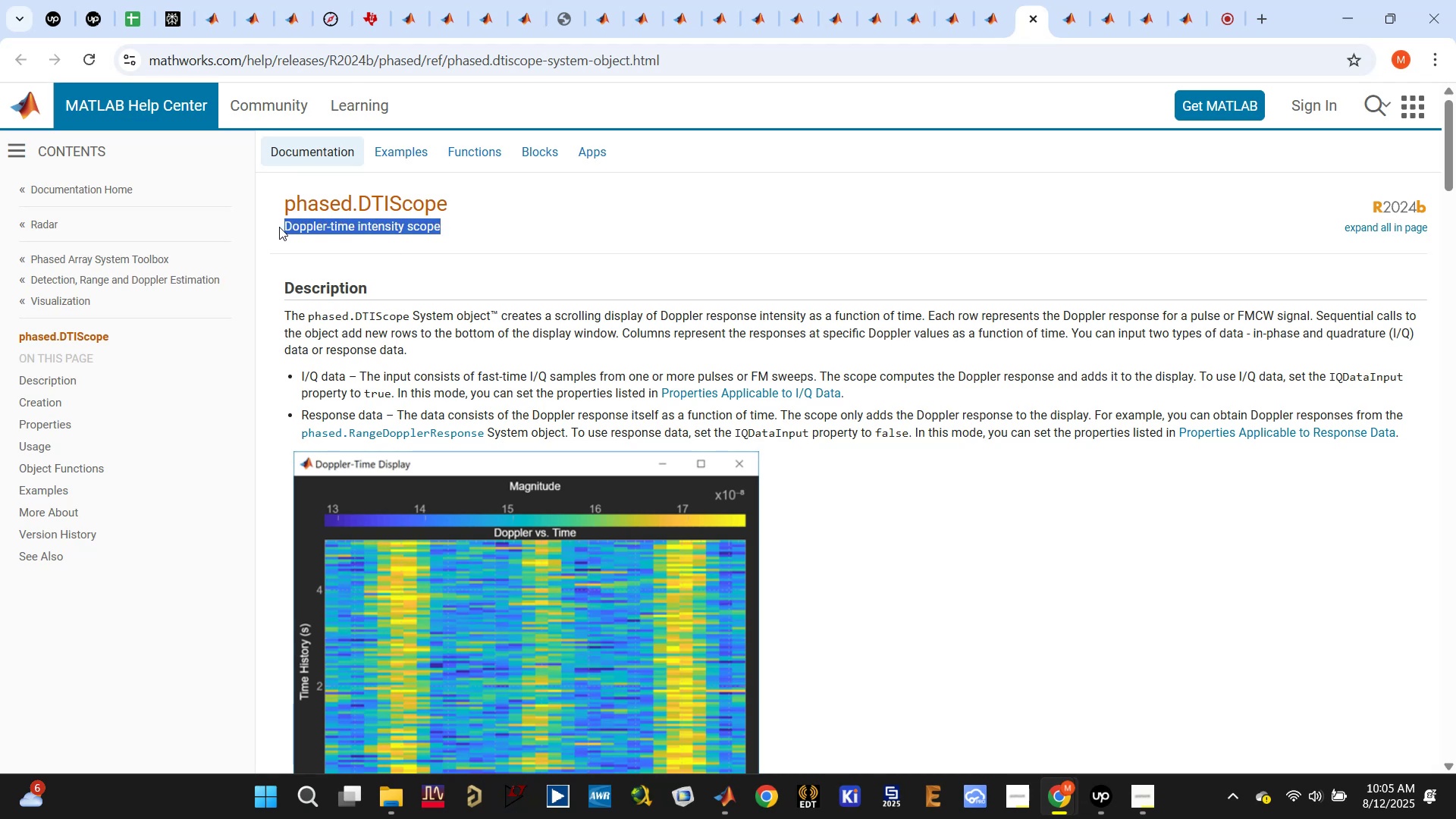 
key(Control+C)
 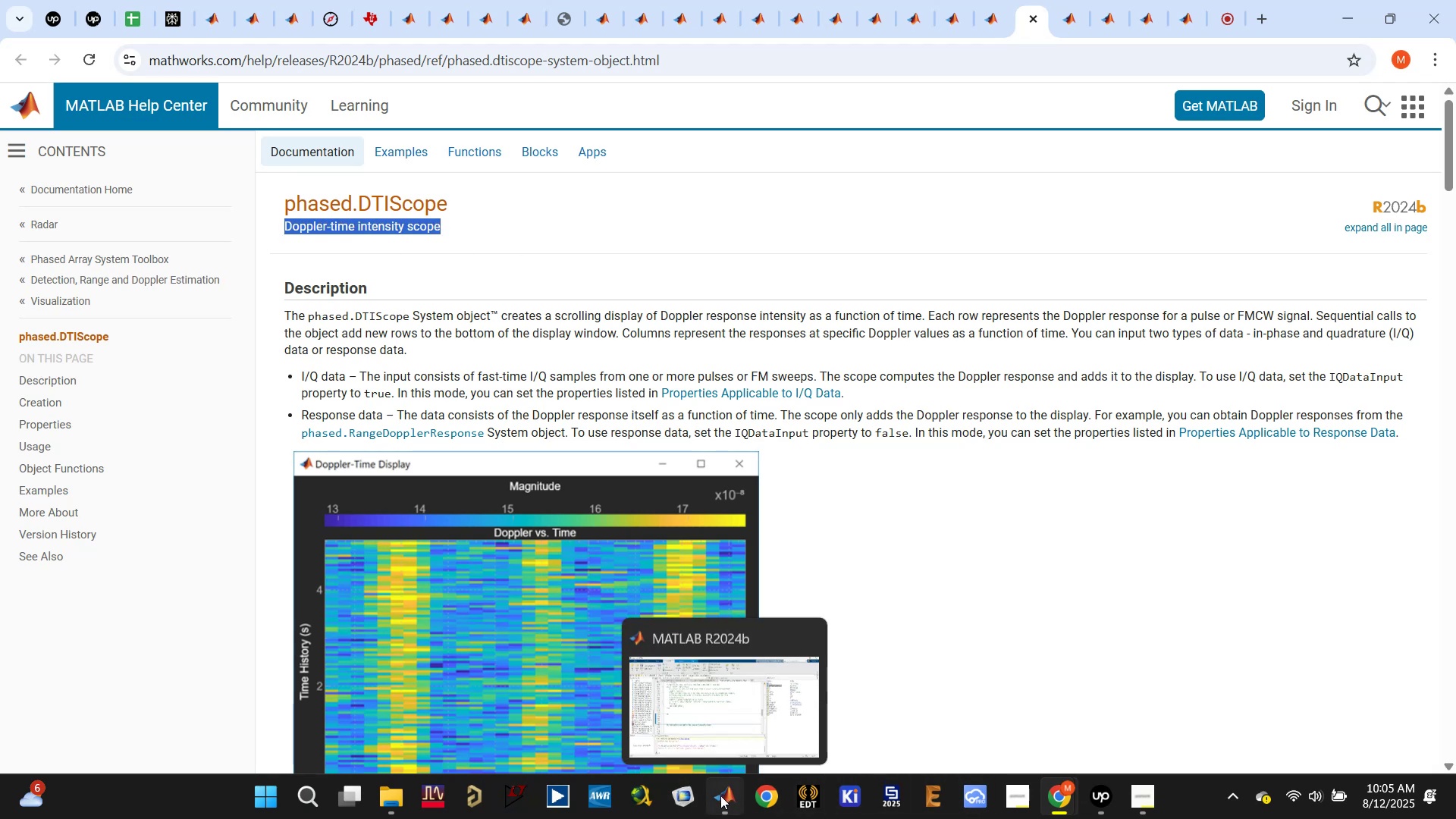 
left_click([711, 720])
 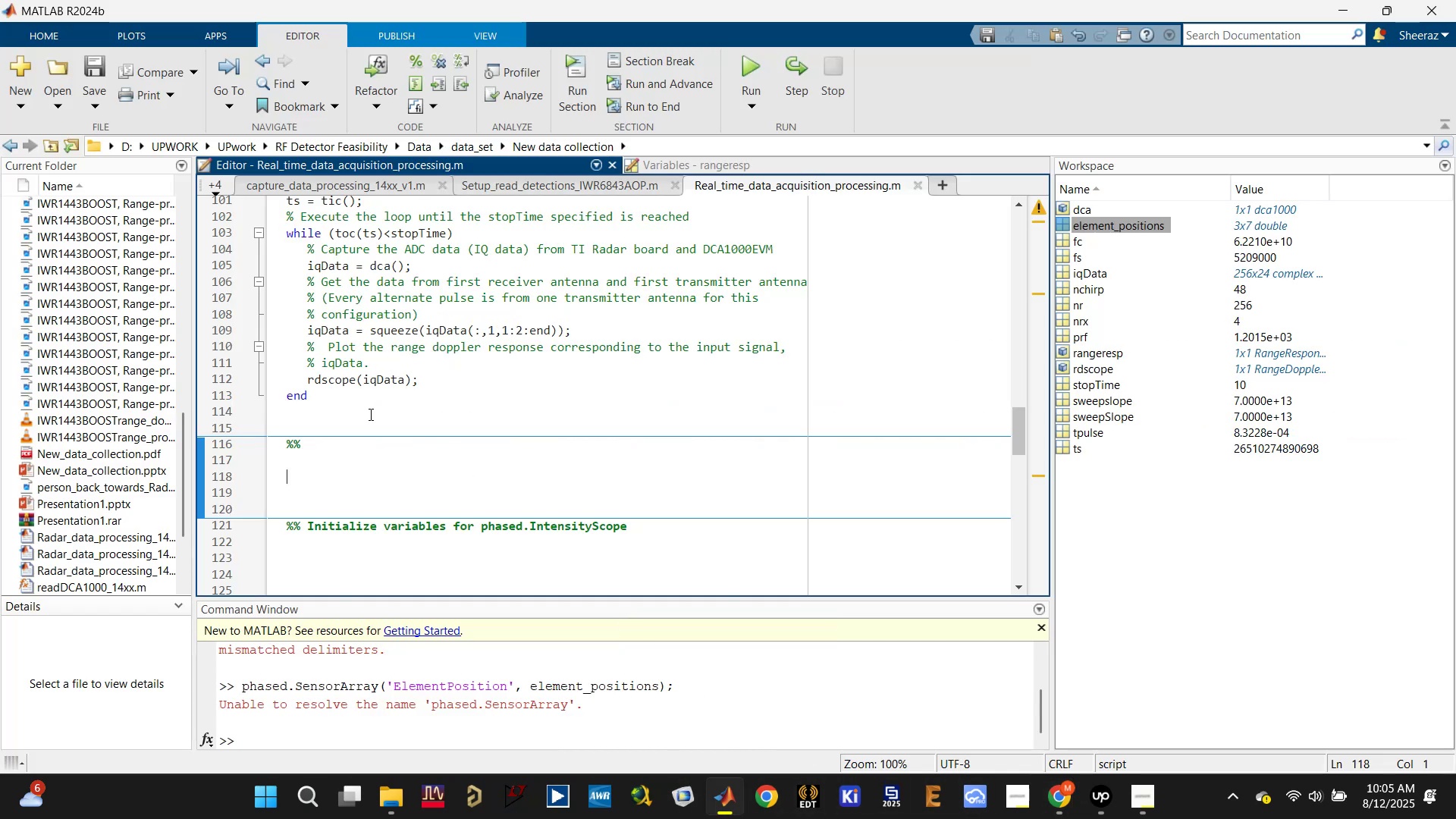 
left_click([354, 453])
 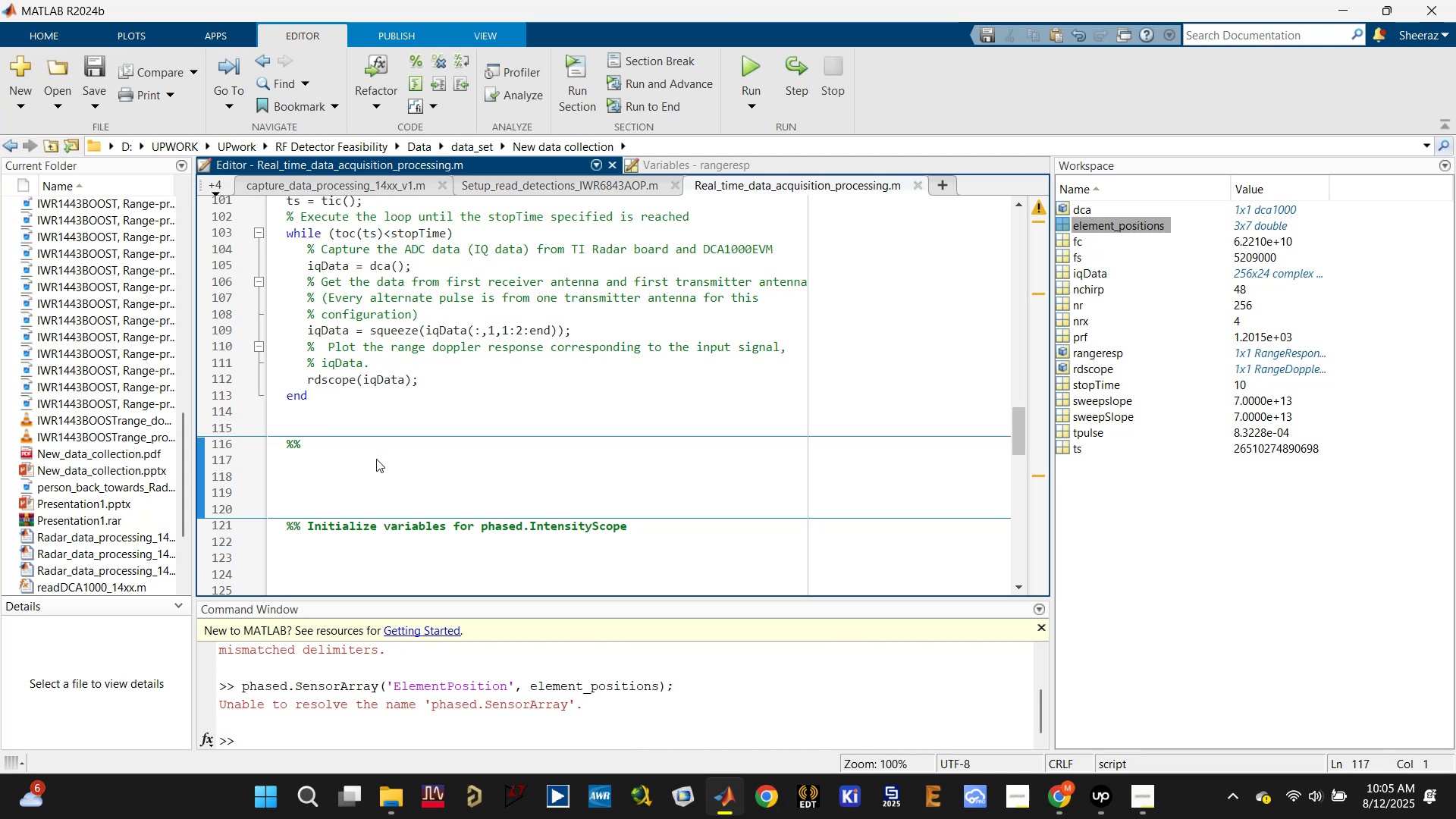 
key(ArrowLeft)
 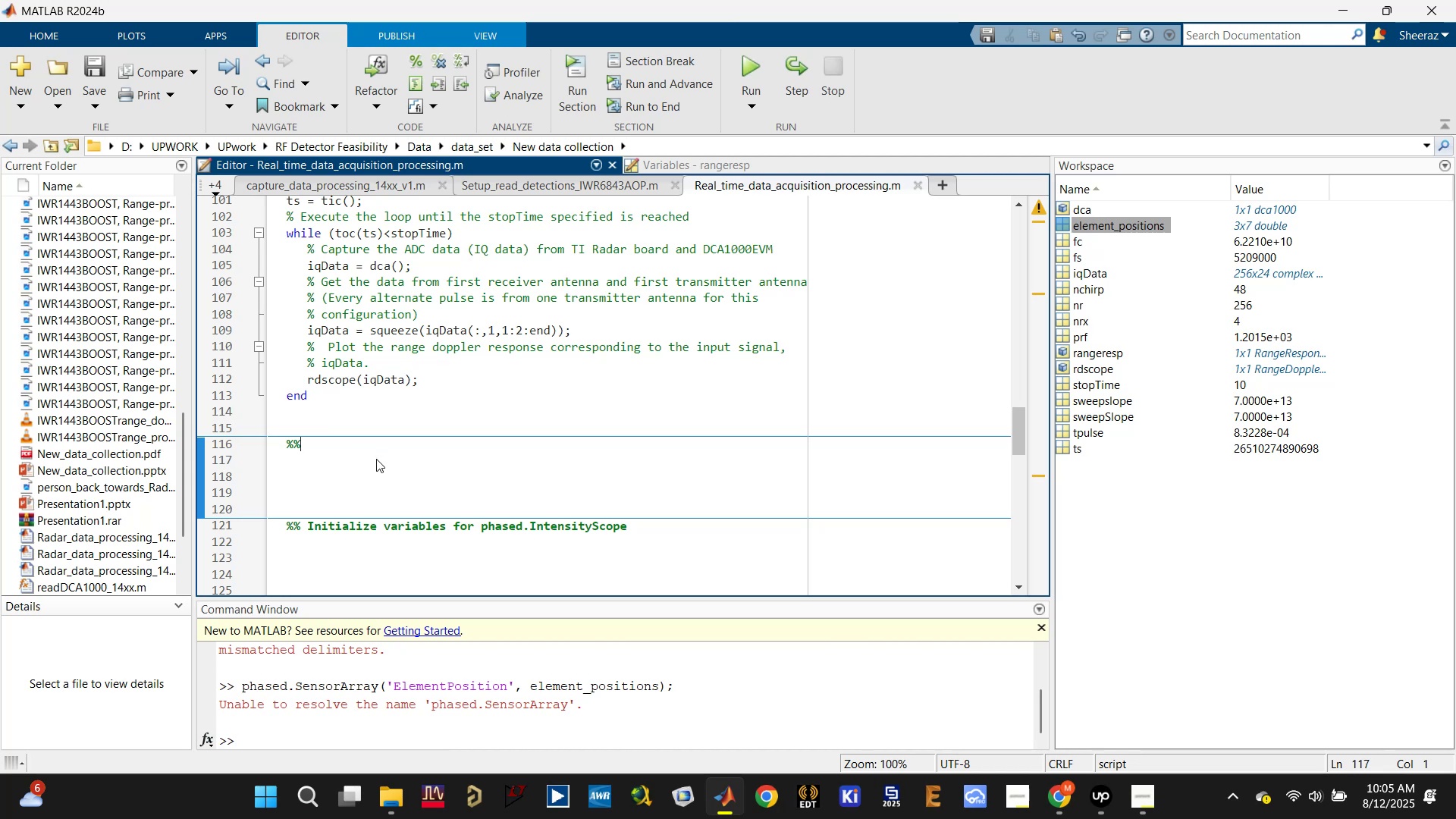 
type( Initialize variables for )
 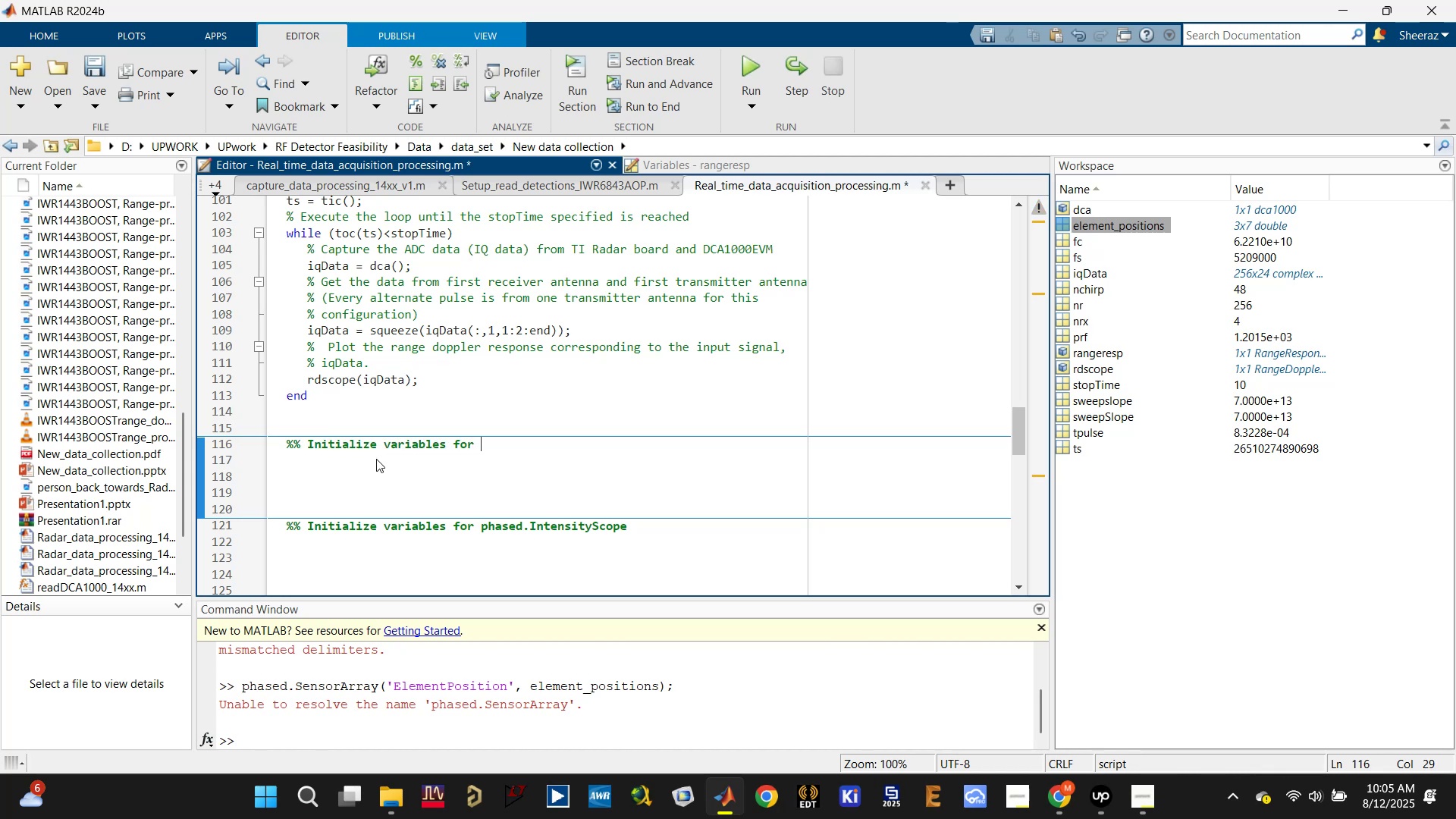 
key(Control+V)
 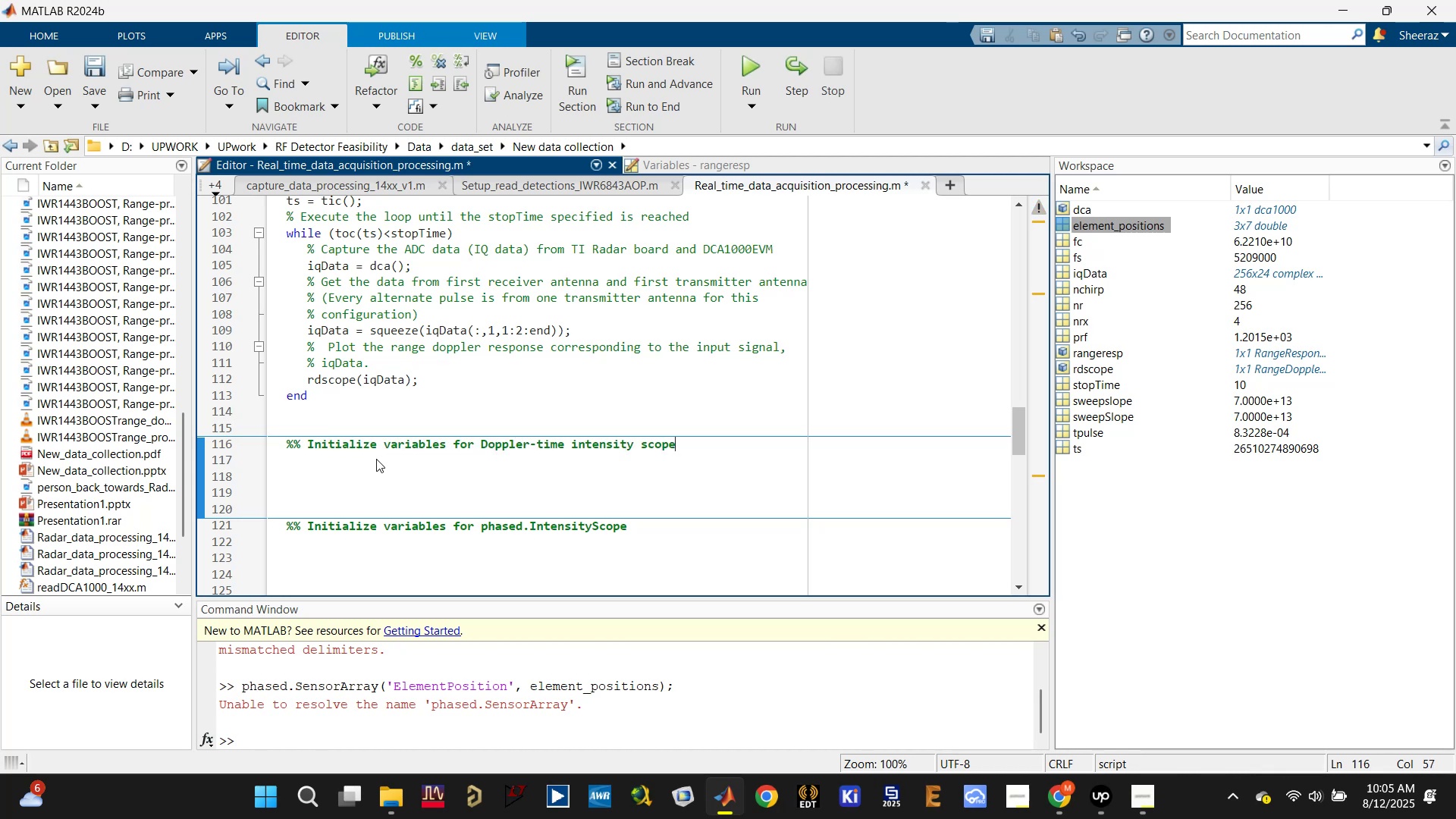 
key(Enter)
 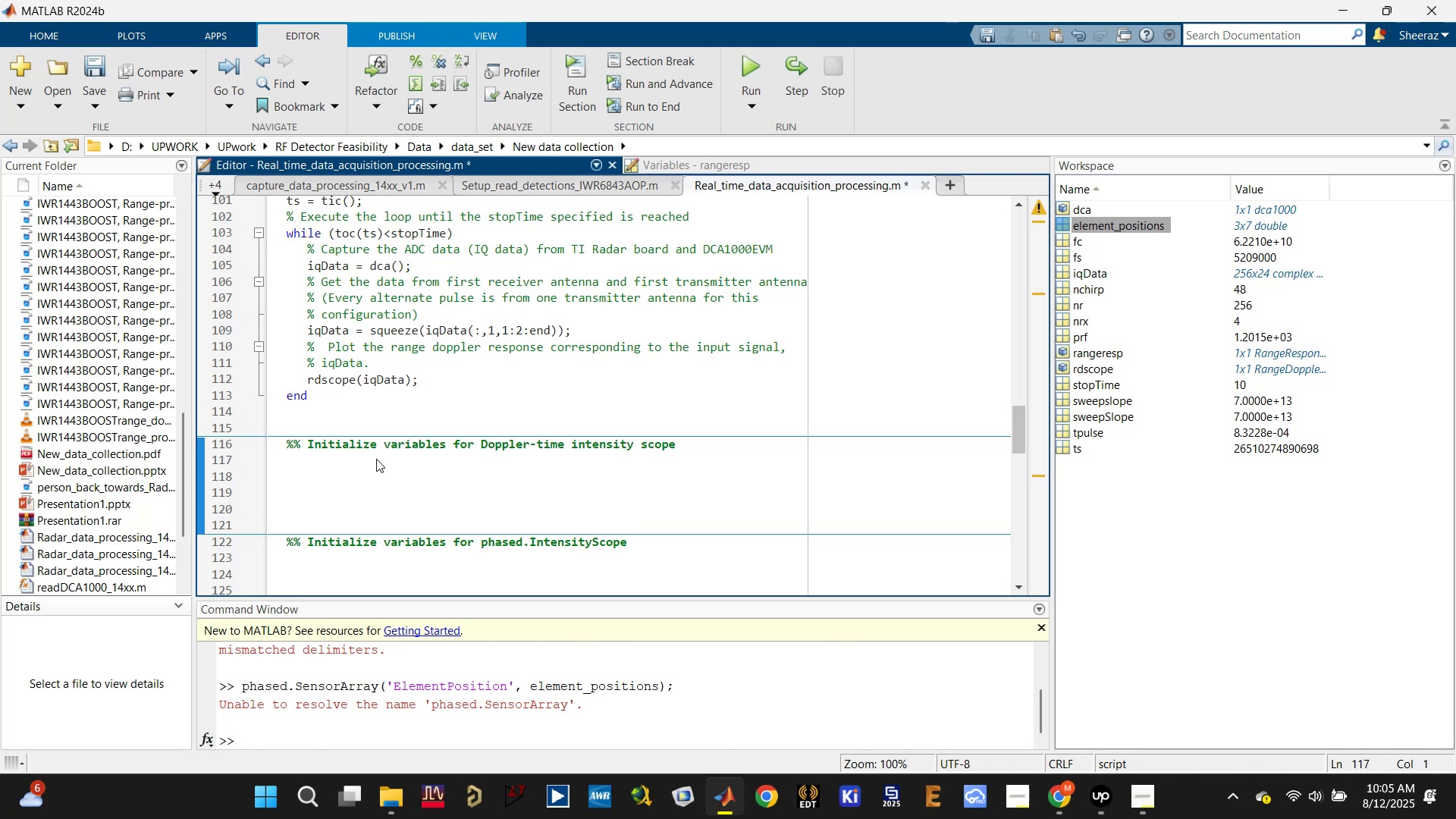 
key(ArrowUp)
 